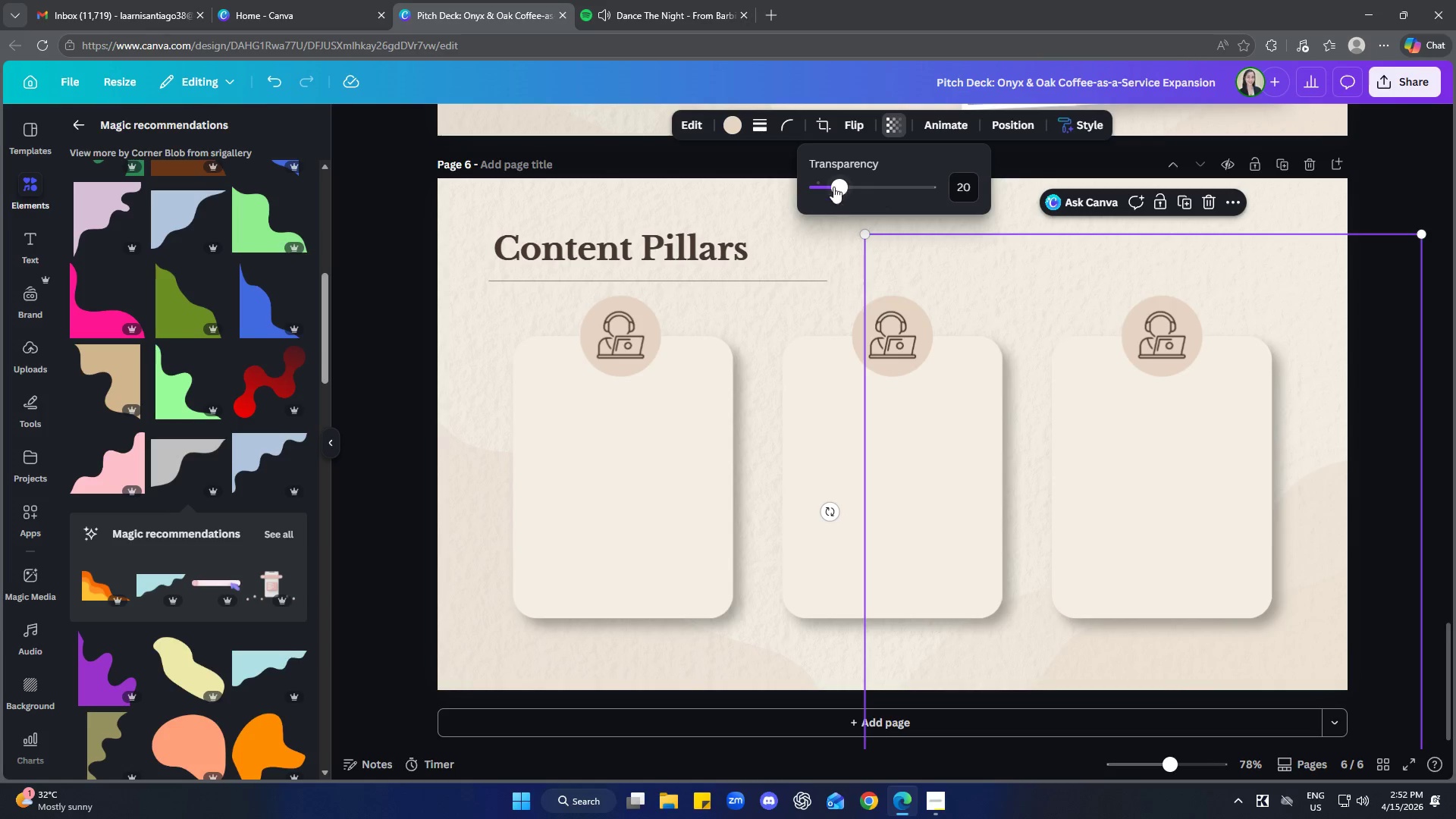 
left_click_drag(start_coordinate=[833, 187], to_coordinate=[849, 187])
 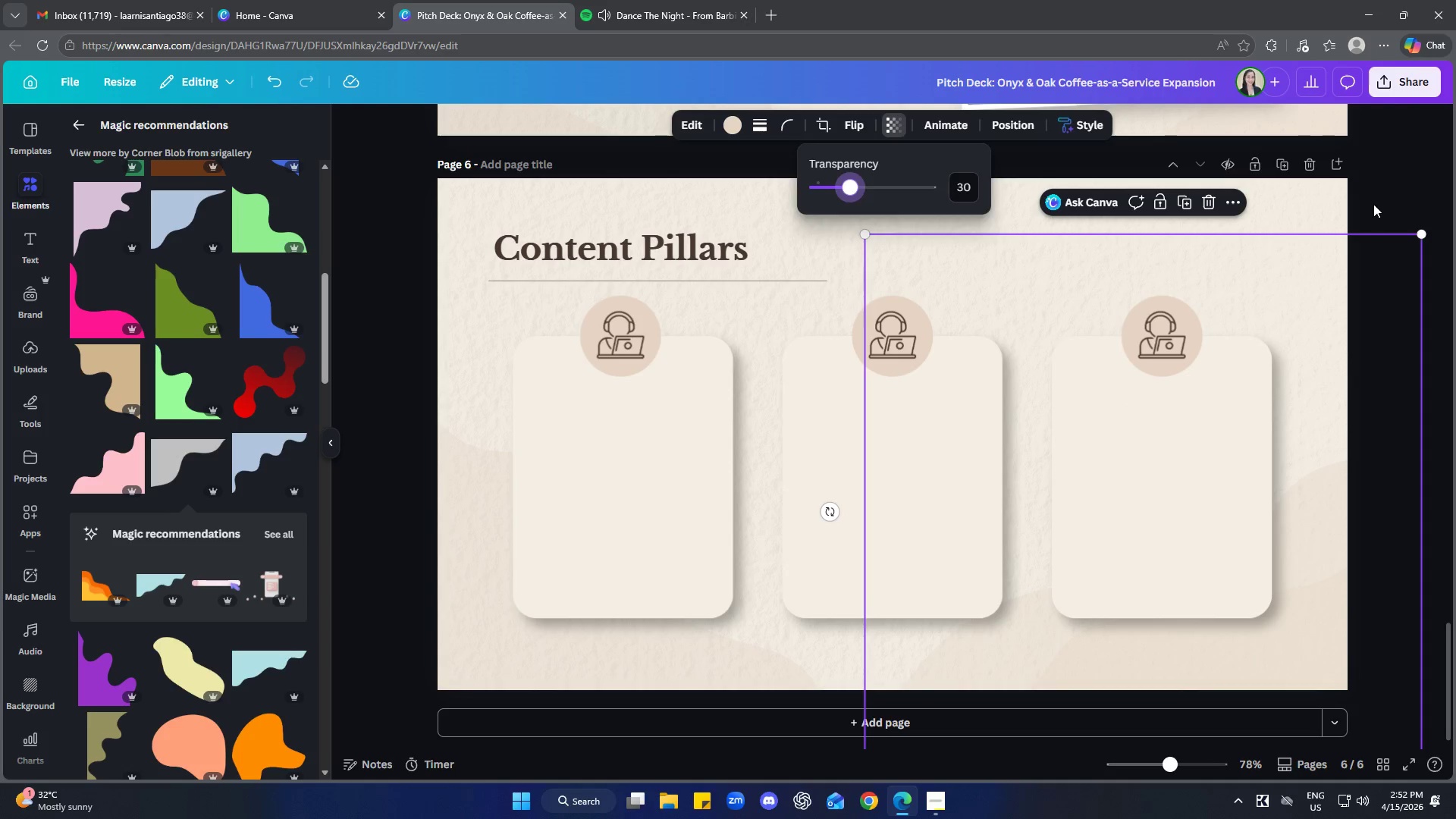 
double_click([1373, 204])
 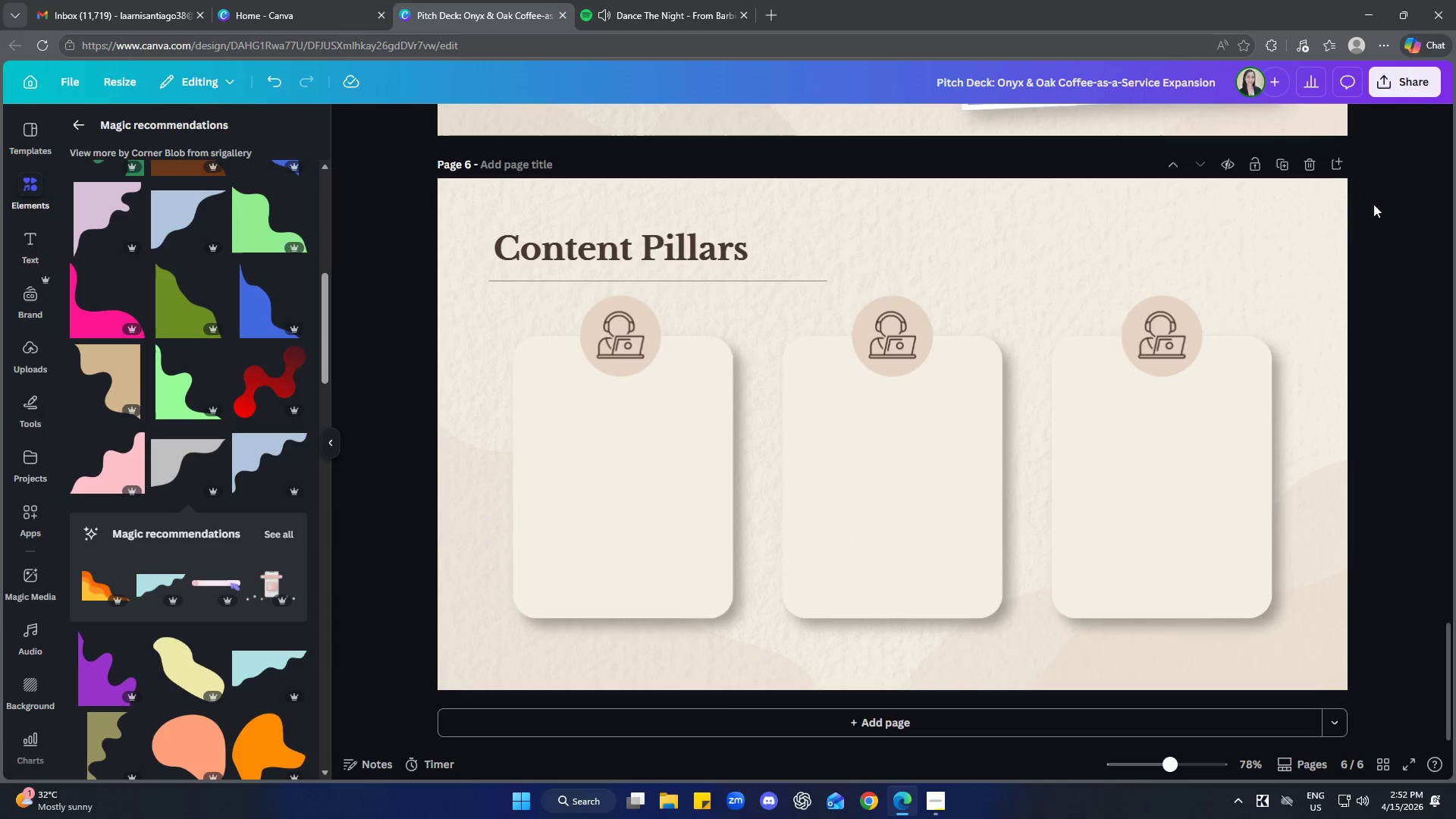 
left_click([967, 672])
 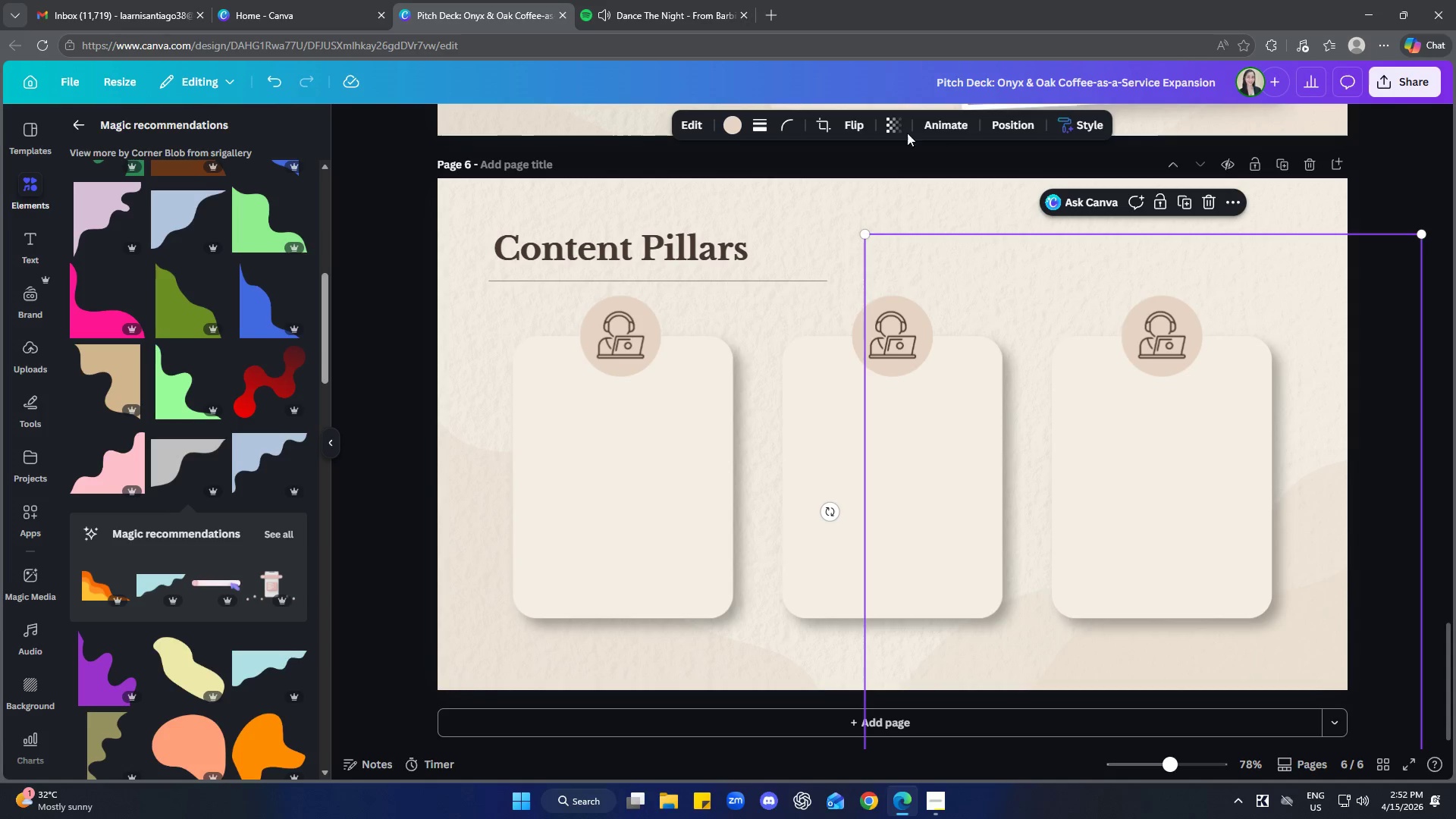 
left_click([886, 125])
 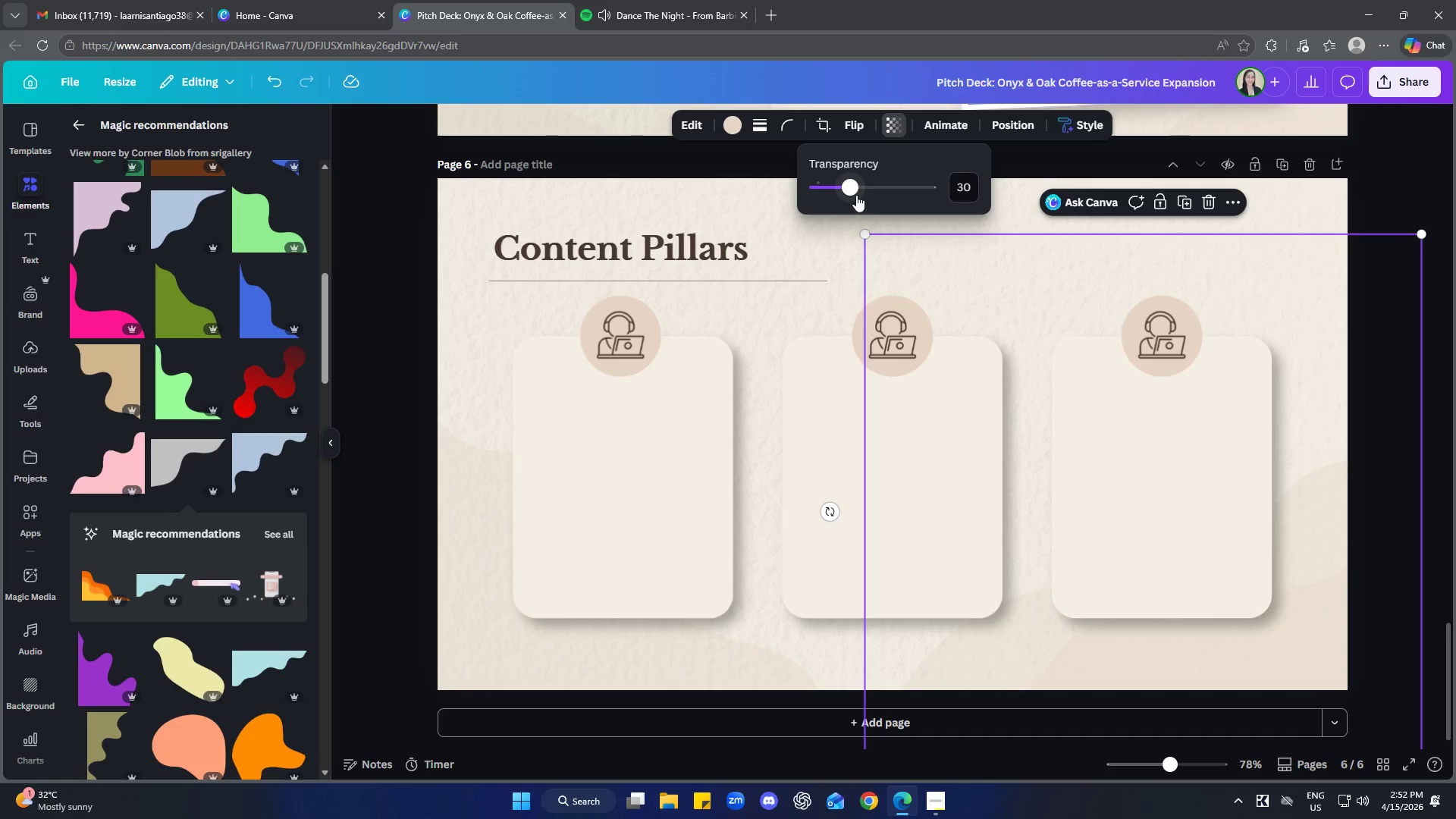 
left_click_drag(start_coordinate=[848, 189], to_coordinate=[838, 187])
 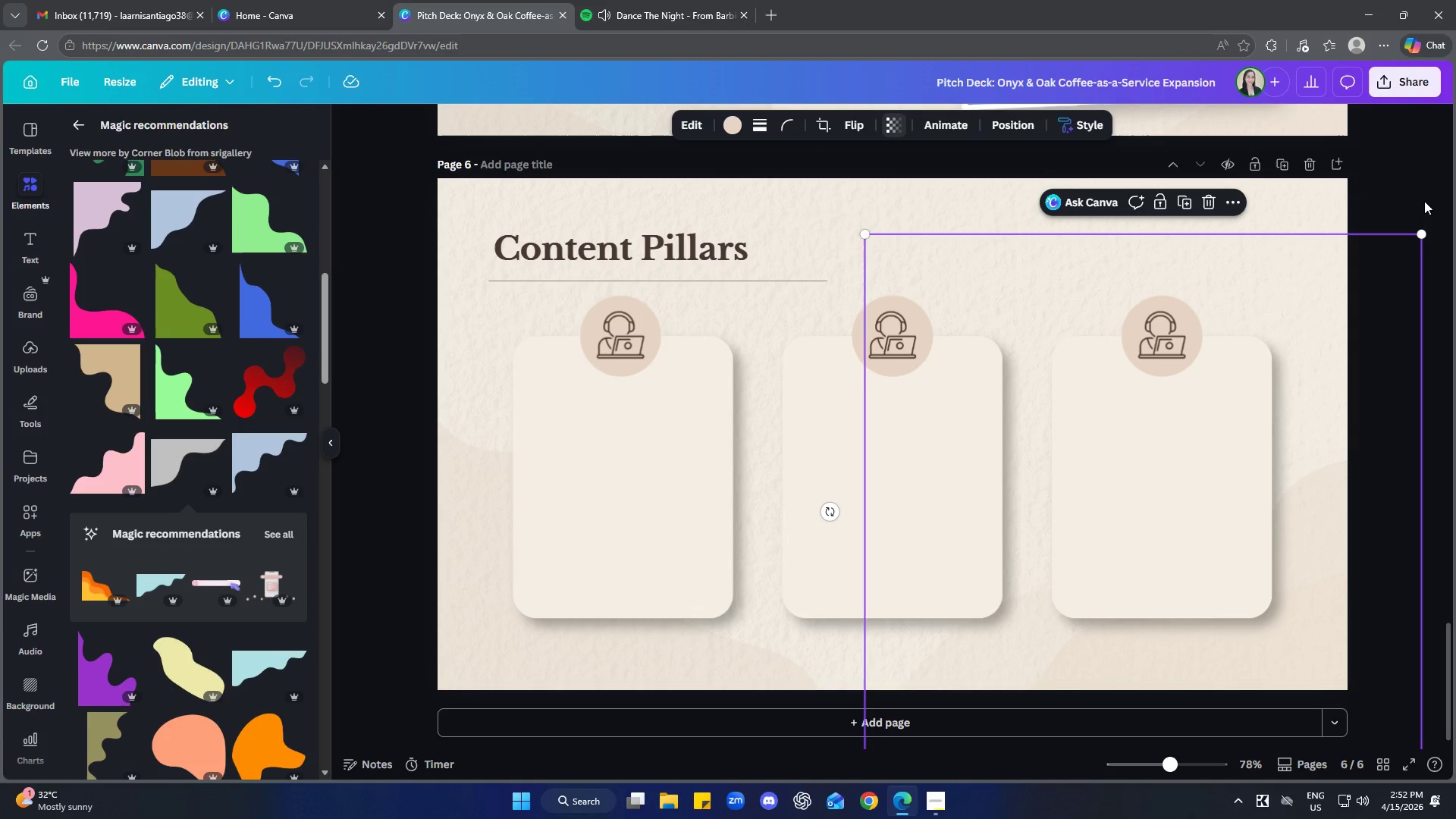 
double_click([1424, 200])
 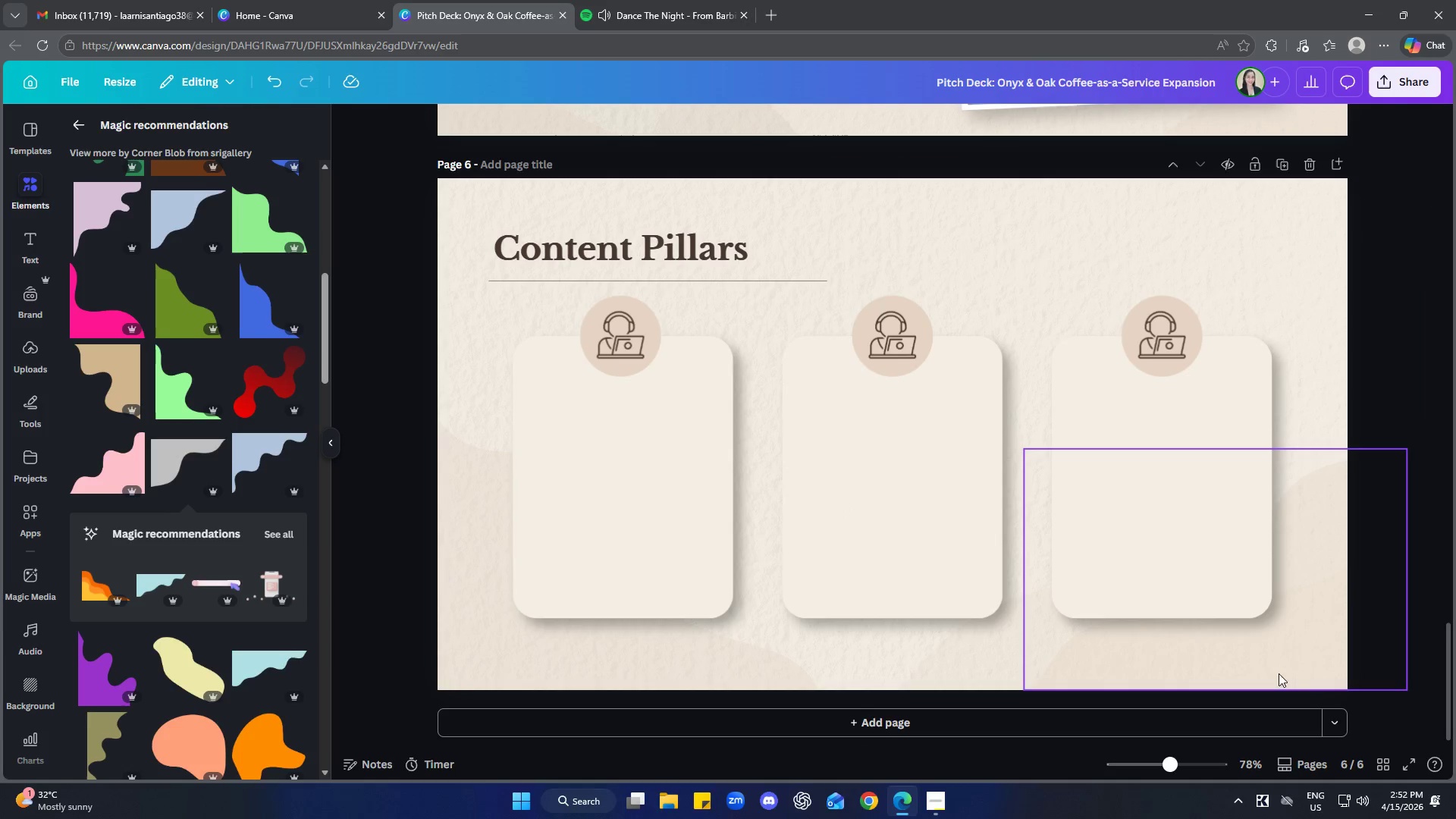 
left_click([1264, 664])
 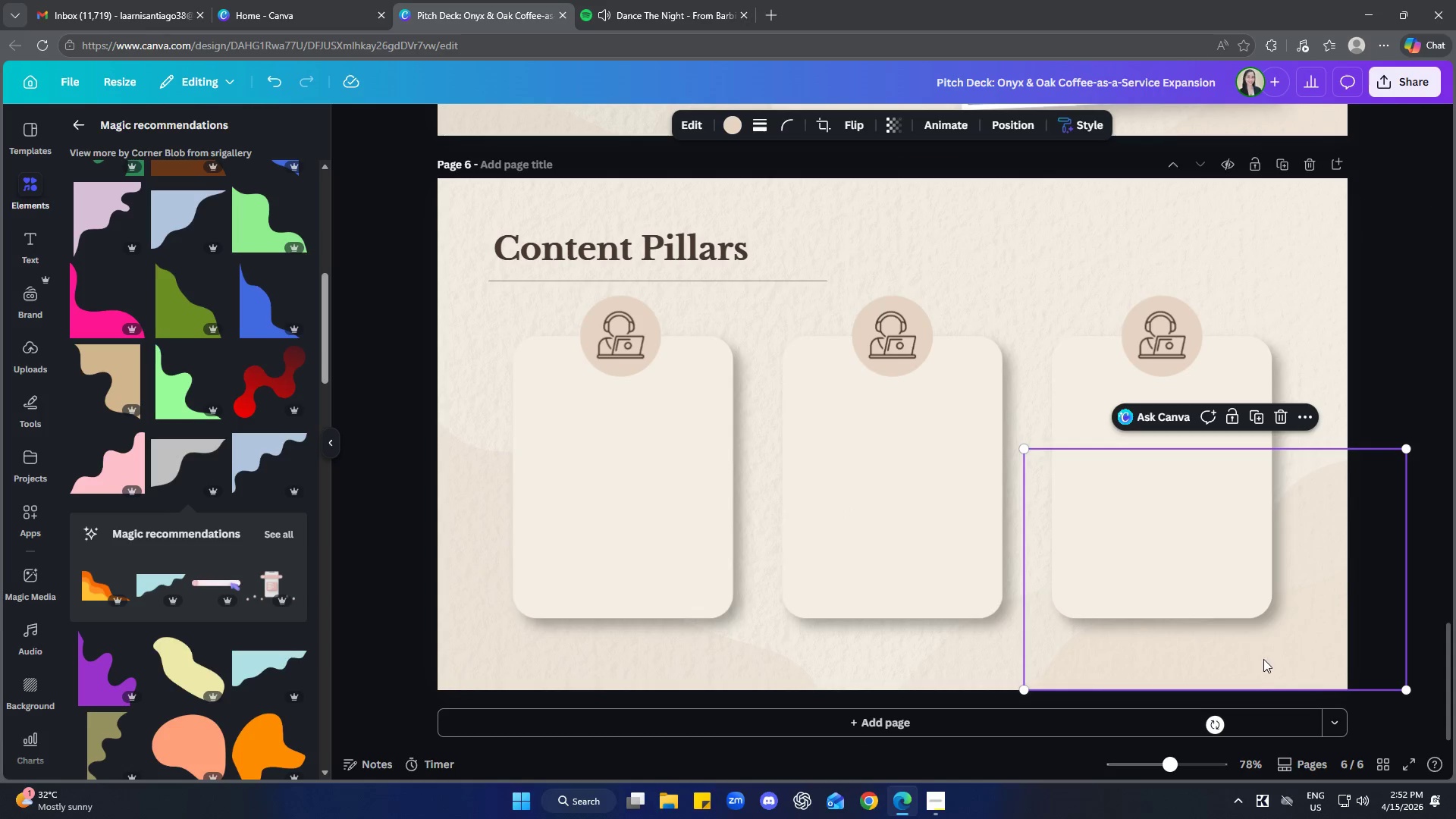 
left_click_drag(start_coordinate=[1266, 653], to_coordinate=[1335, 652])
 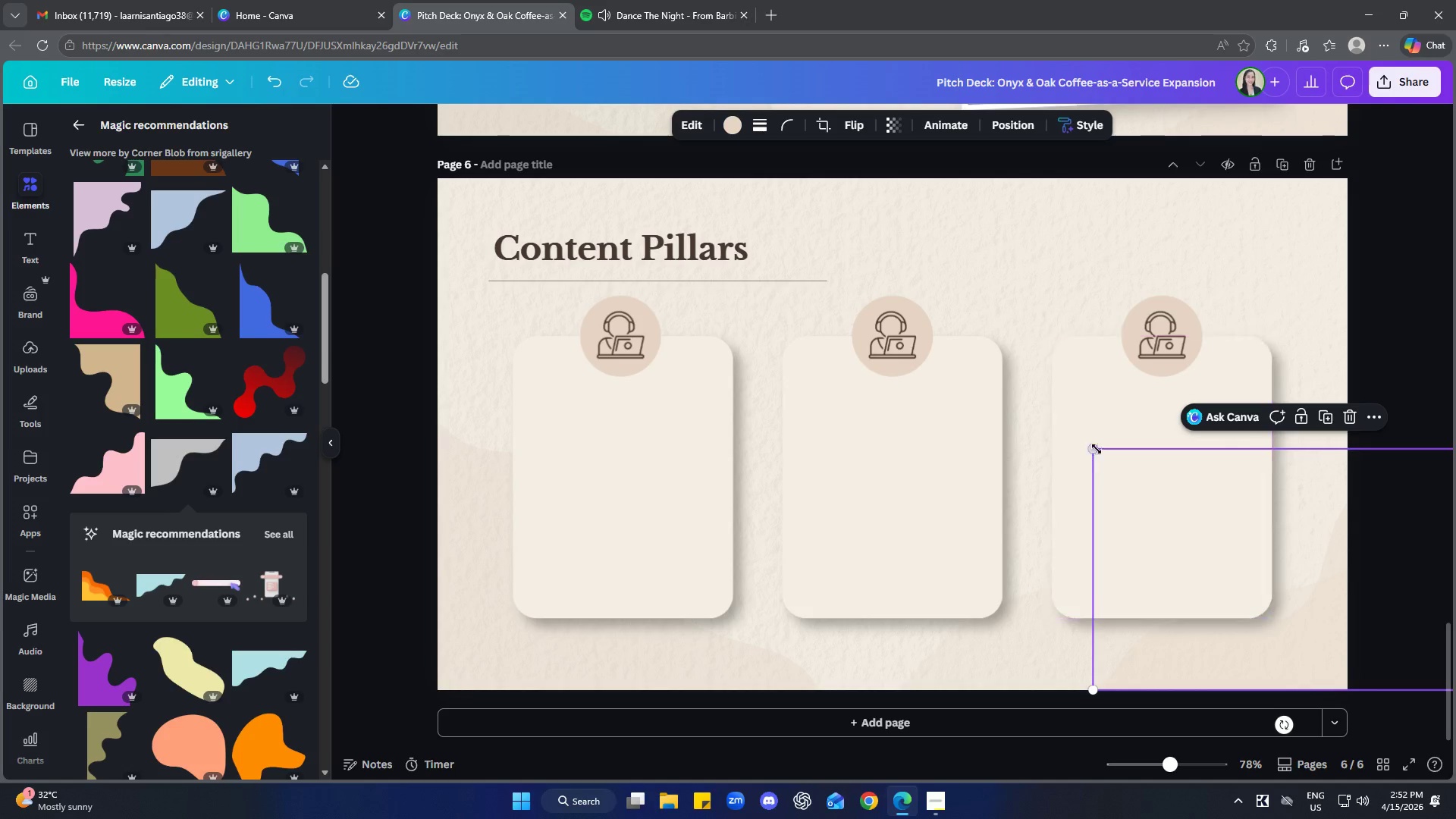 
left_click_drag(start_coordinate=[1099, 444], to_coordinate=[1089, 438])
 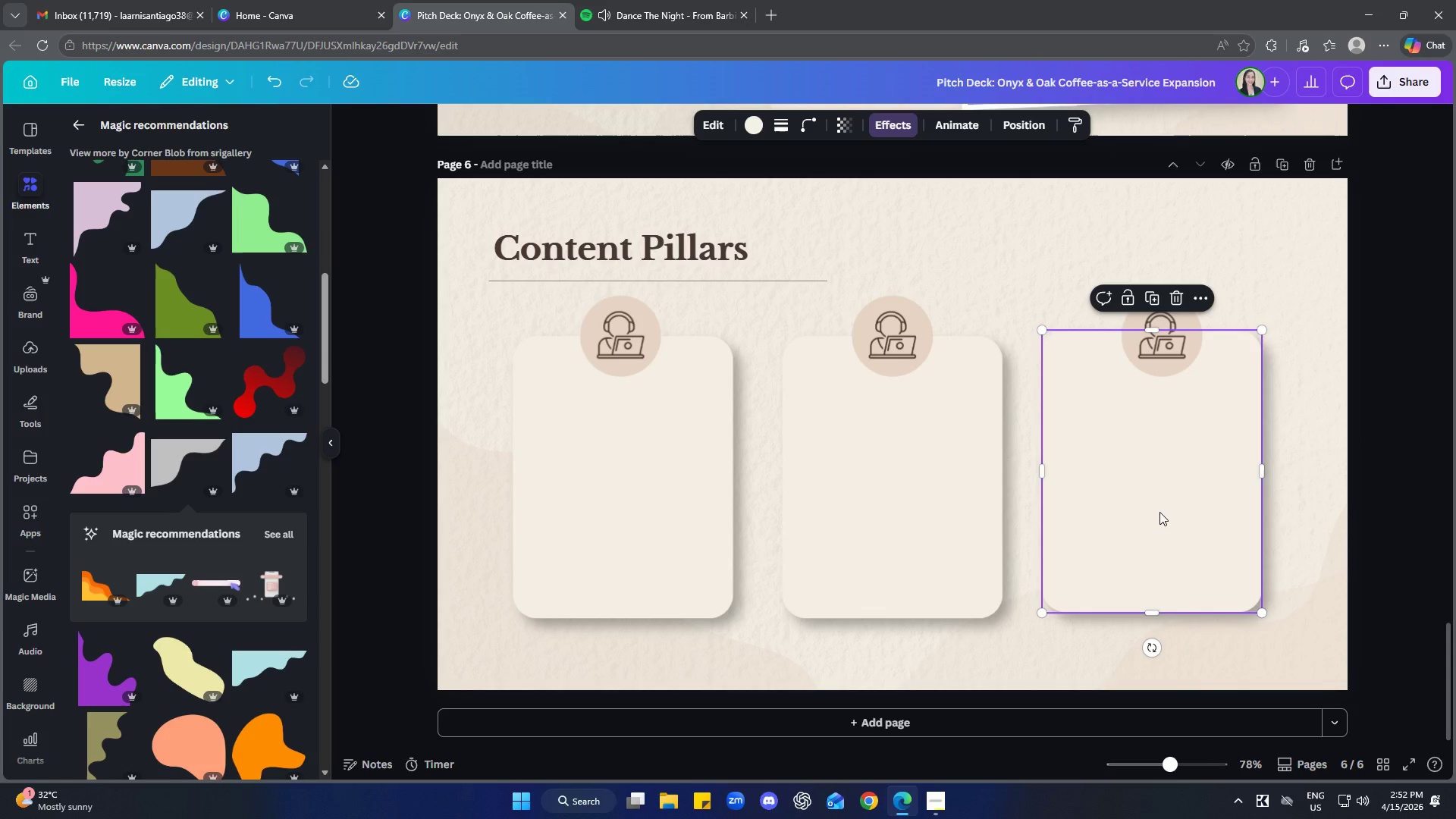 
key(Control+ControlLeft)
 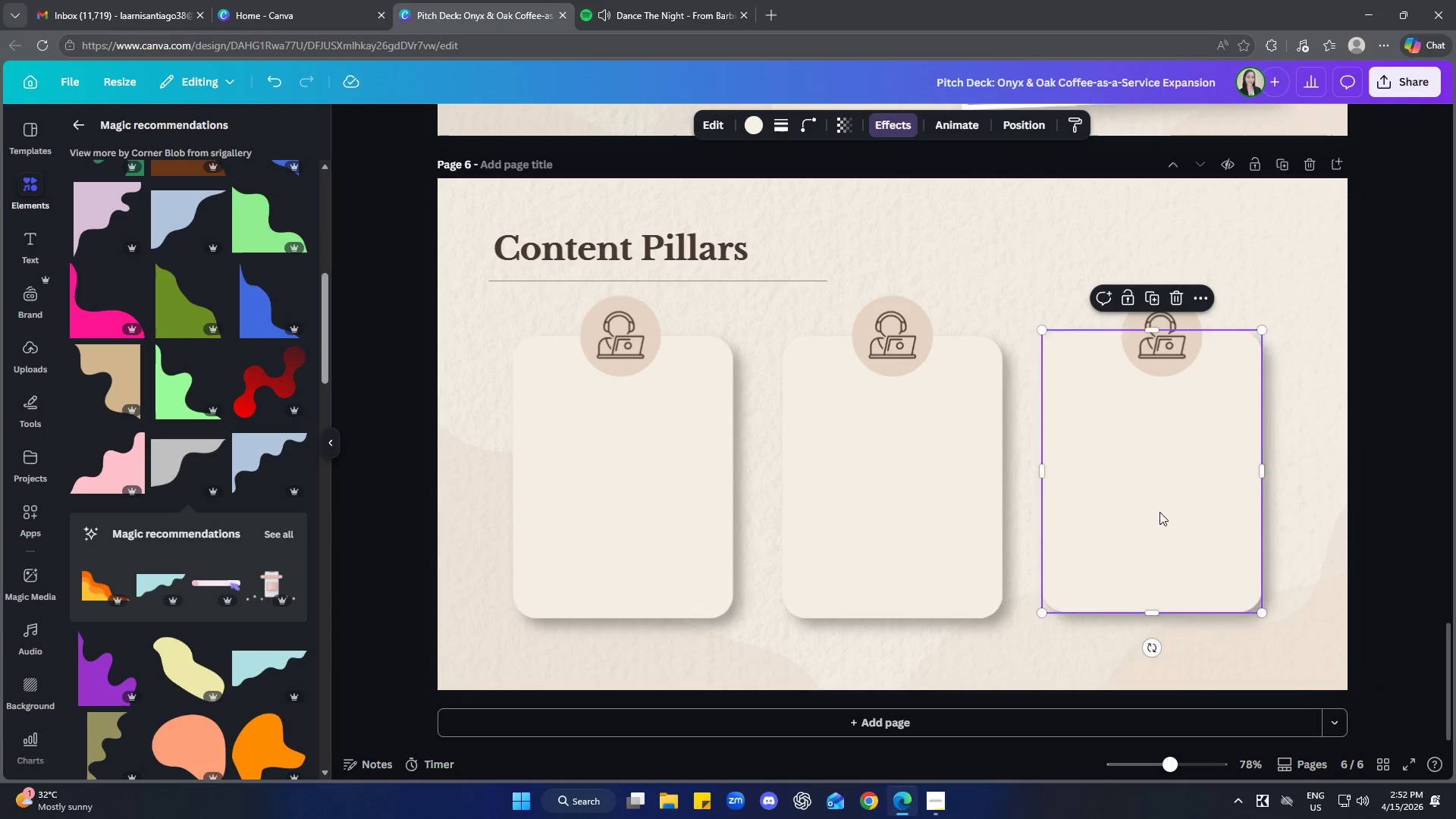 
key(Control+Z)
 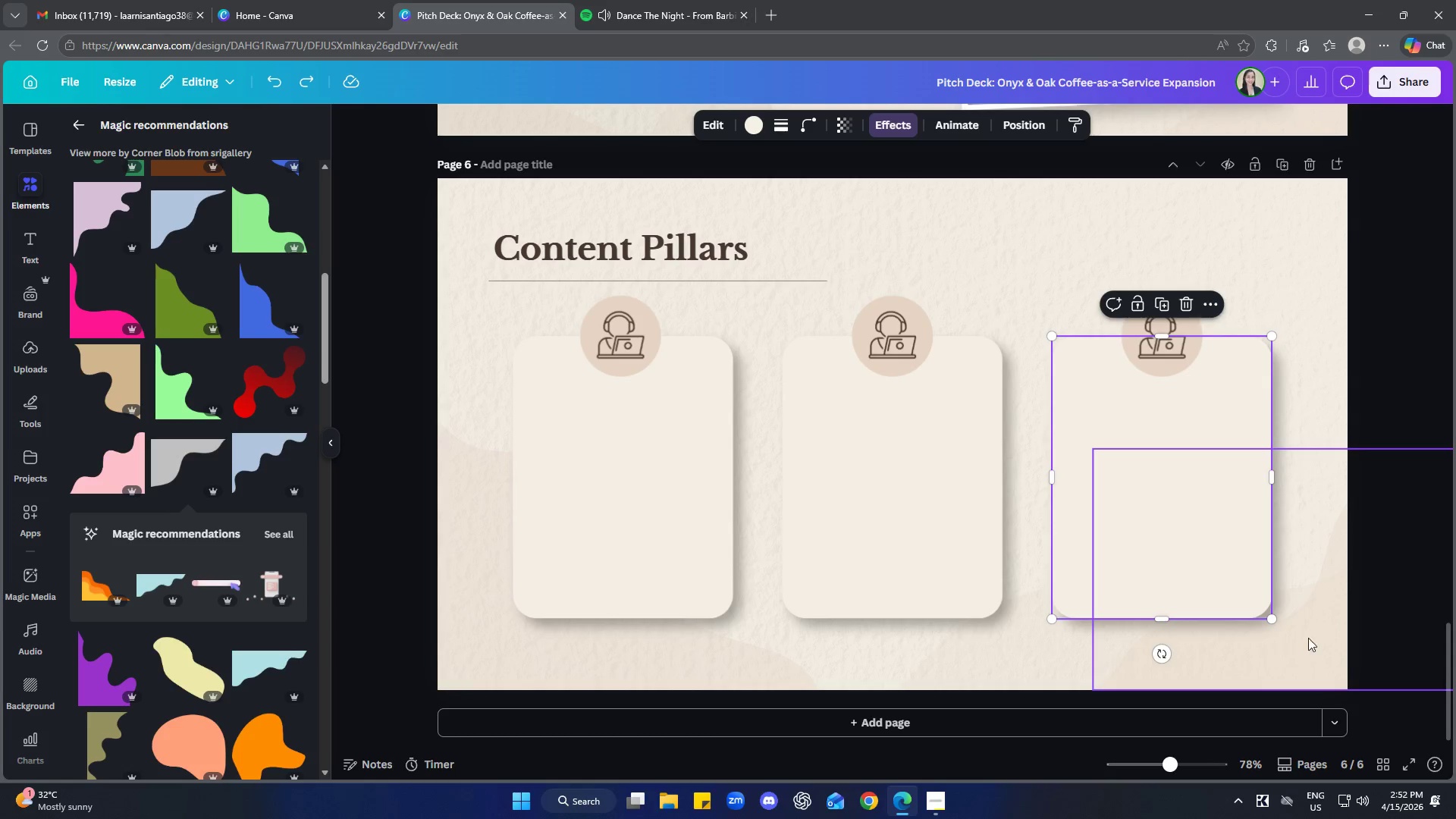 
left_click([1309, 637])
 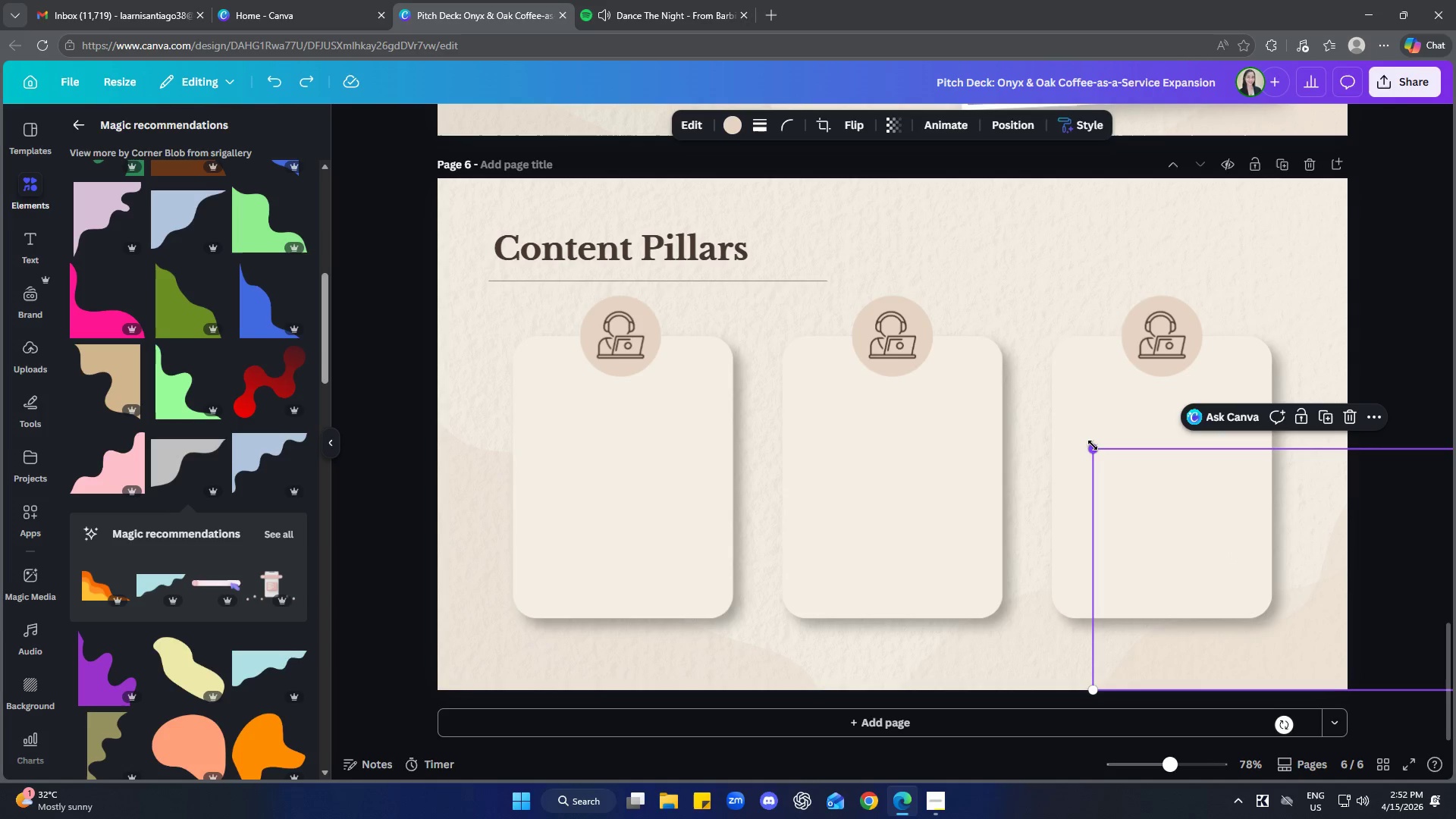 
left_click_drag(start_coordinate=[1093, 445], to_coordinate=[1028, 402])
 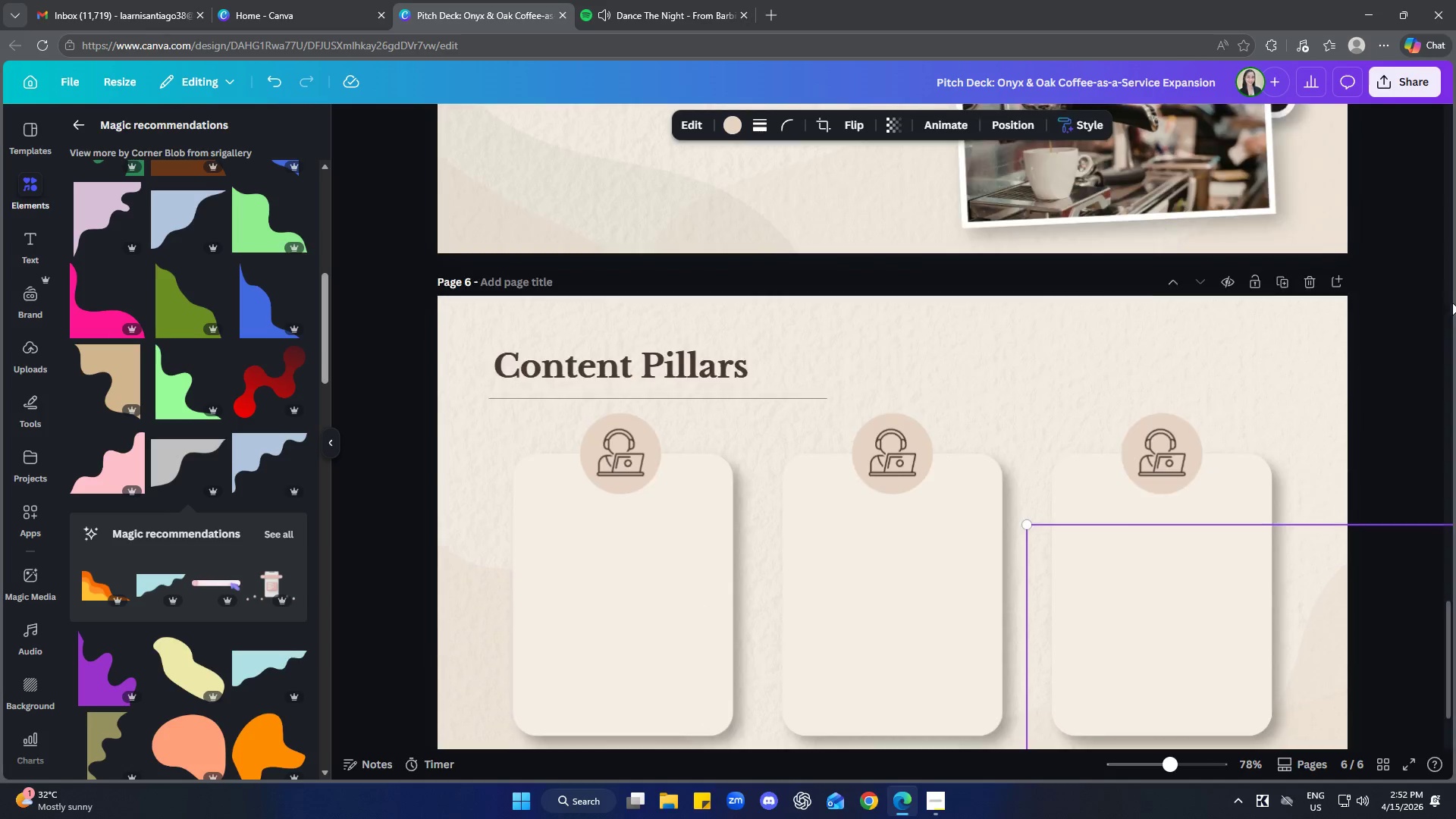 
double_click([1437, 294])
 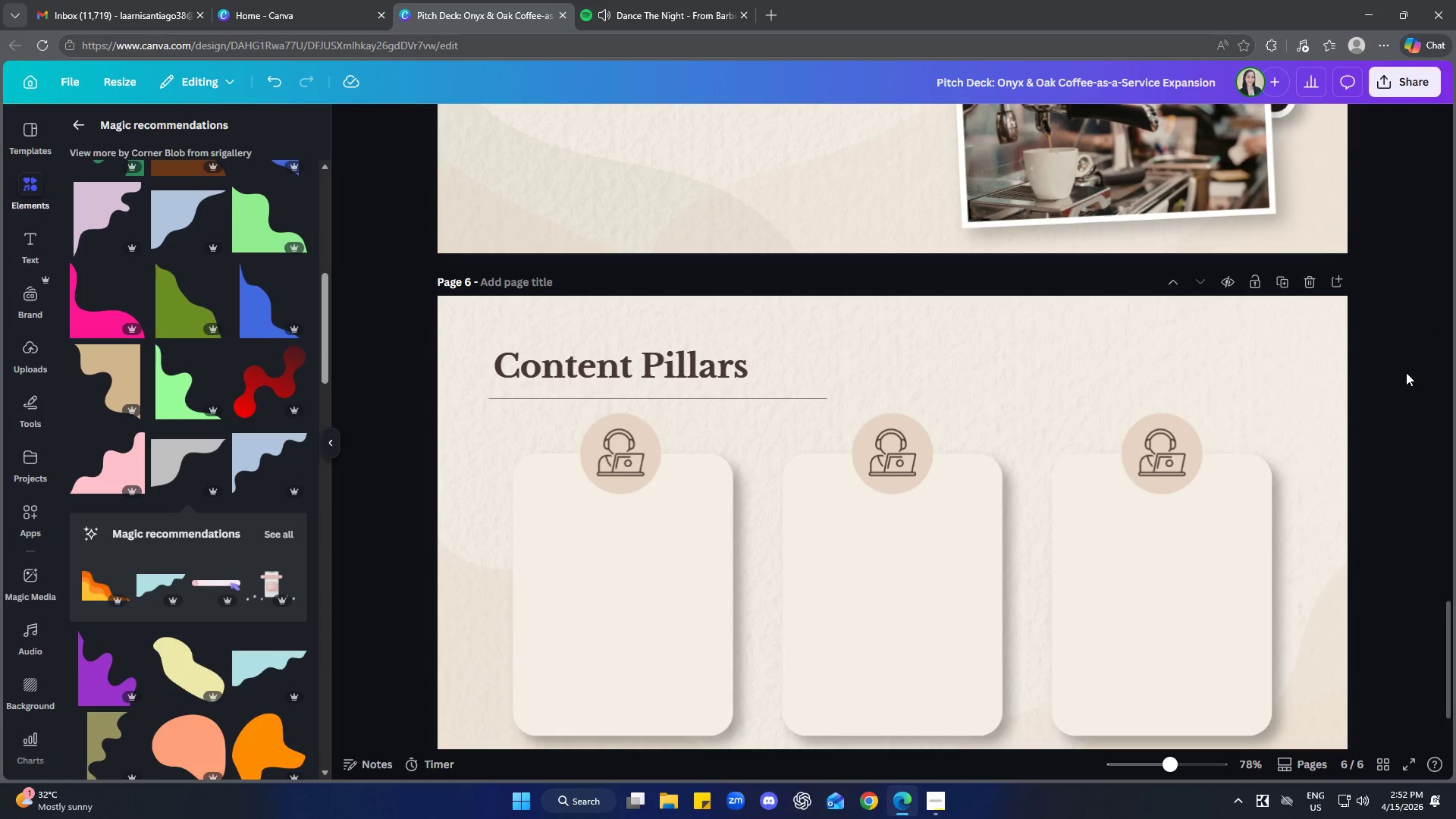 
scroll: coordinate [1406, 377], scroll_direction: down, amount: 4.0
 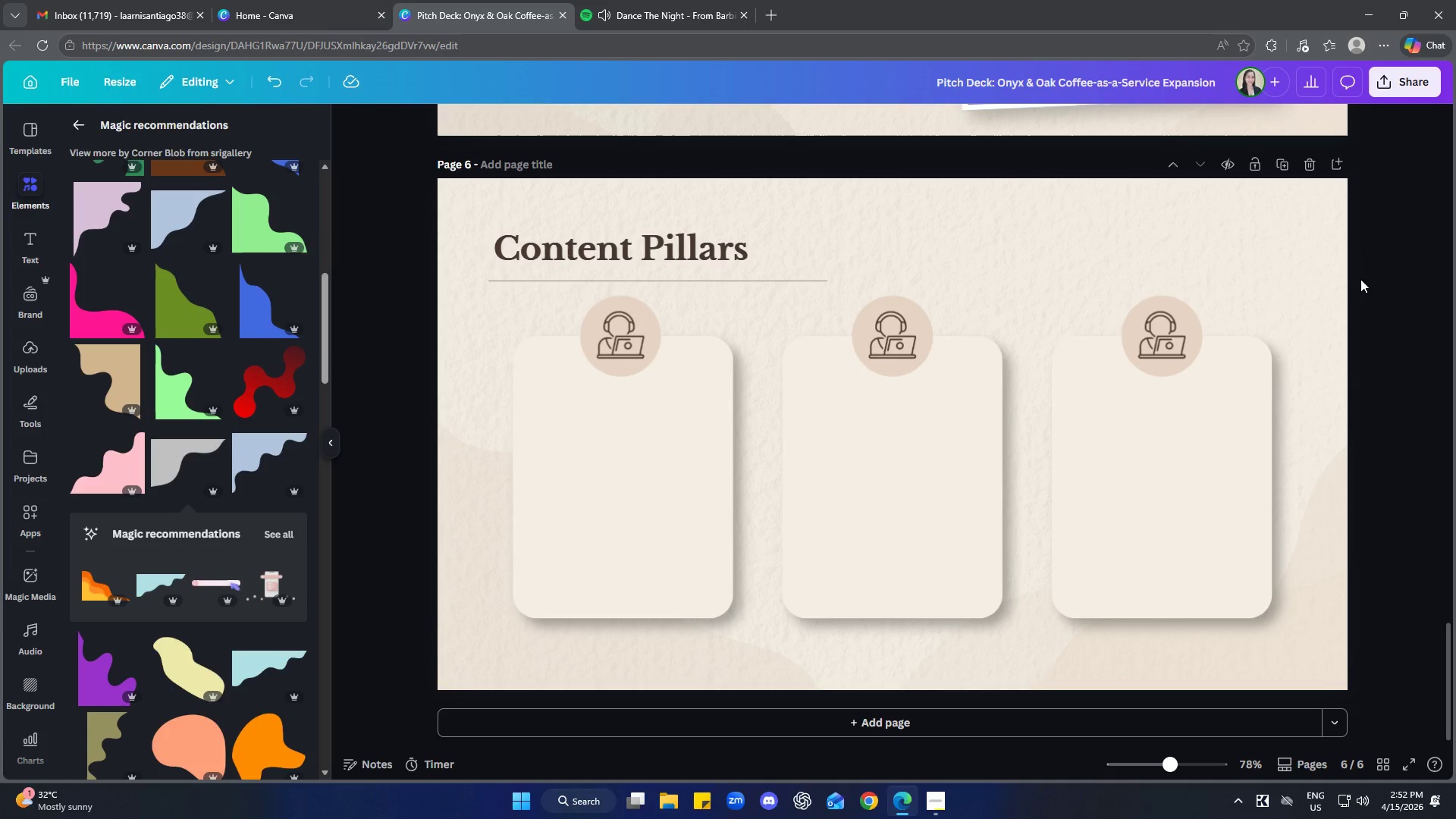 
wait(9.48)
 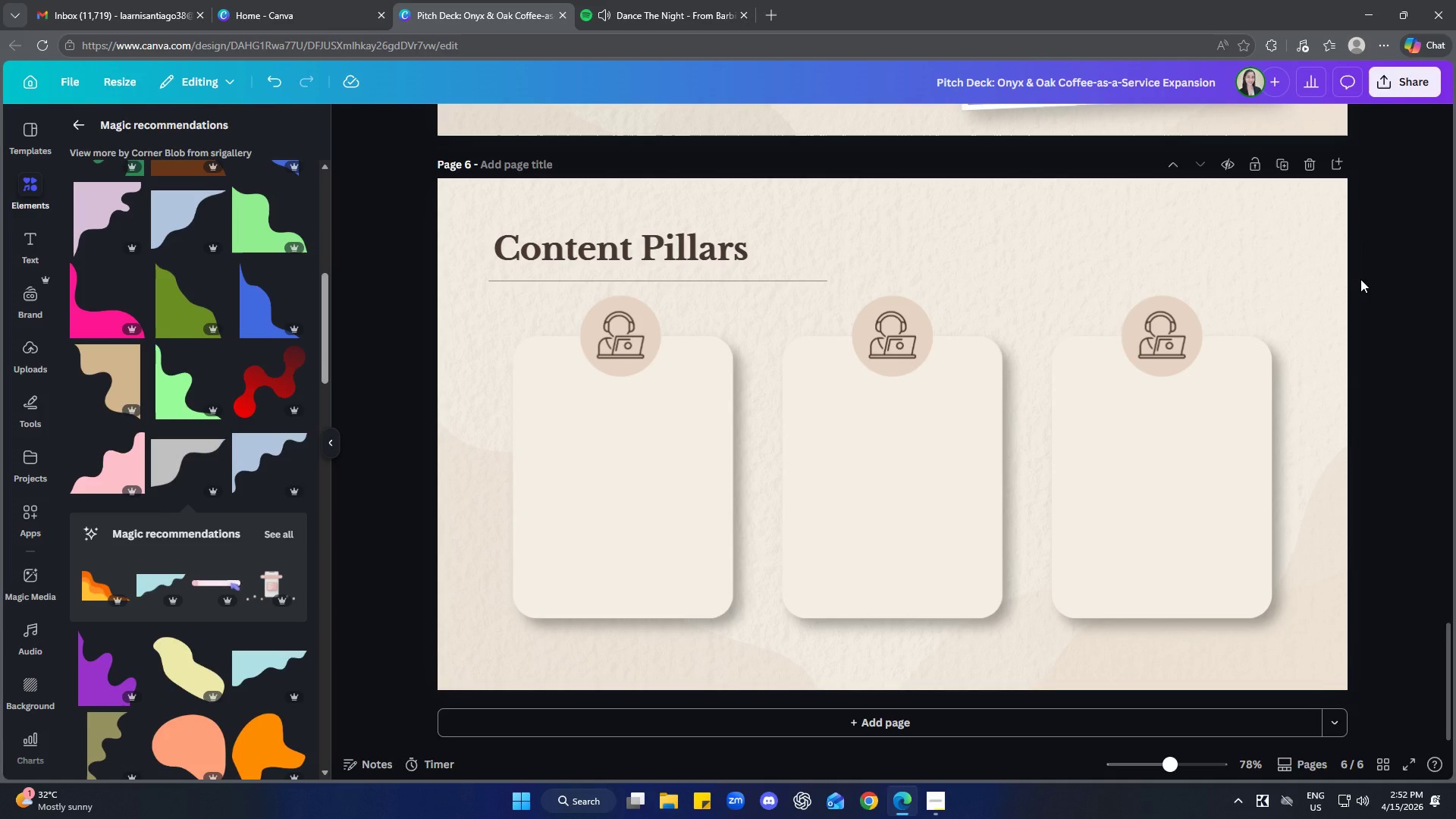 
left_click([886, 131])
 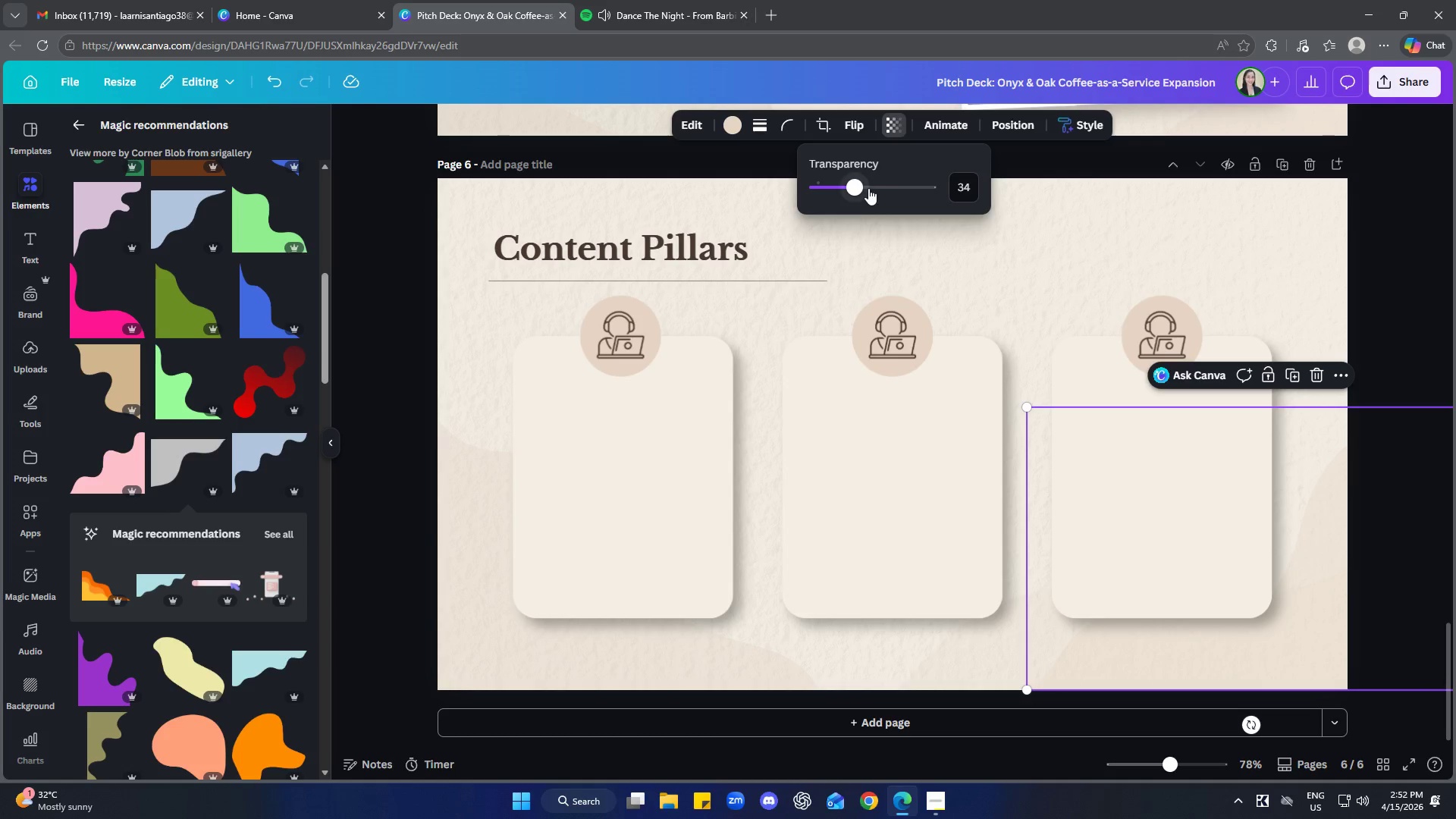 
left_click_drag(start_coordinate=[864, 184], to_coordinate=[846, 180])
 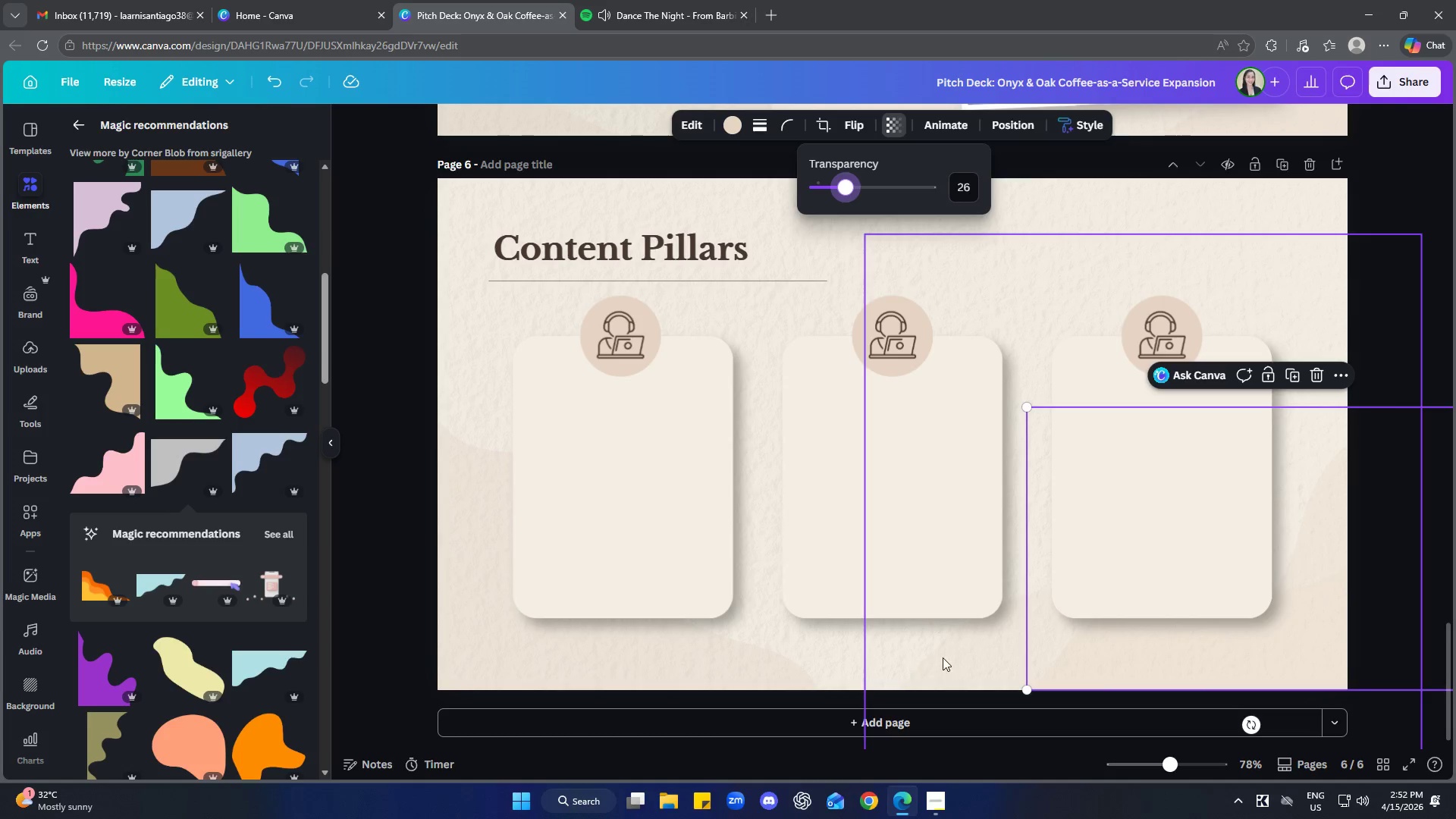 
left_click([949, 657])
 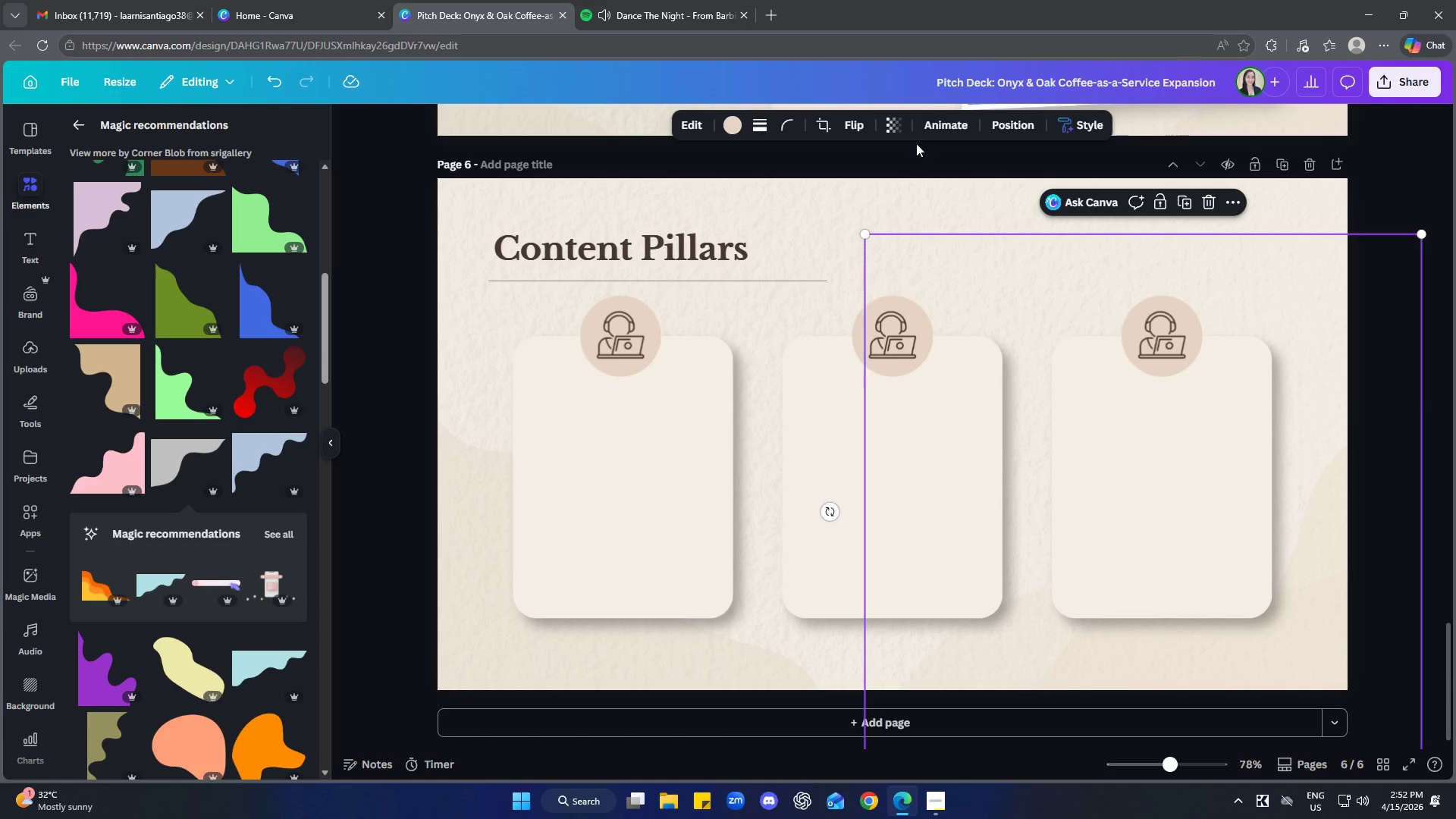 
left_click([894, 120])
 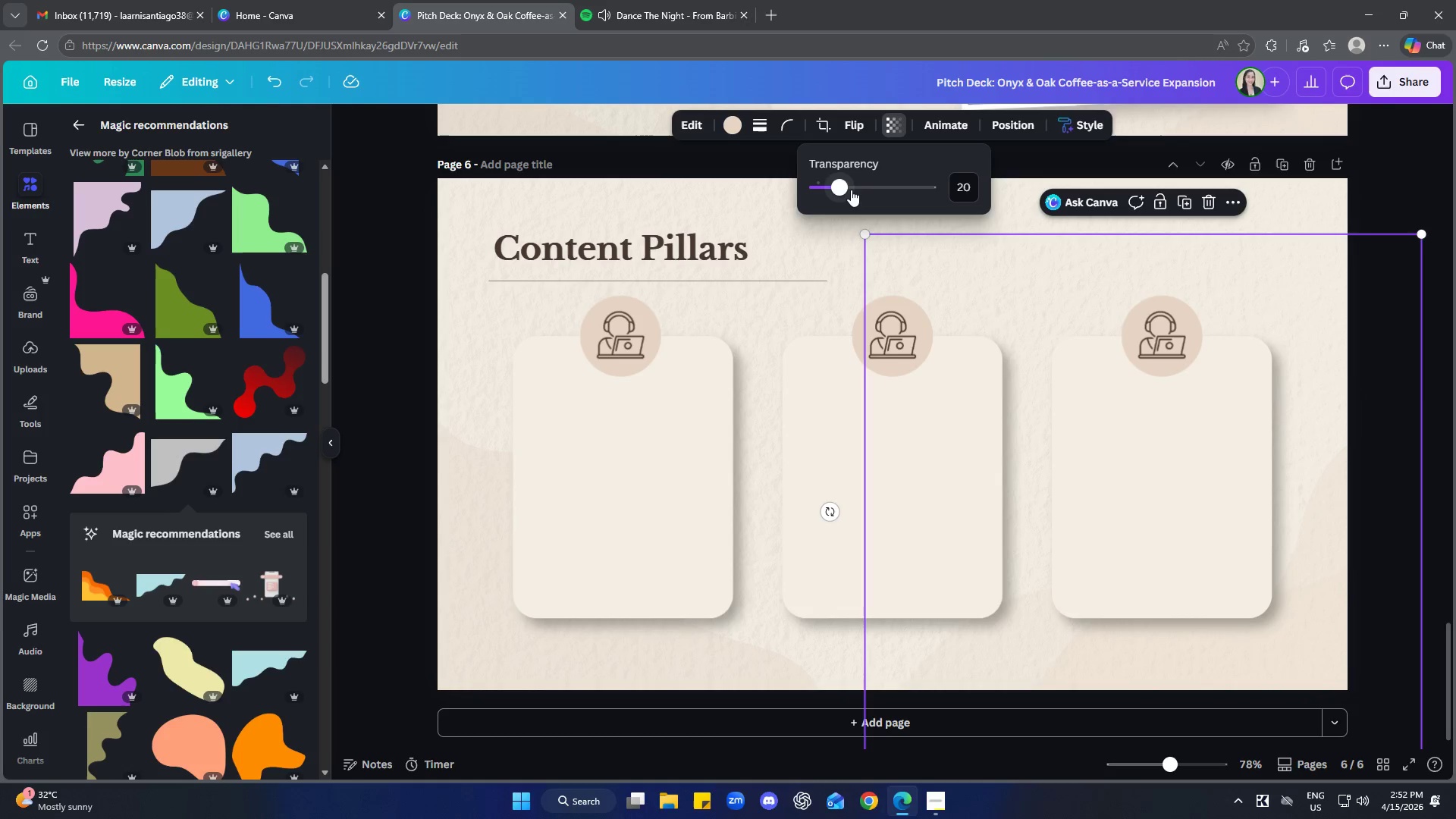 
left_click_drag(start_coordinate=[836, 184], to_coordinate=[846, 155])
 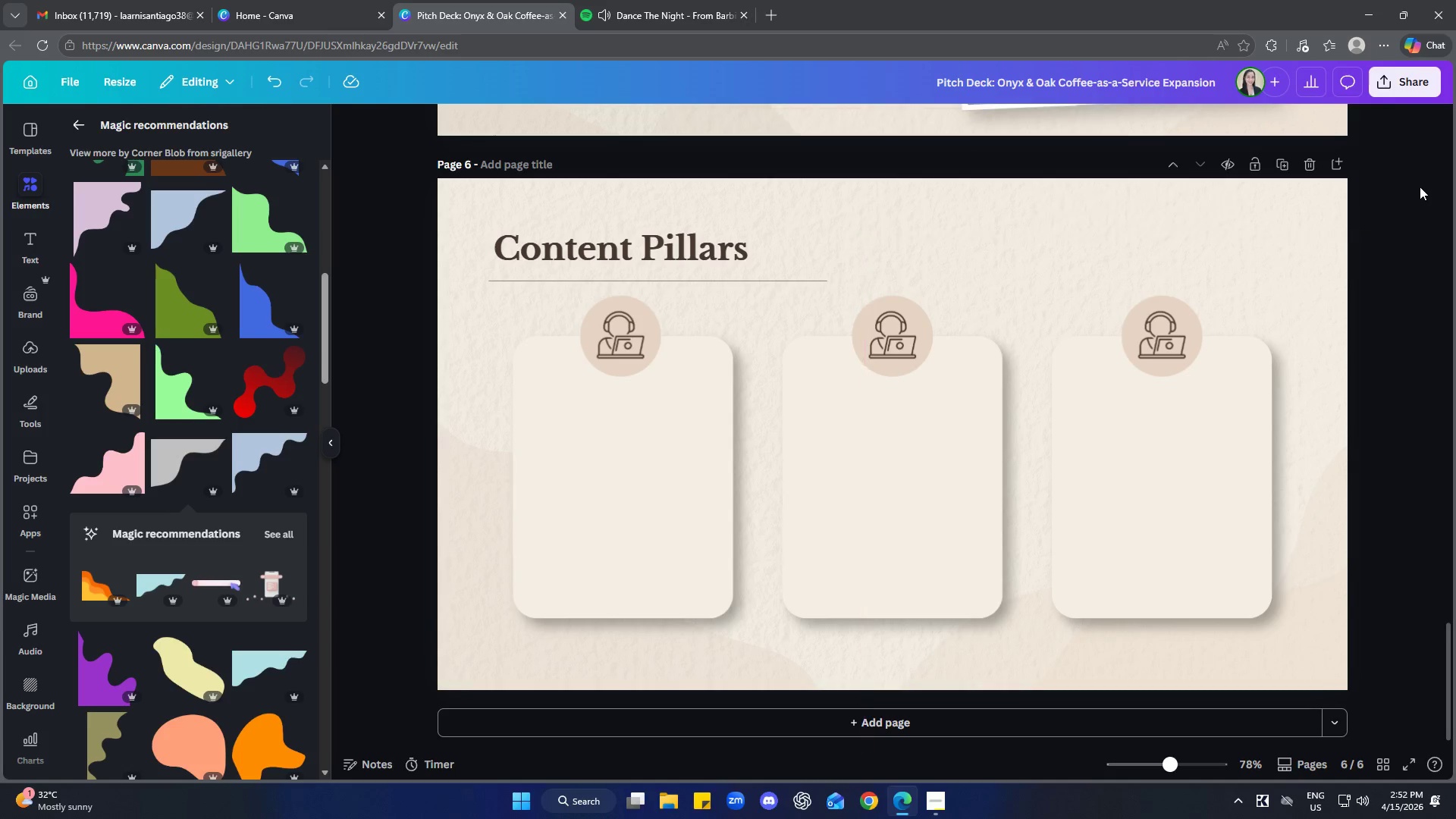 
double_click([1420, 187])
 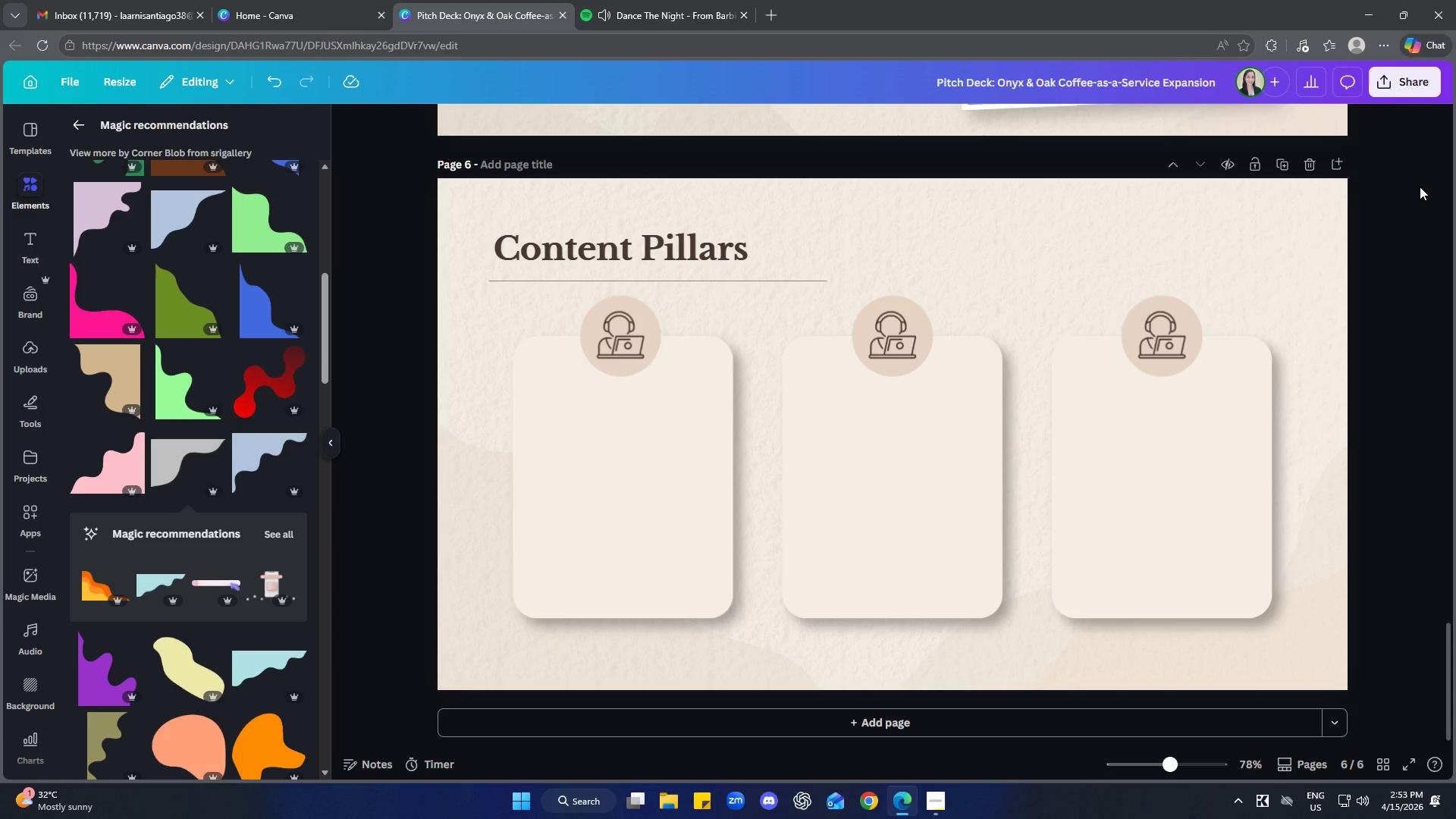 
left_click([967, 668])
 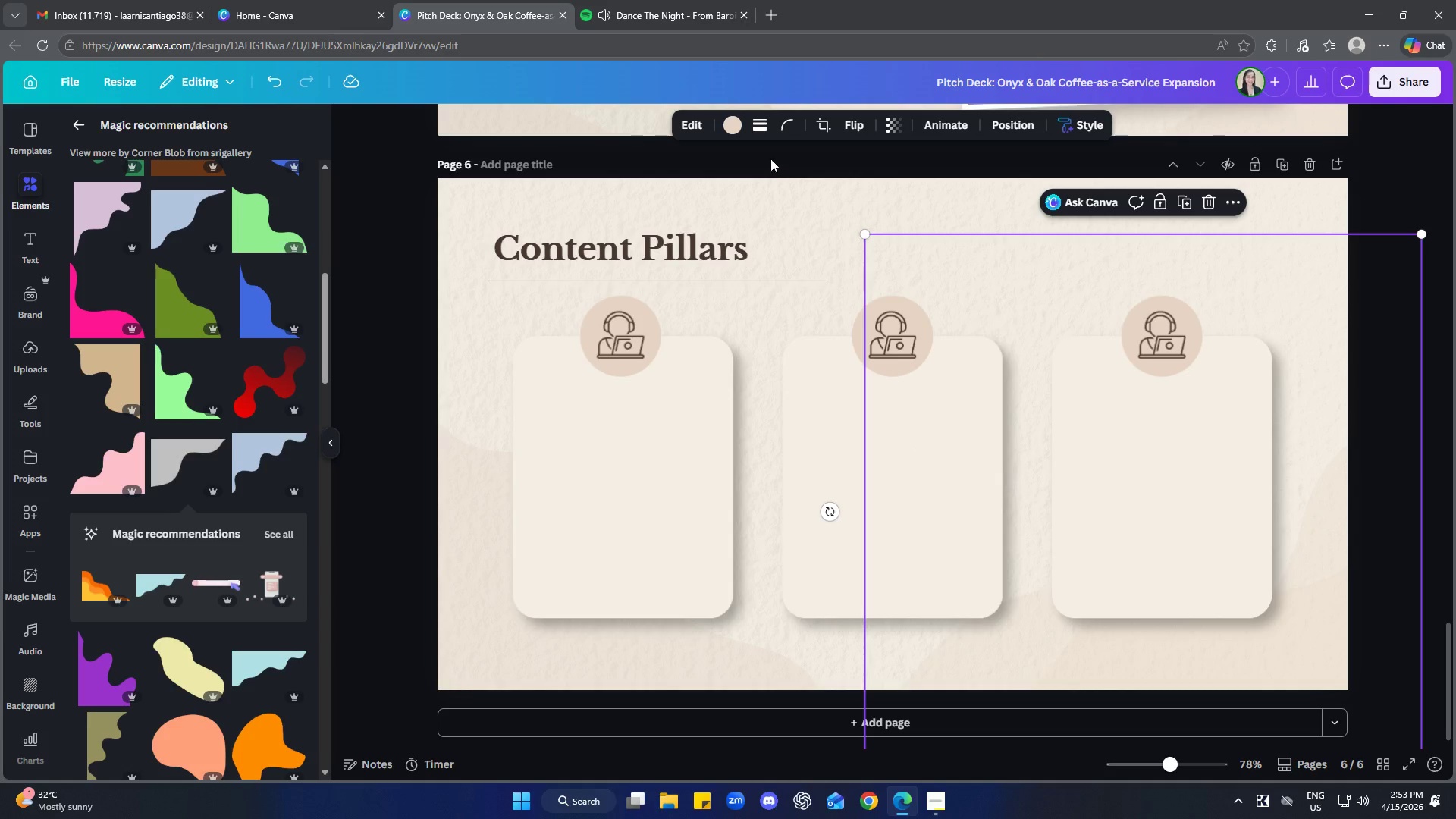 
scroll: coordinate [1420, 187], scroll_direction: down, amount: 2.0
 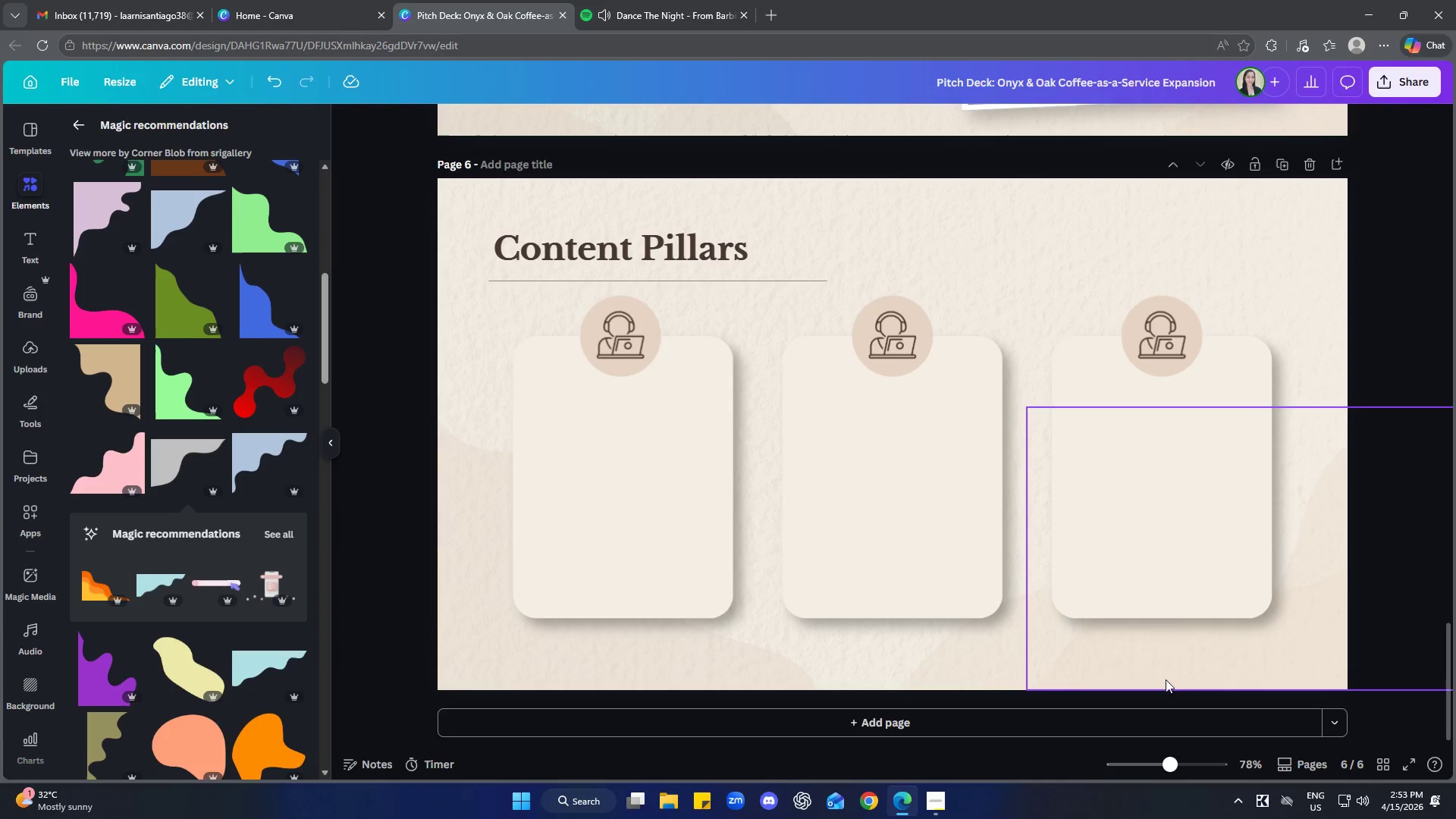 
left_click([742, 130])
 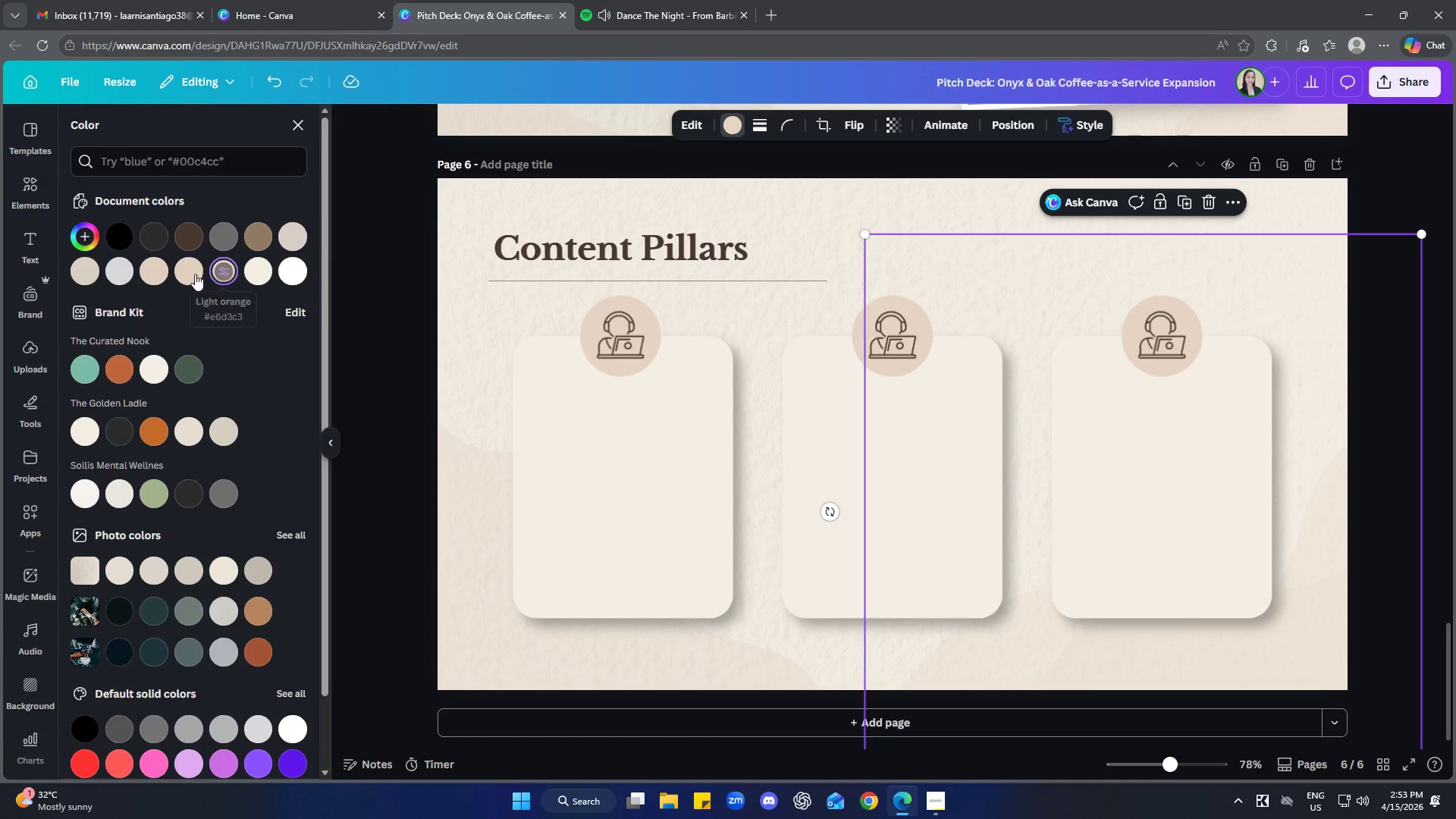 
left_click([195, 274])
 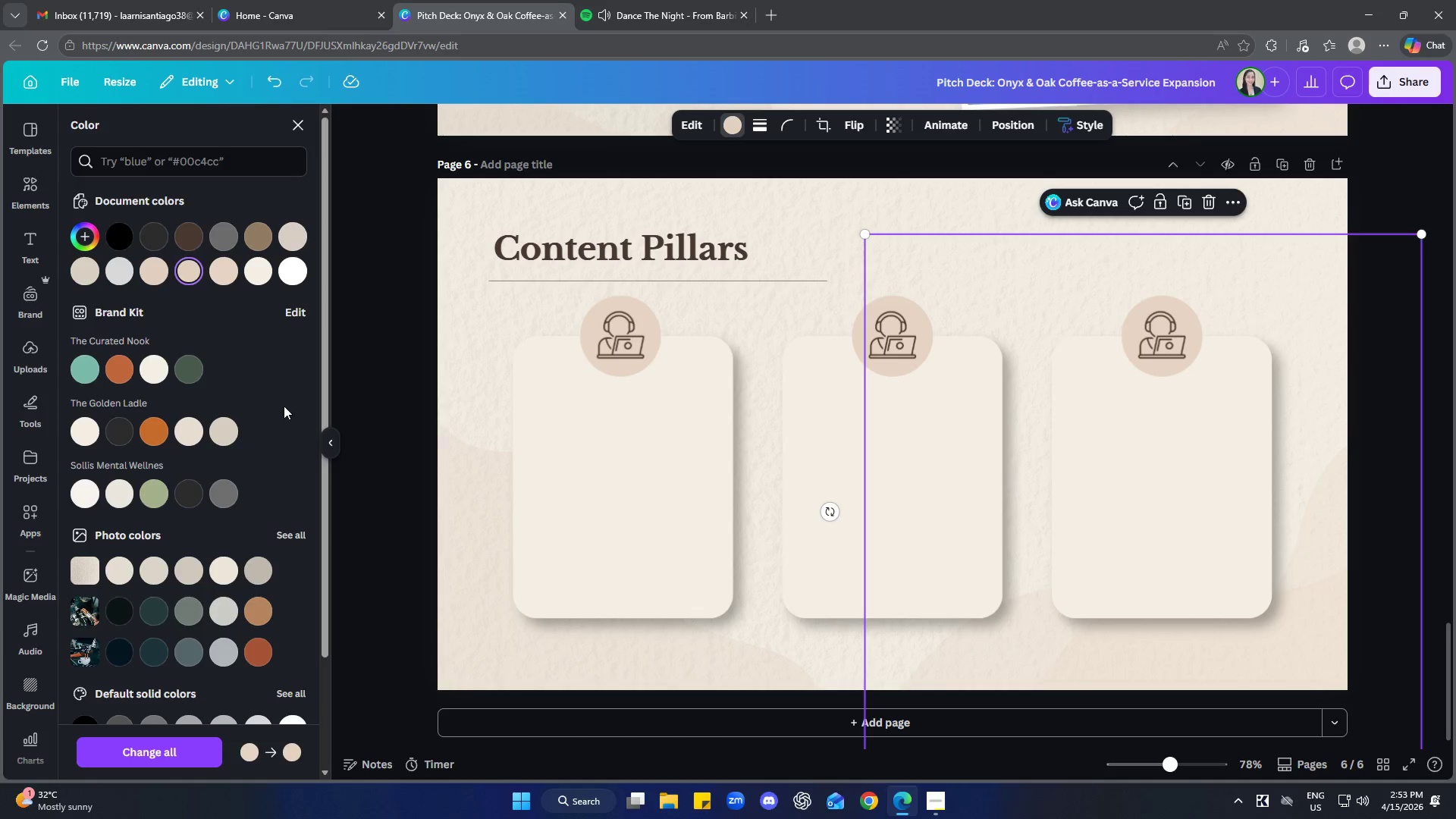 
left_click([1219, 673])
 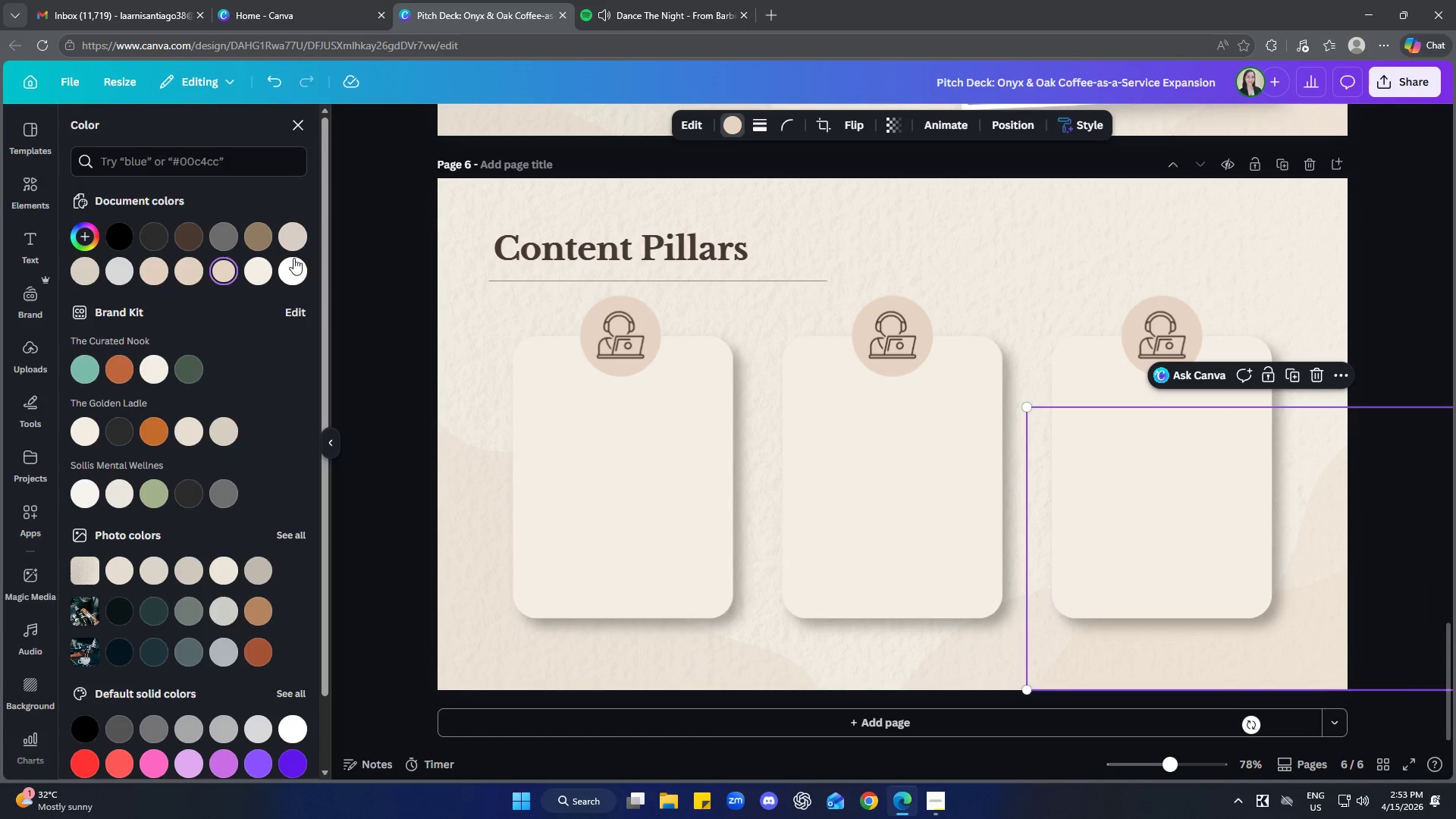 
left_click([300, 232])
 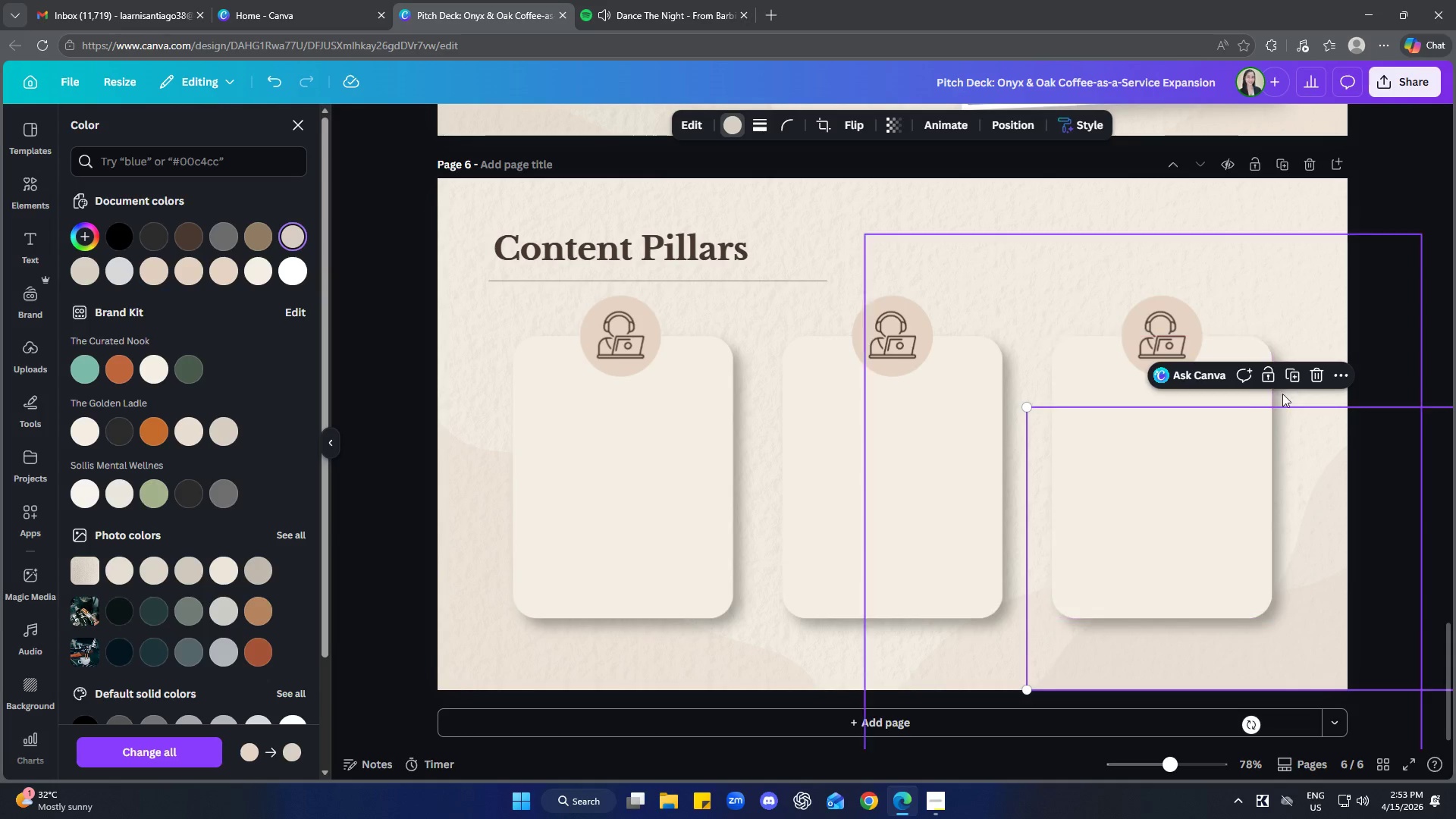 
left_click([1408, 247])
 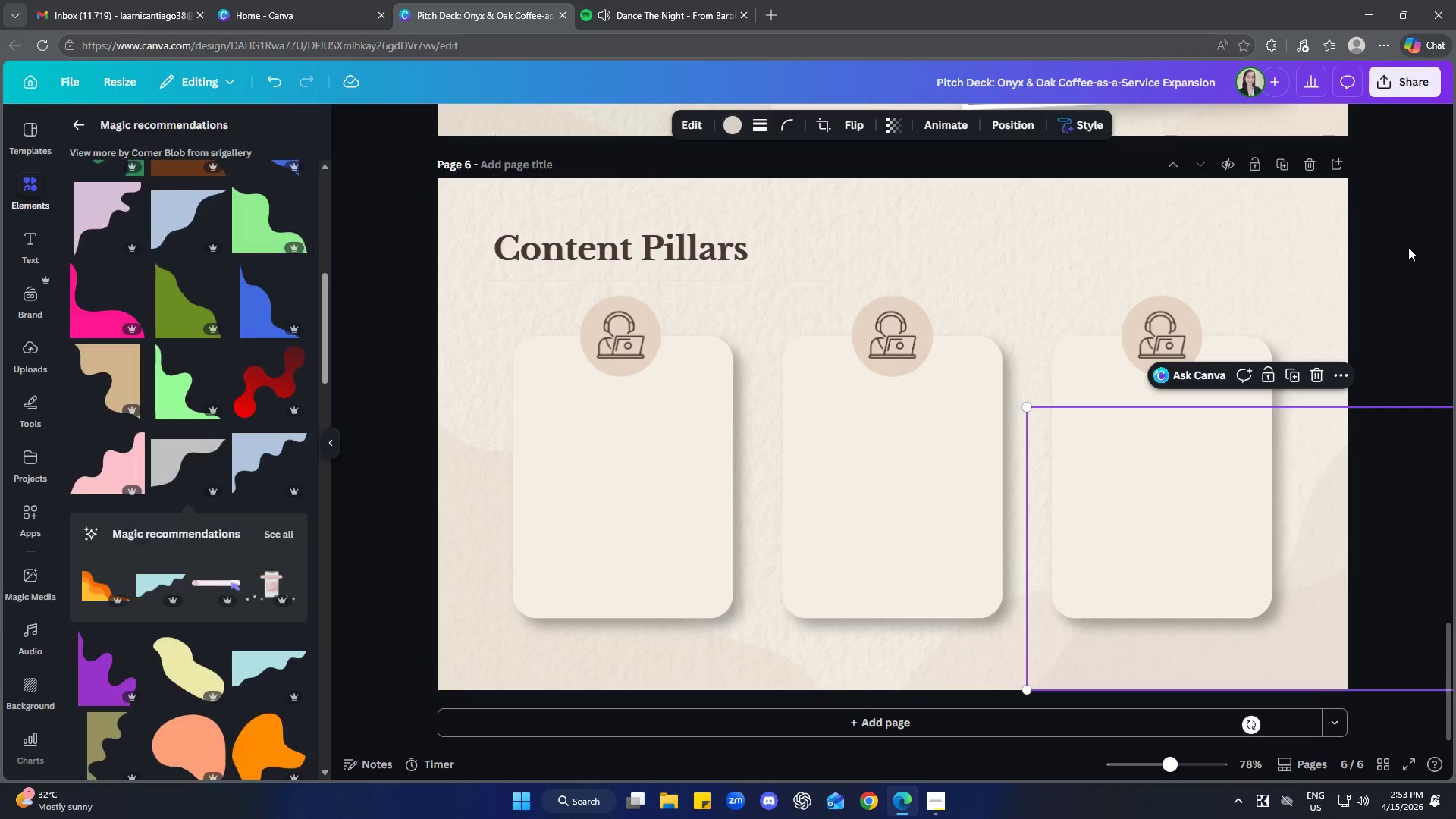 
double_click([1408, 247])
 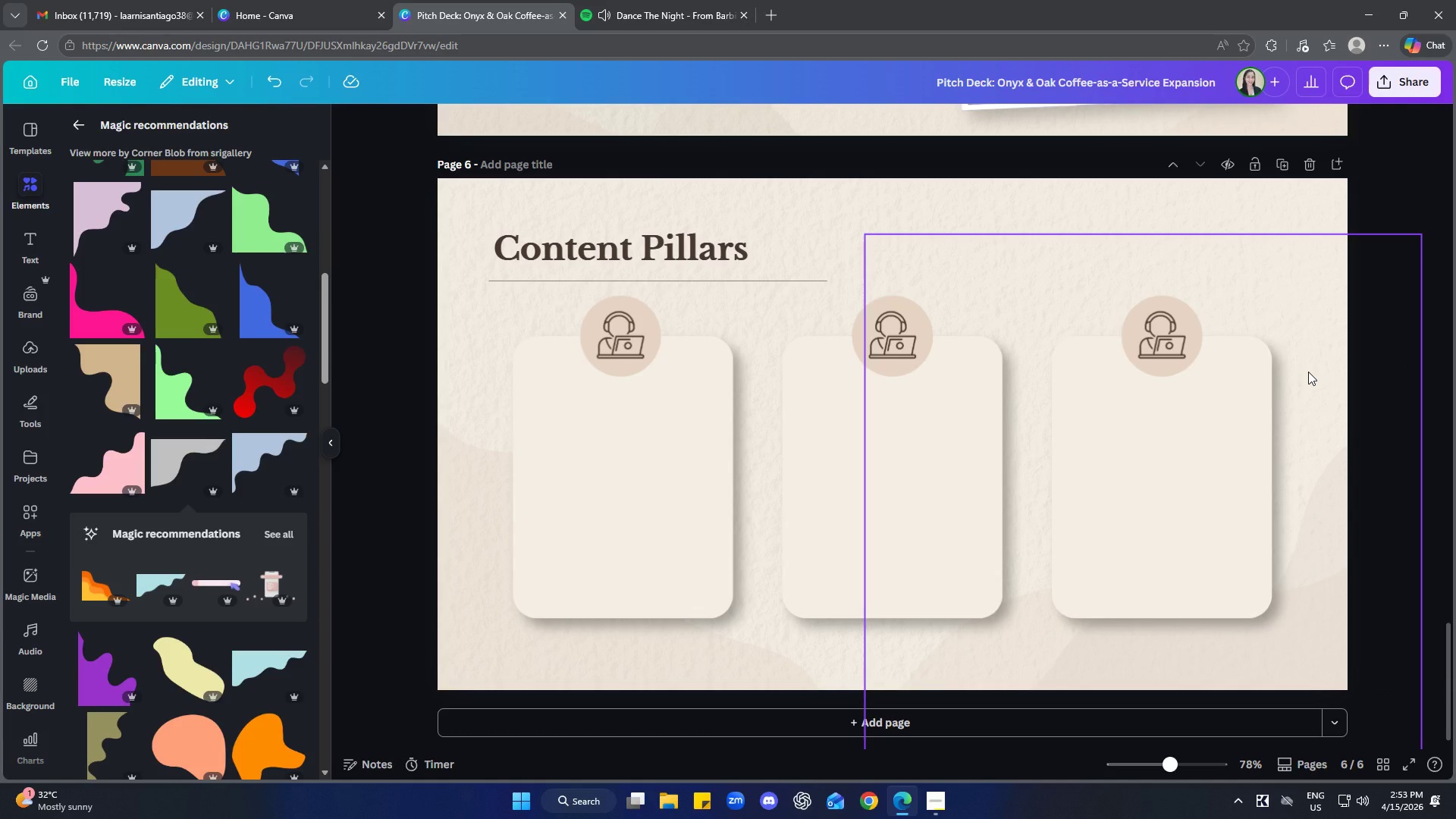 
wait(10.45)
 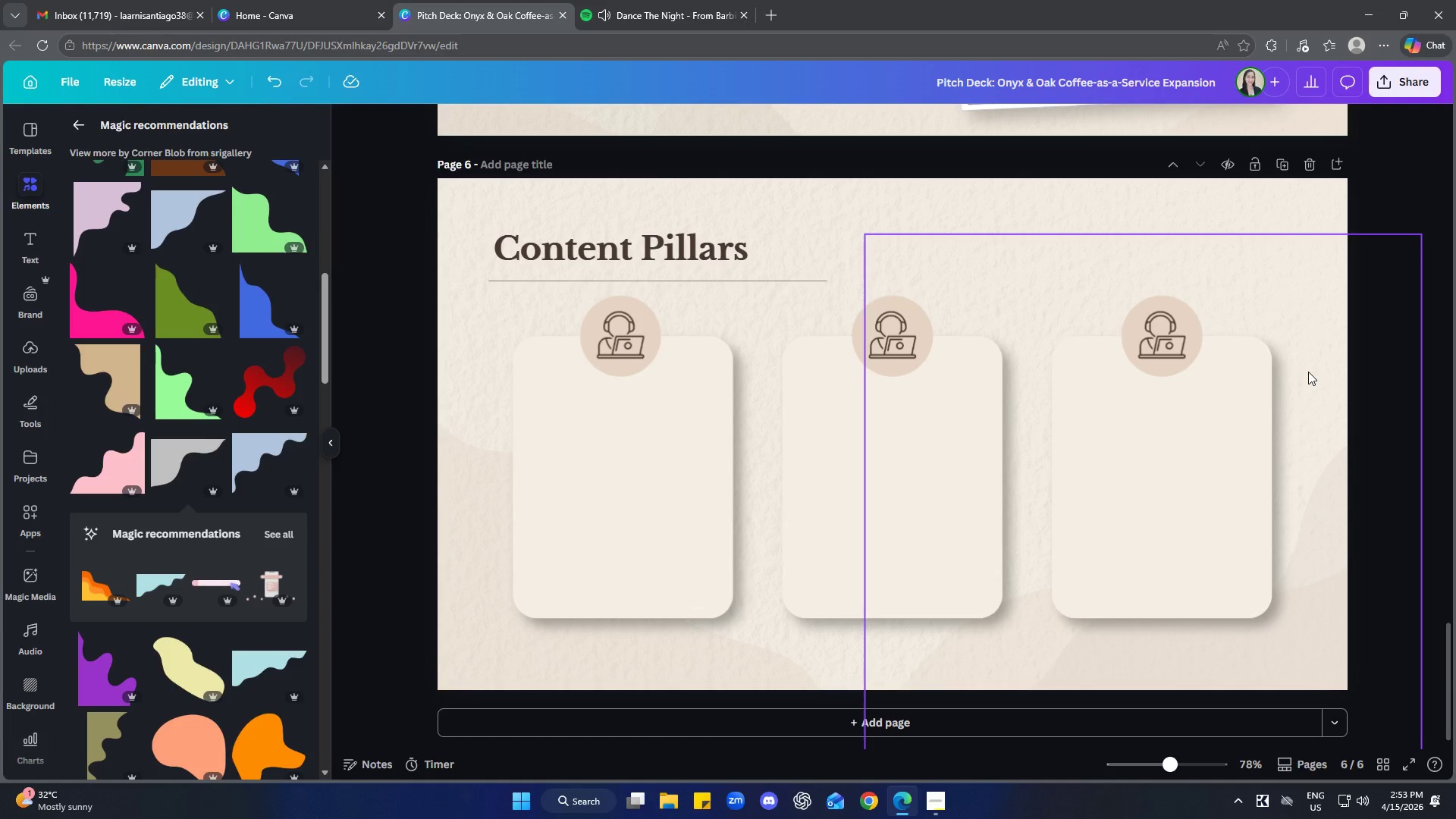 
left_click([73, 119])
 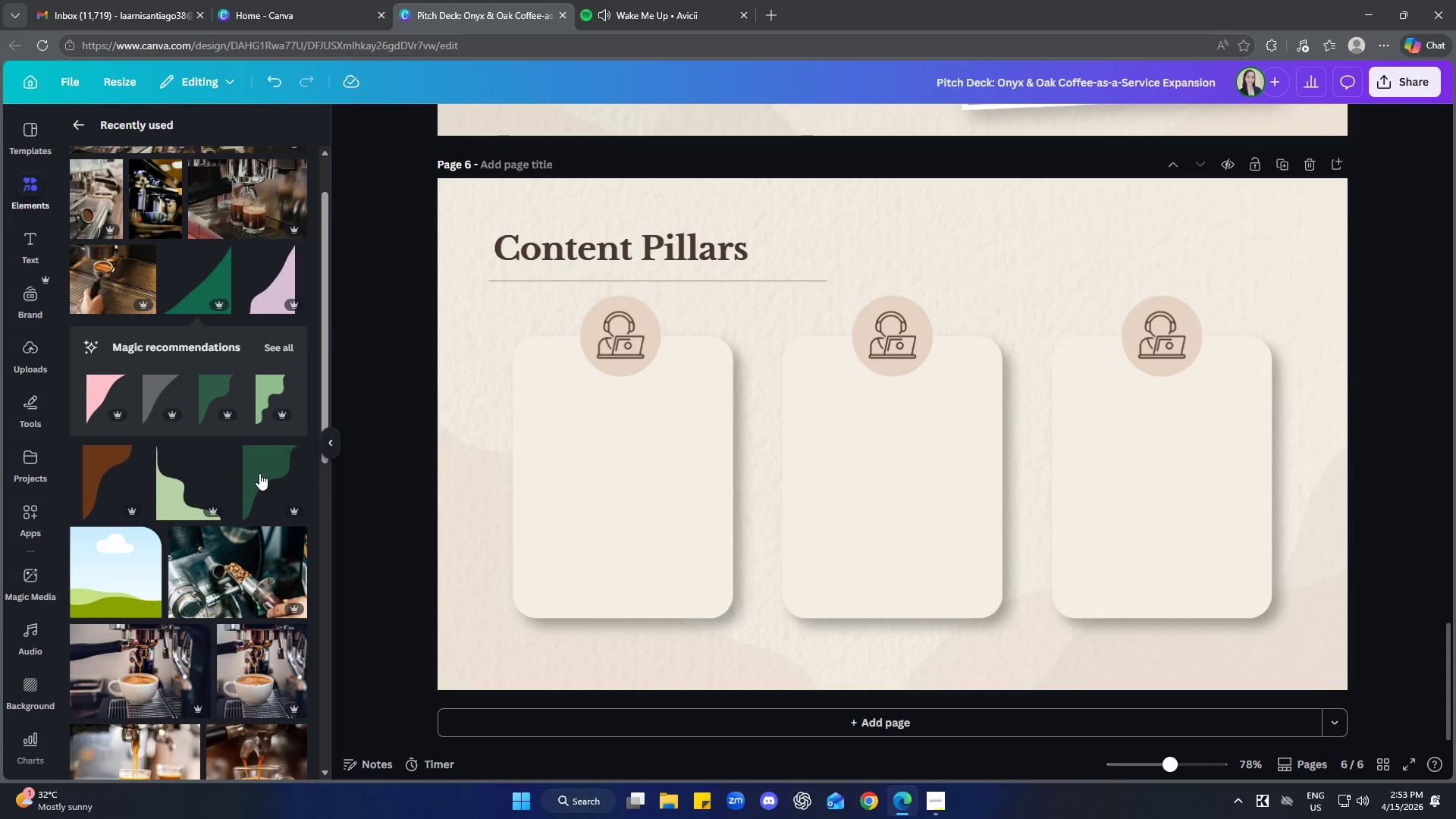 
left_click([77, 124])
 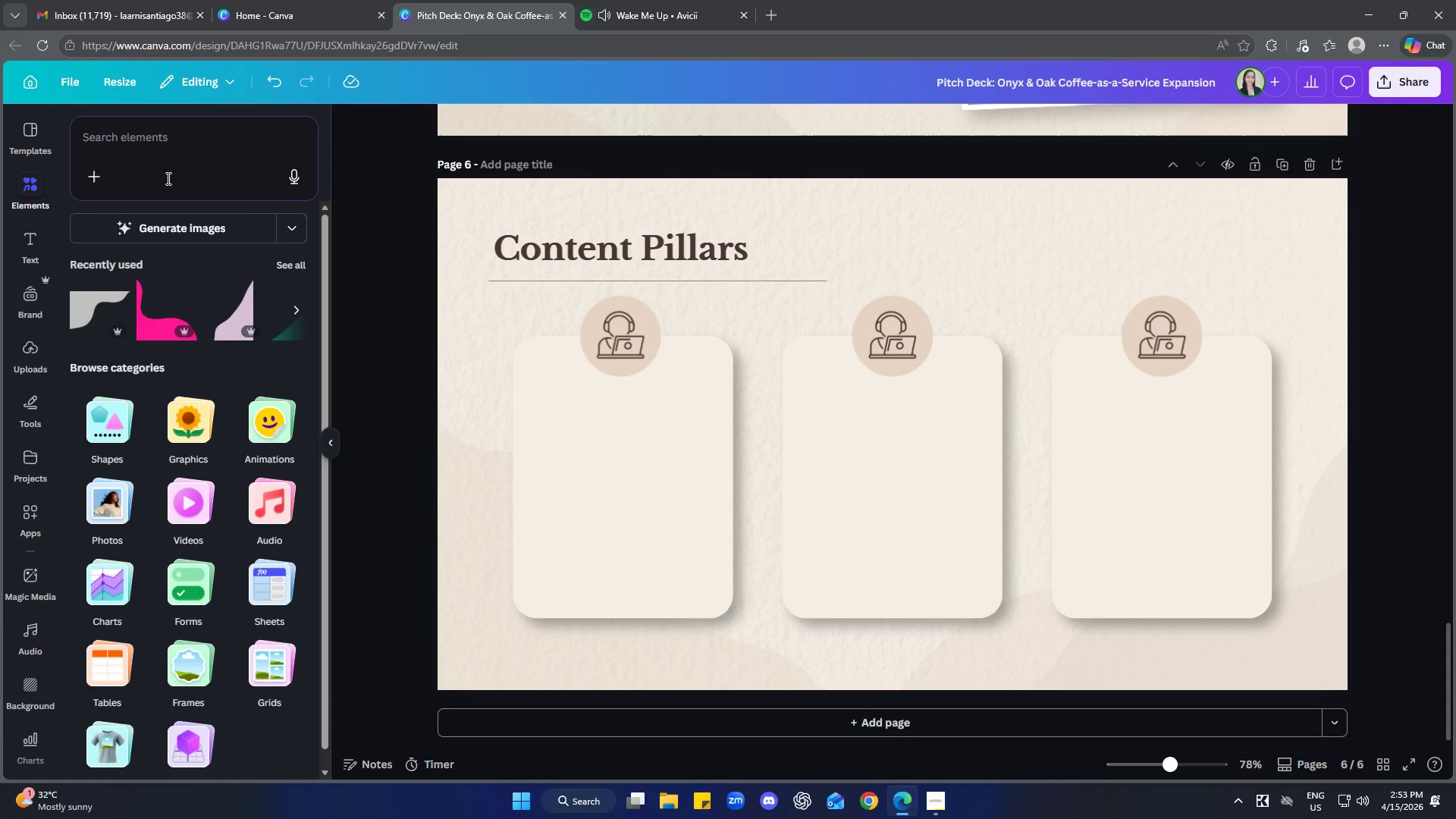 
left_click([172, 163])
 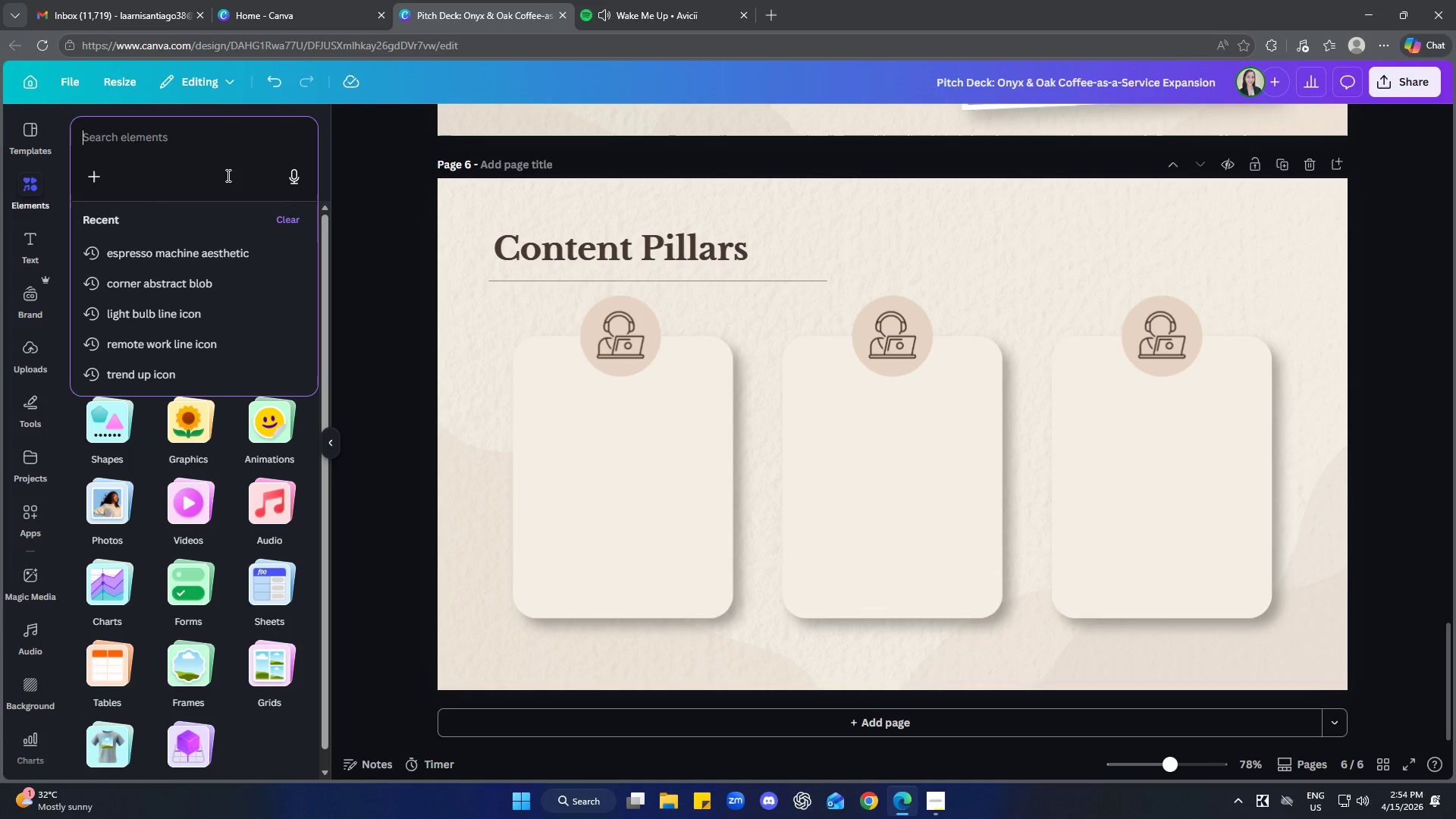 
scroll: coordinate [256, 454], scroll_direction: up, amount: 3.0
 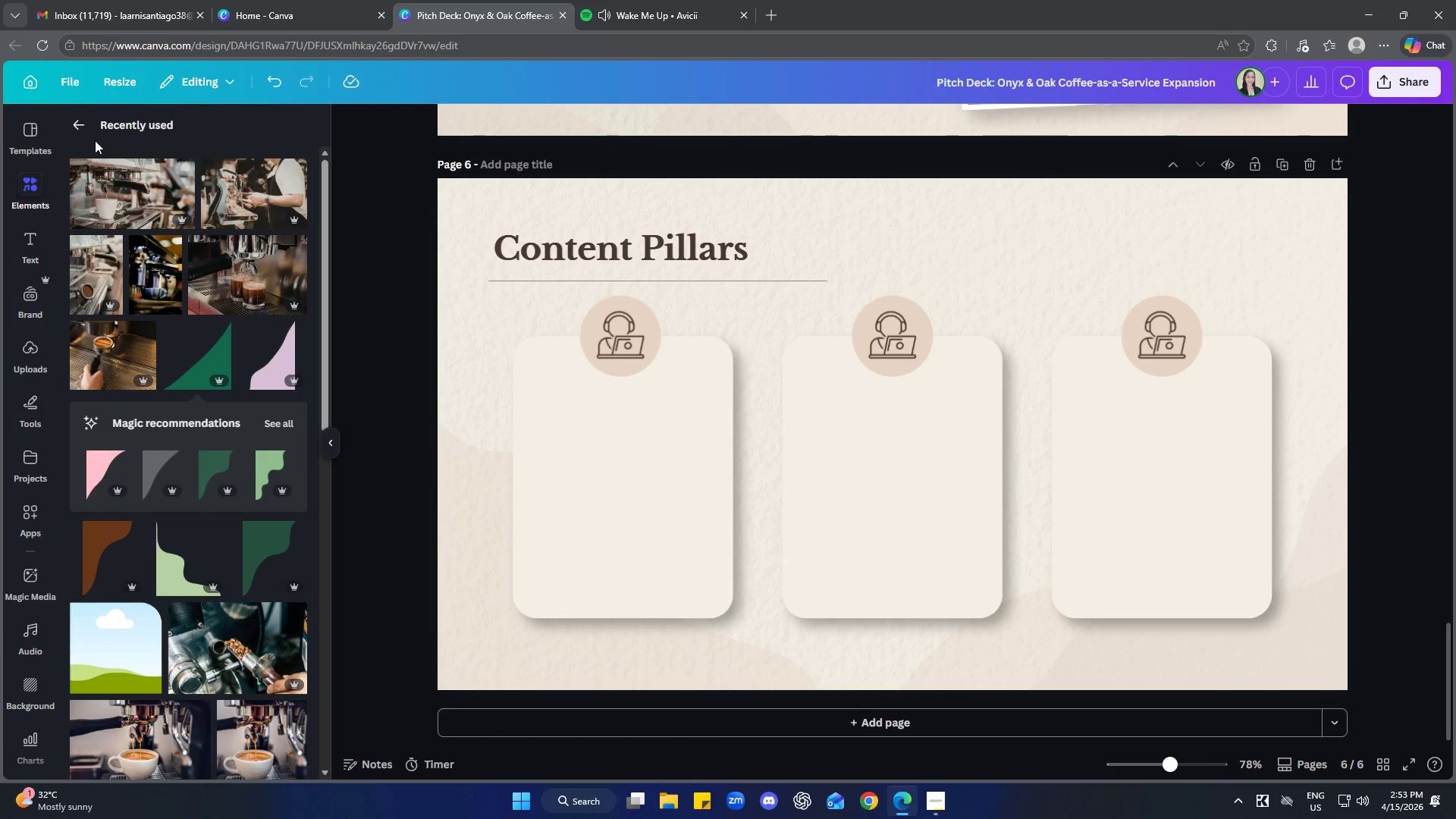 
wait(83.14)
 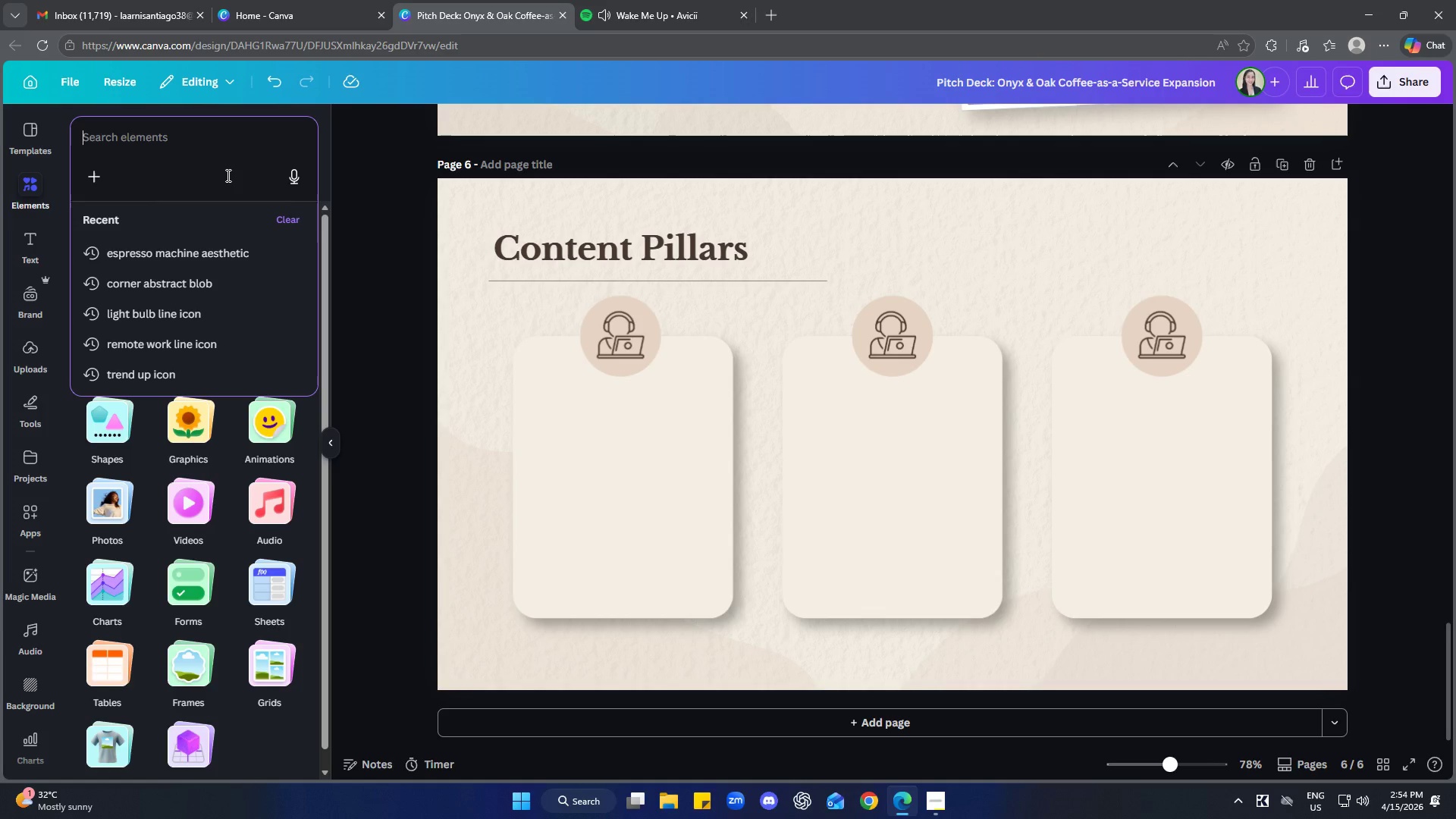 
left_click_drag(start_coordinate=[204, 161], to_coordinate=[200, 155])
 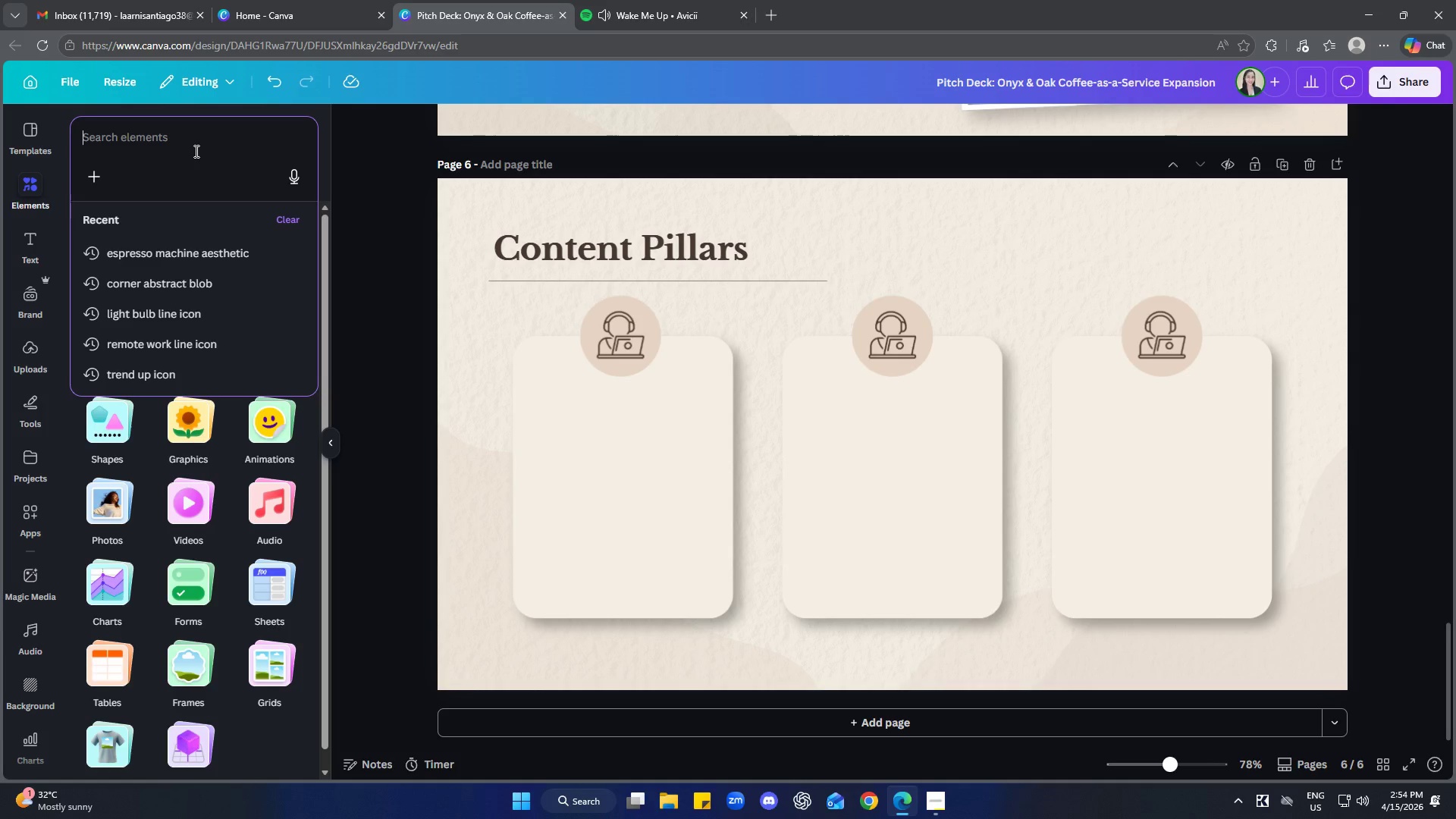 
type(ci)
key(Backspace)
type(offee cup outline)
 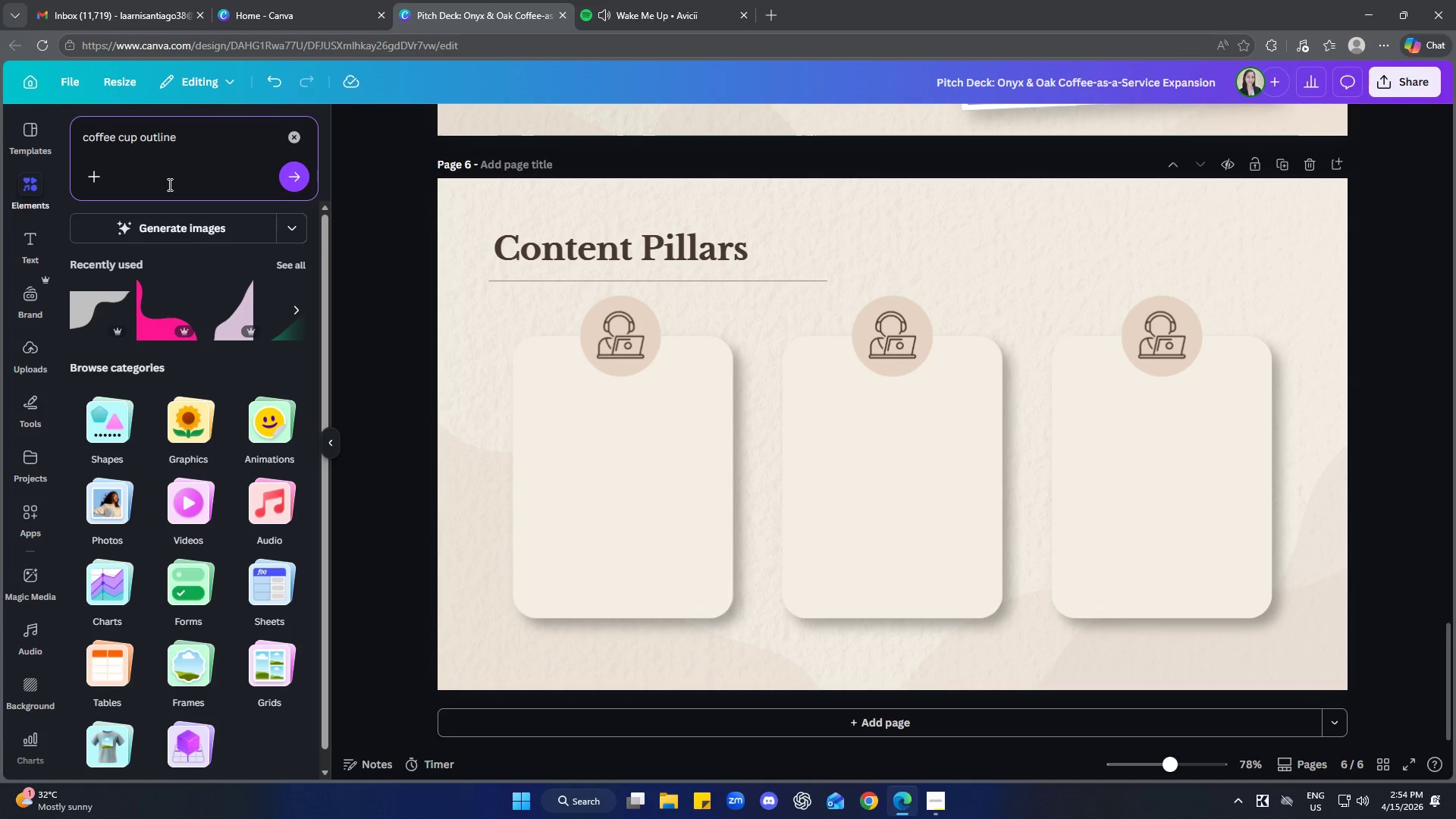 
key(Enter)
 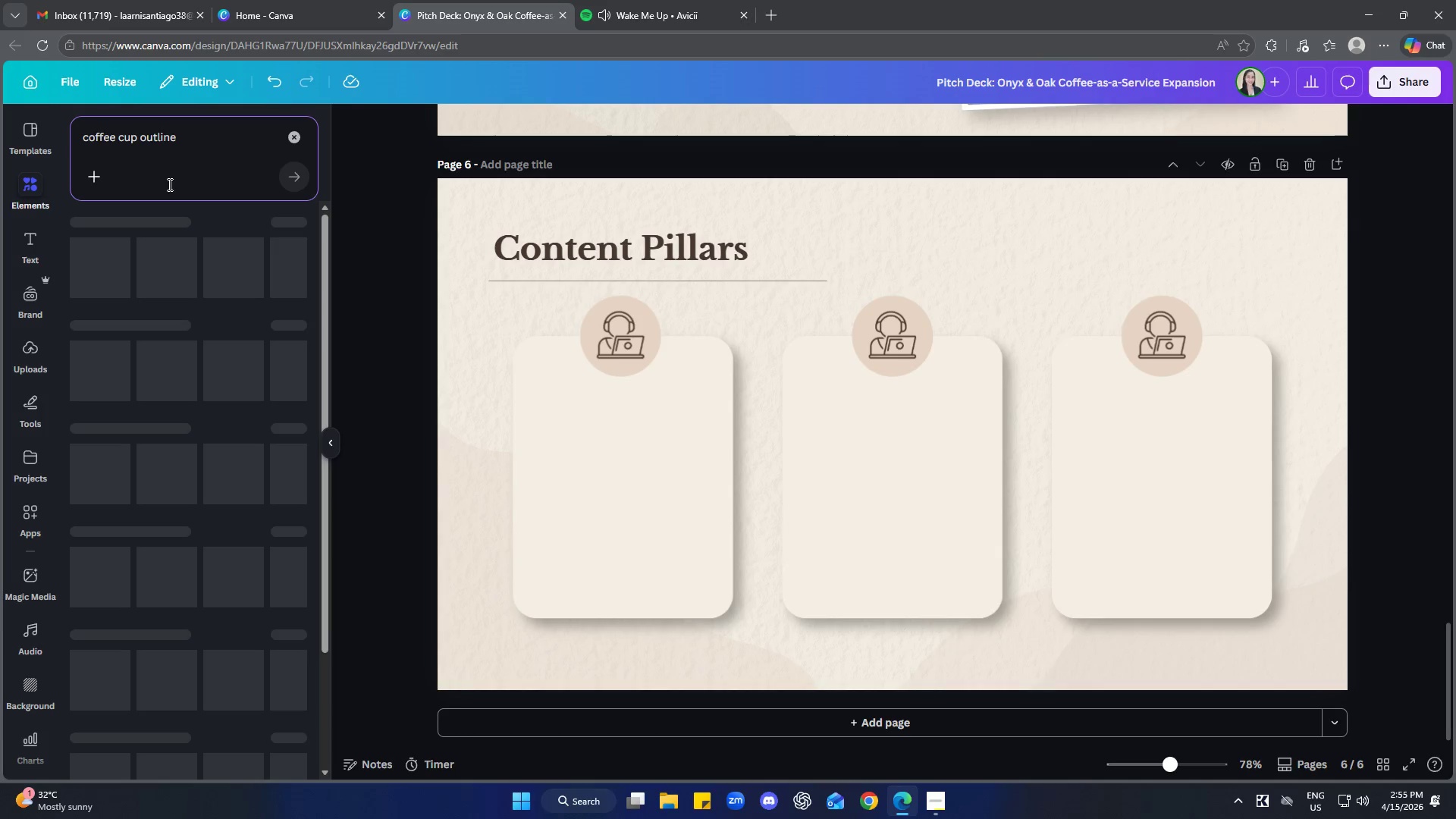 
mouse_move([165, 189])
 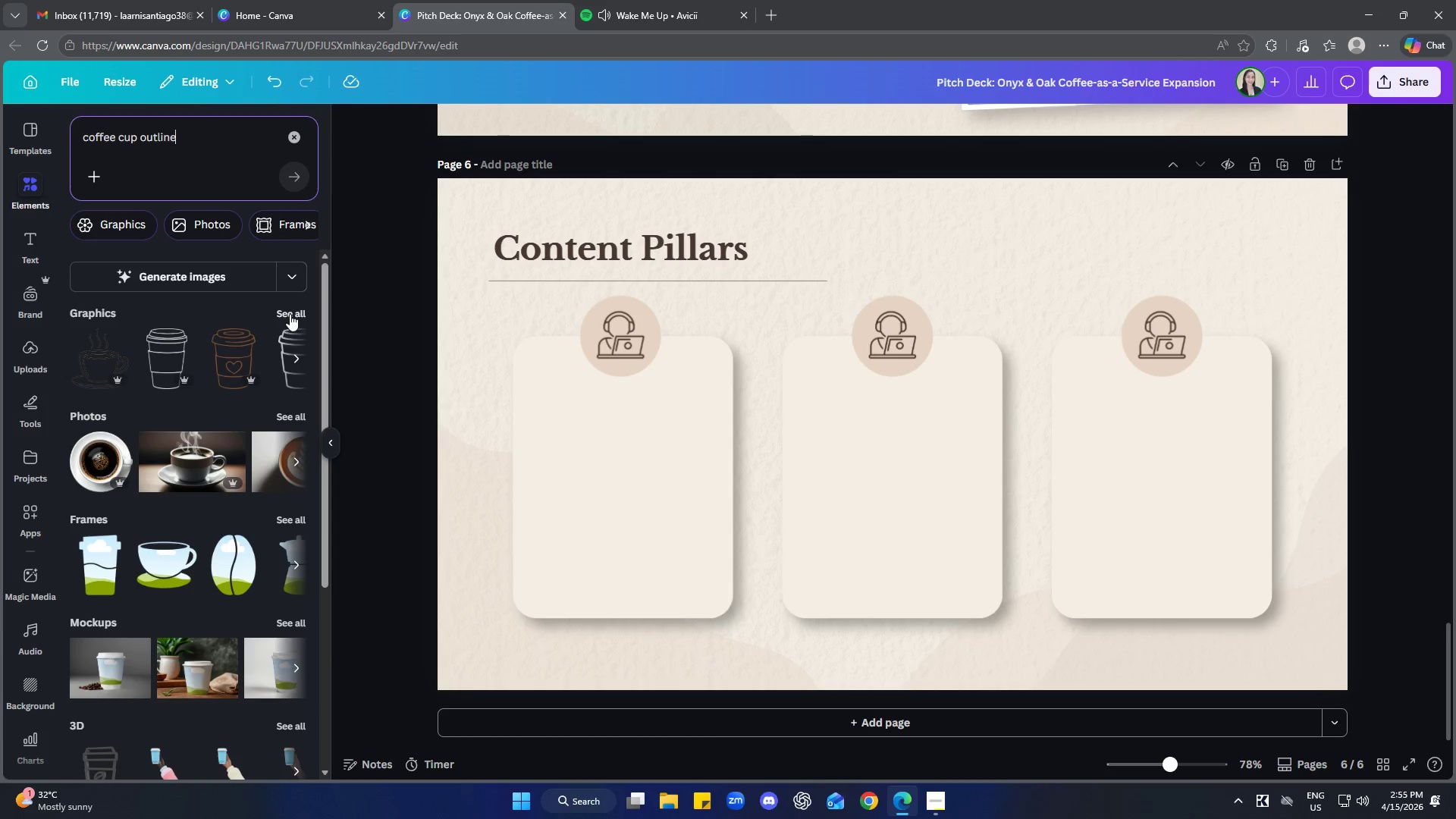 
left_click([290, 314])
 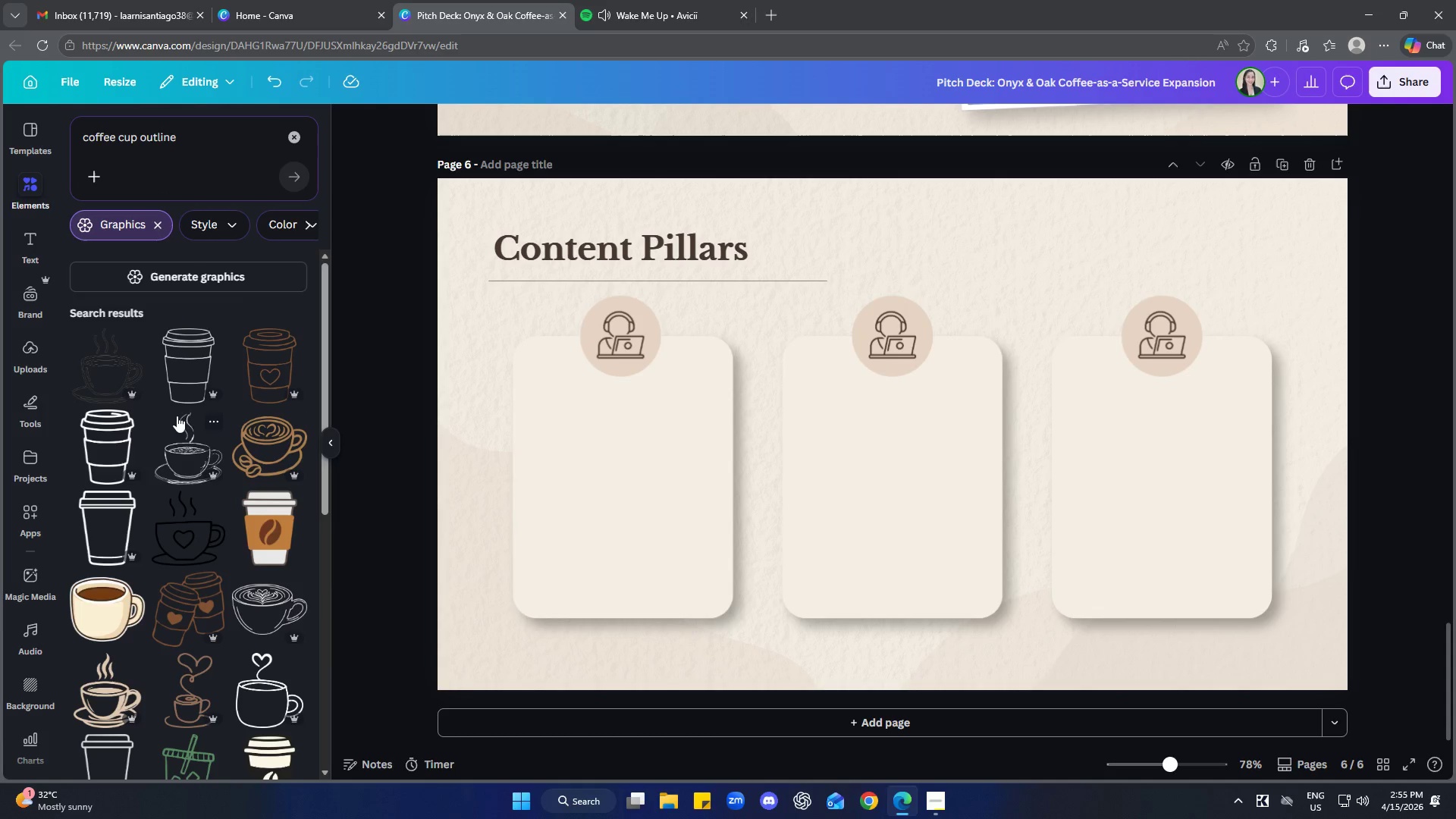 
left_click([613, 354])
 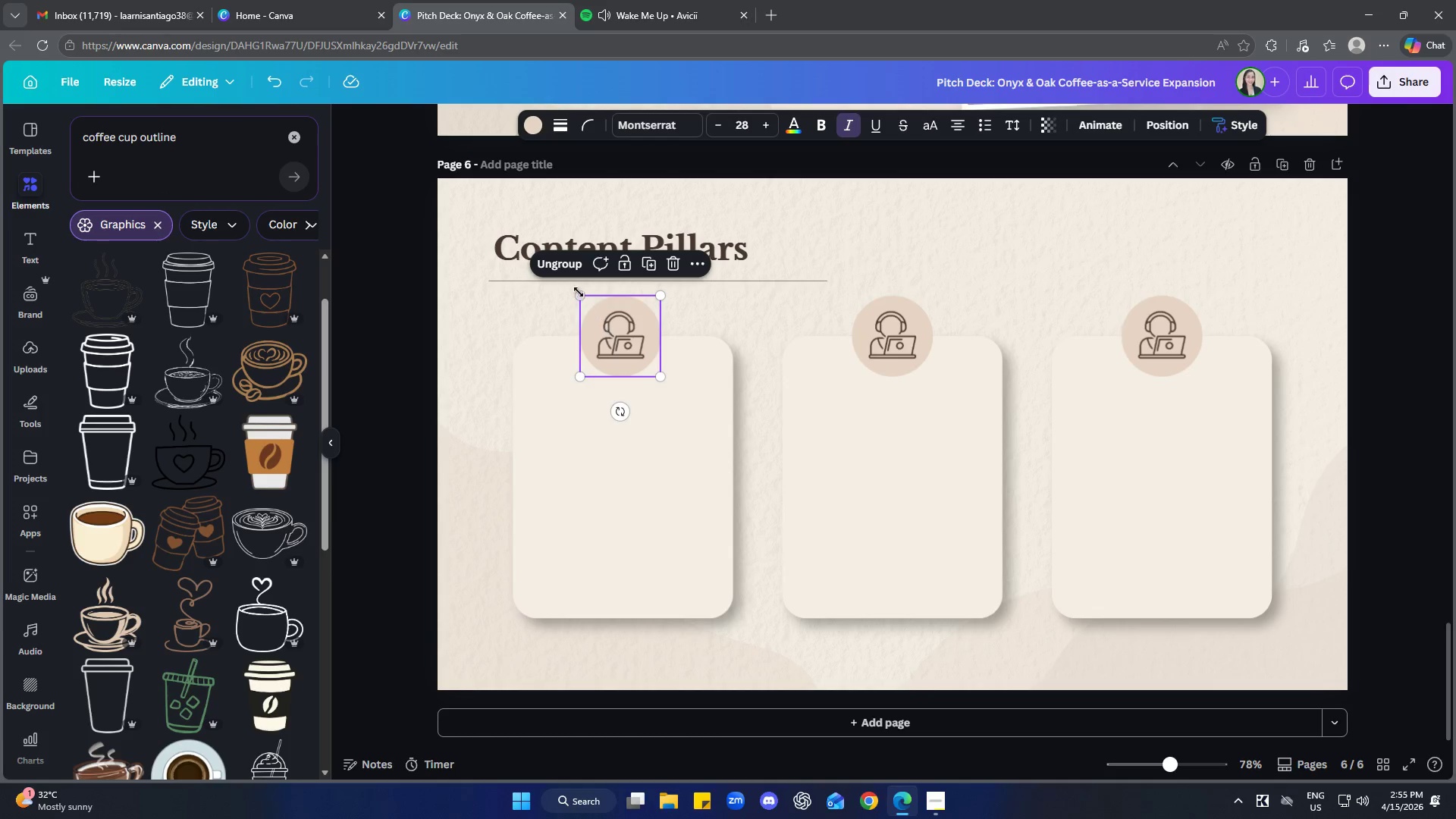 
scroll: coordinate [182, 417], scroll_direction: down, amount: 1.0
 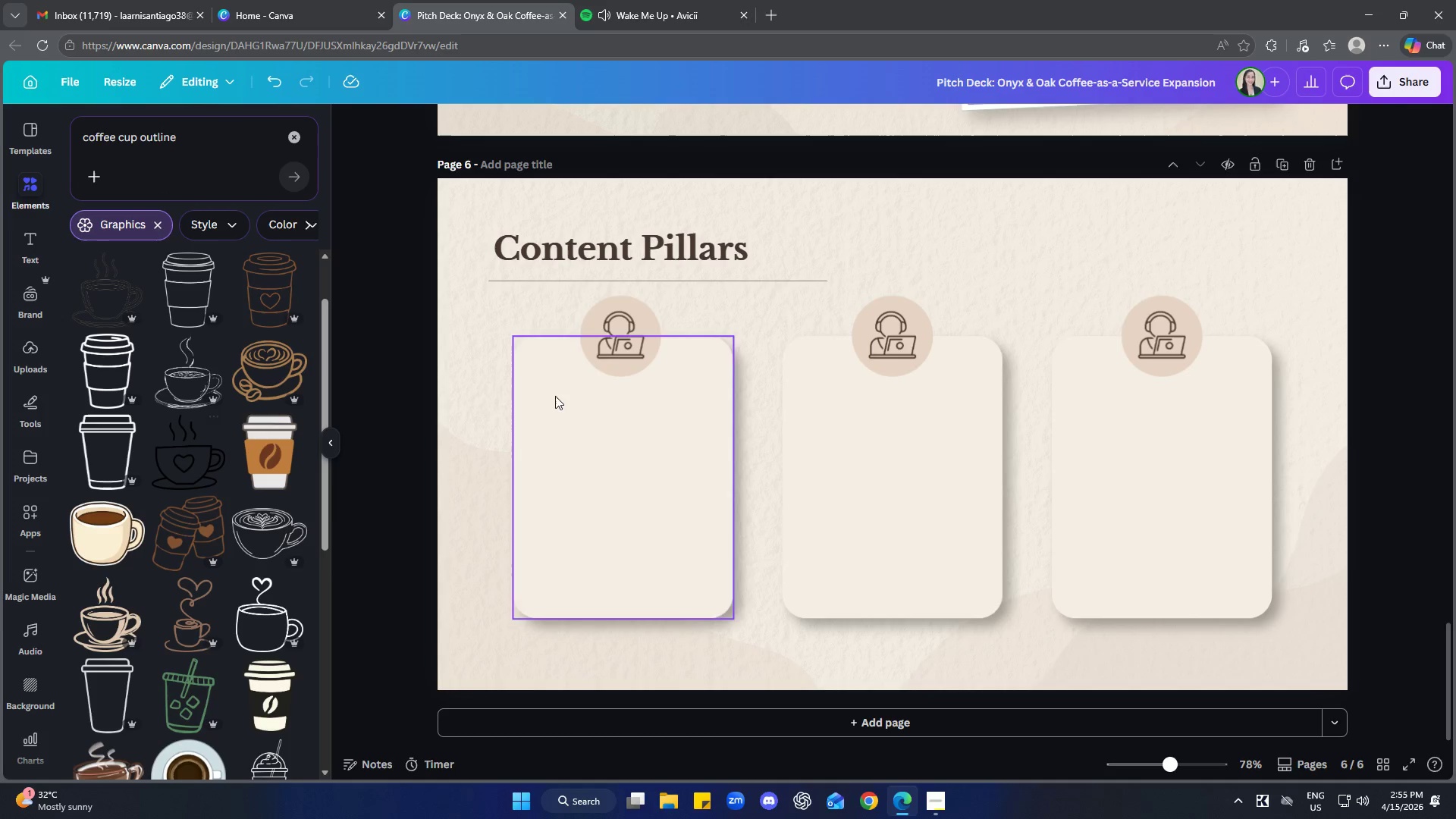 
left_click([557, 262])
 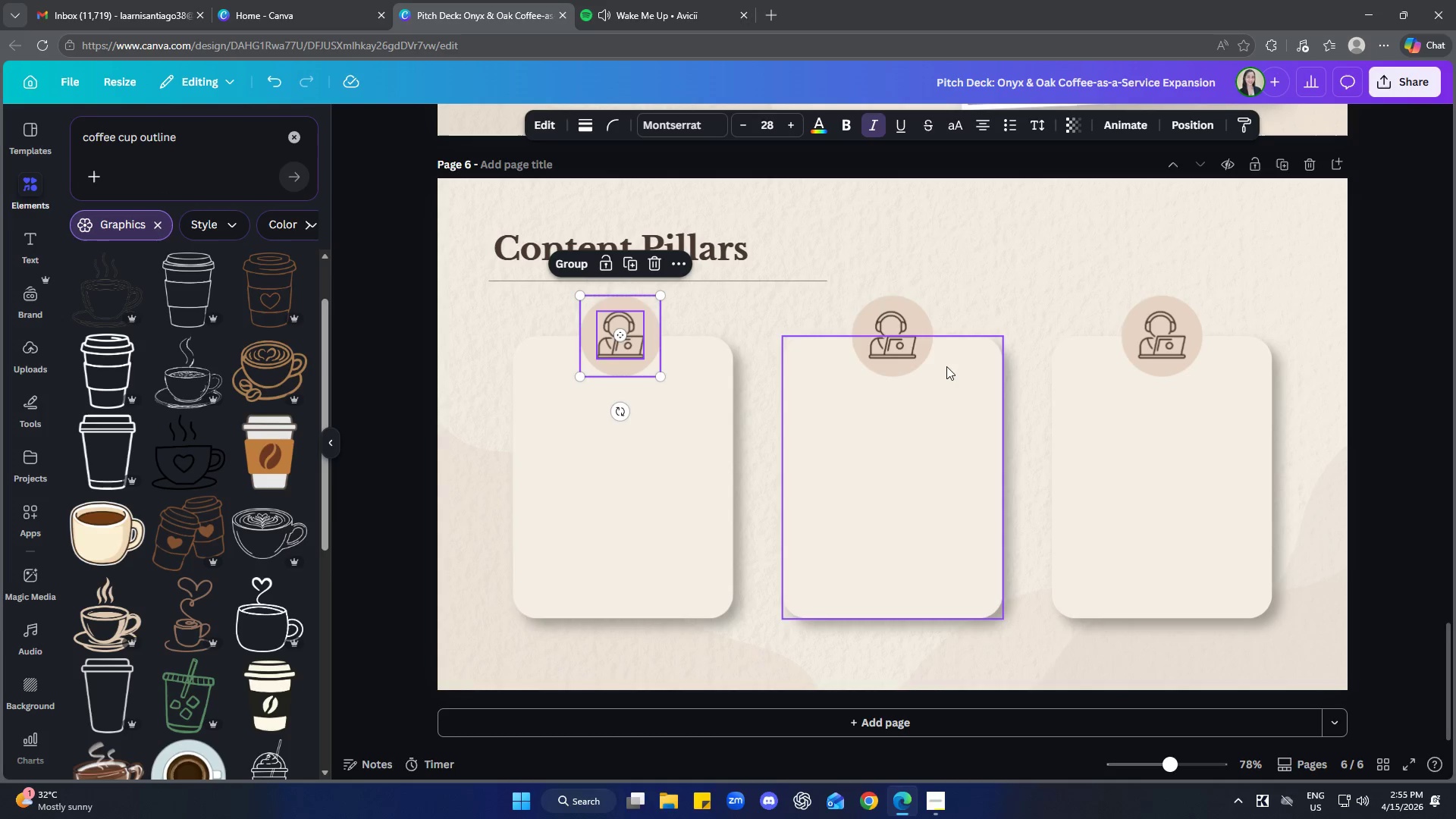 
left_click([917, 346])
 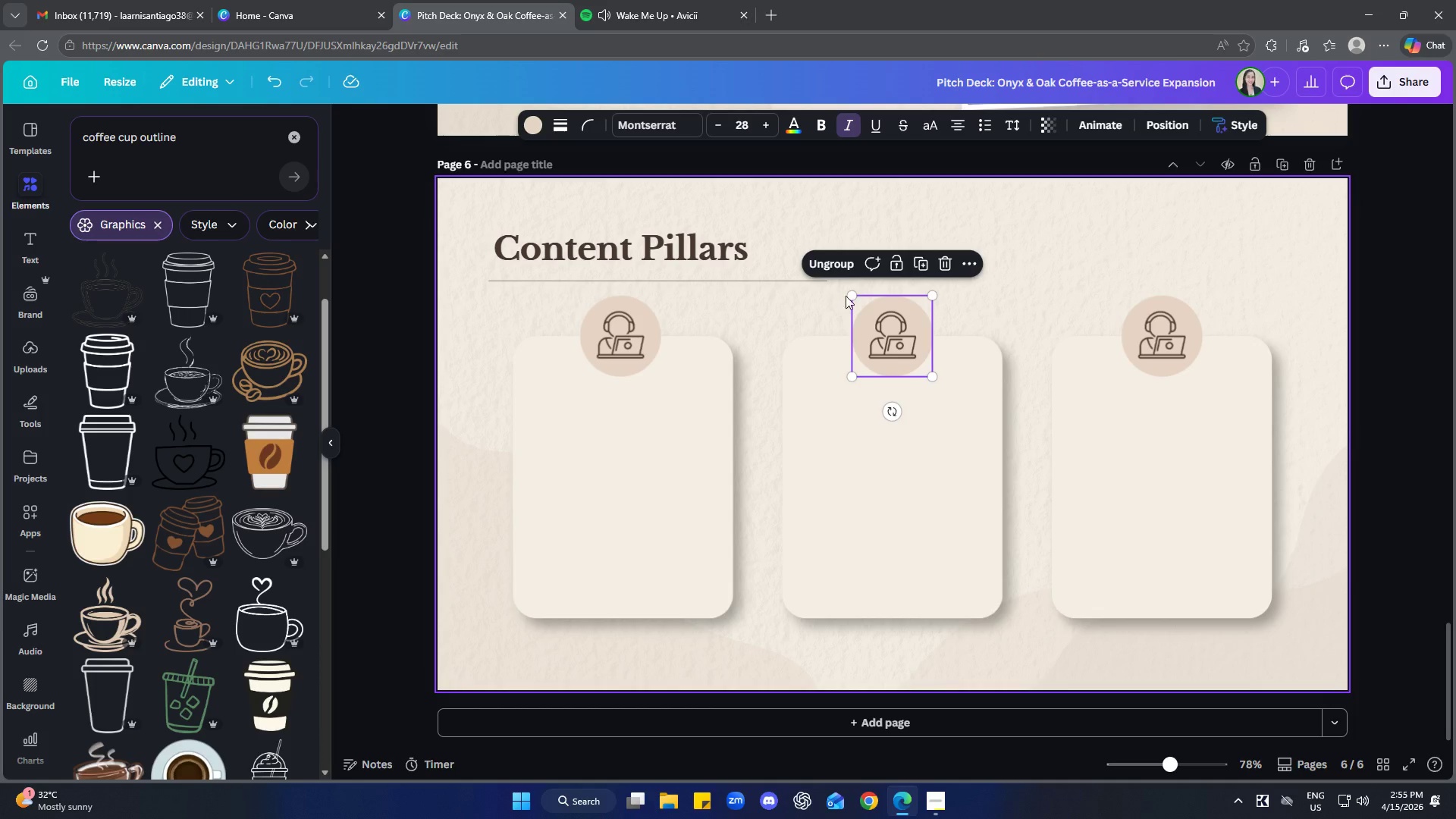 
left_click([833, 268])
 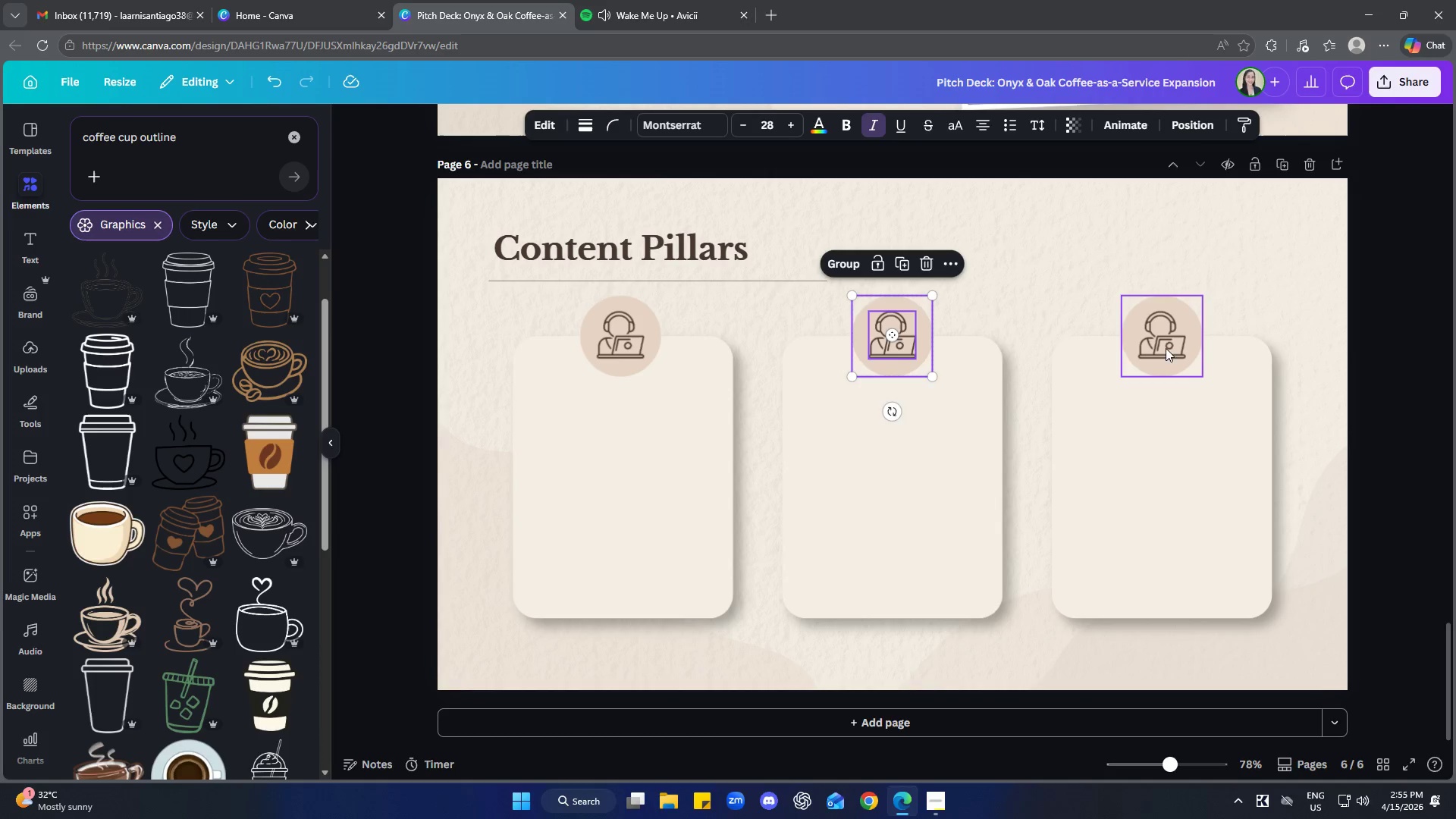 
left_click([1170, 343])
 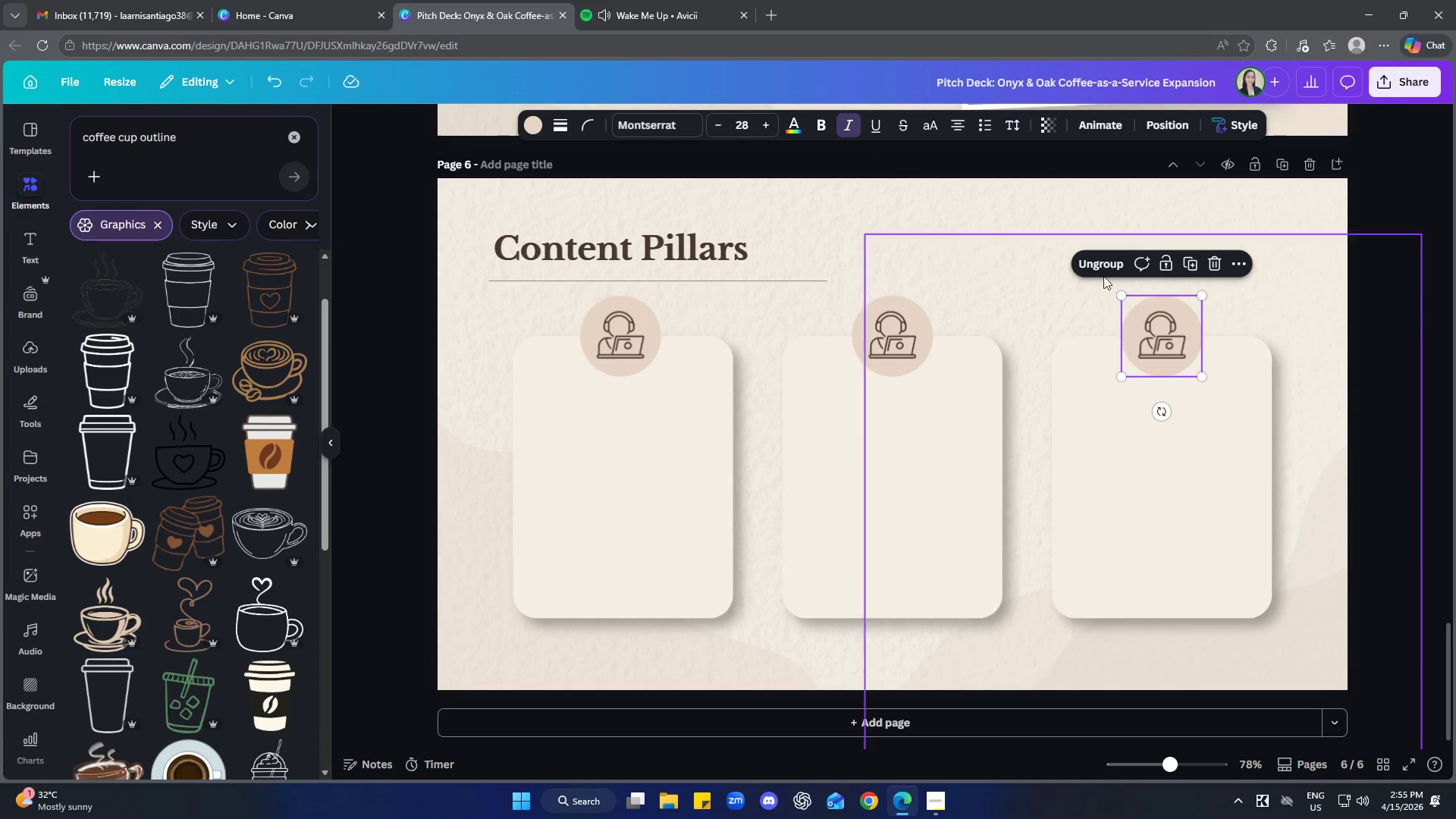 
left_click([1097, 262])
 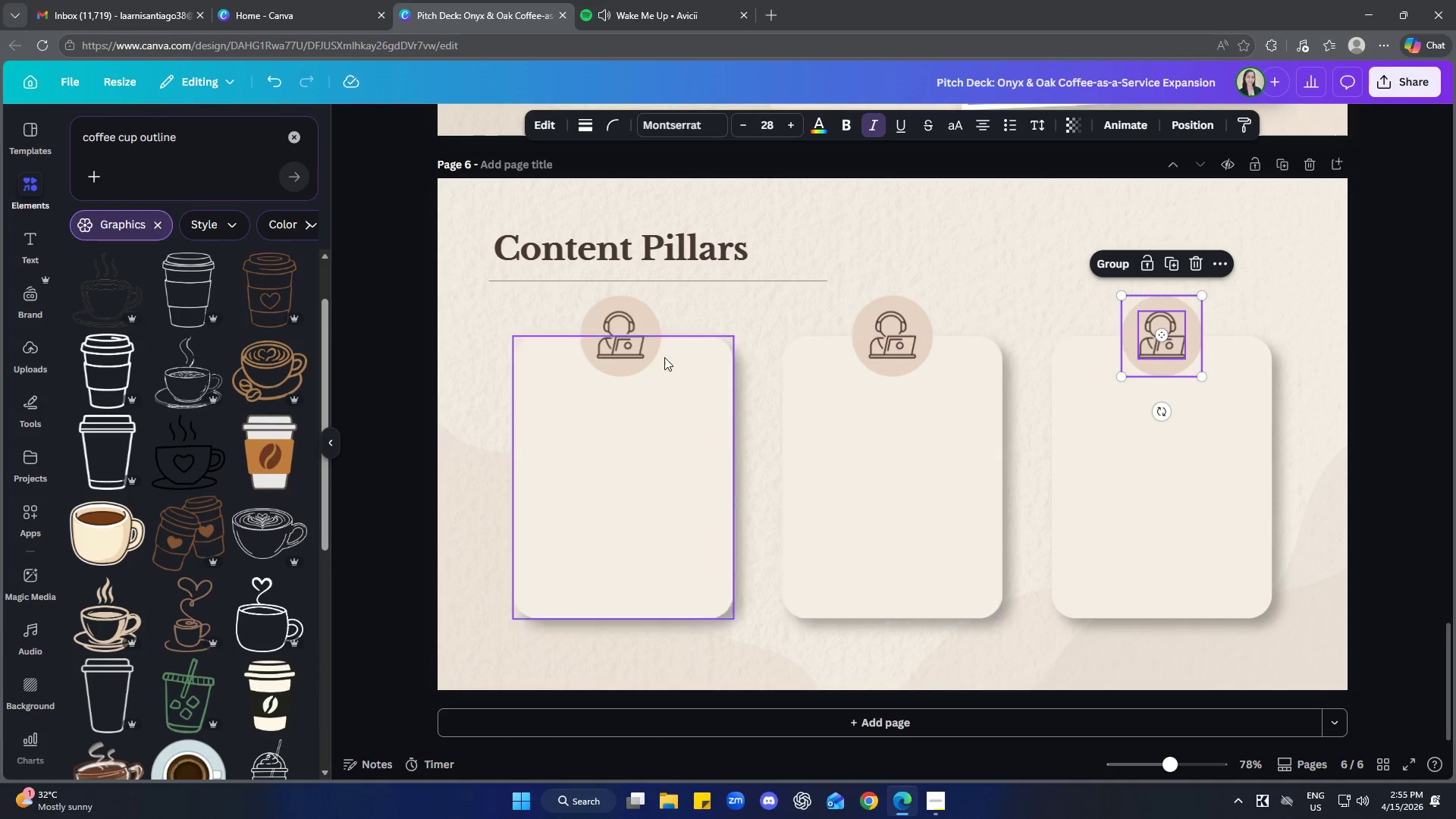 
left_click([610, 344])
 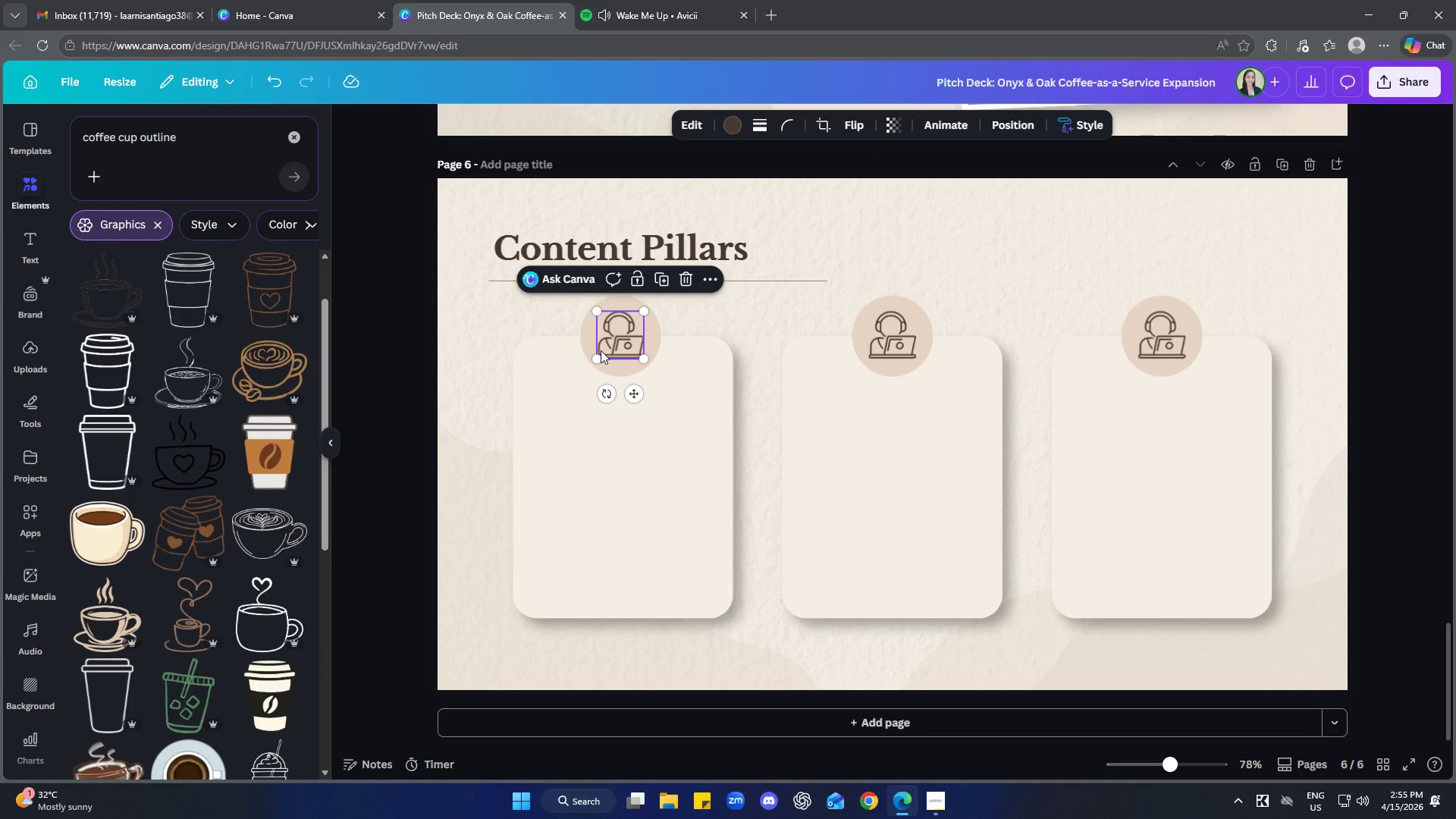 
key(Delete)
 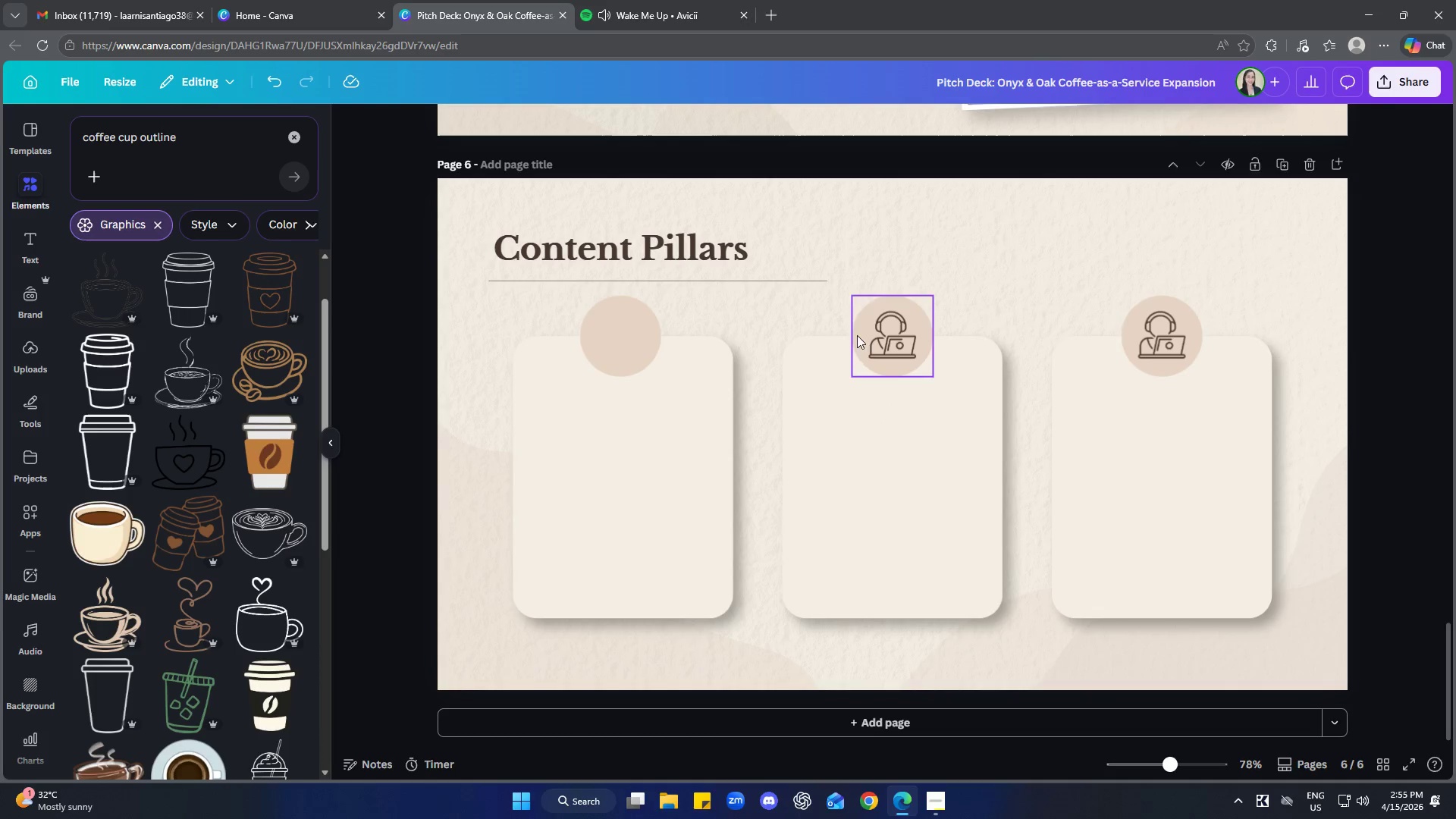 
left_click([905, 336])
 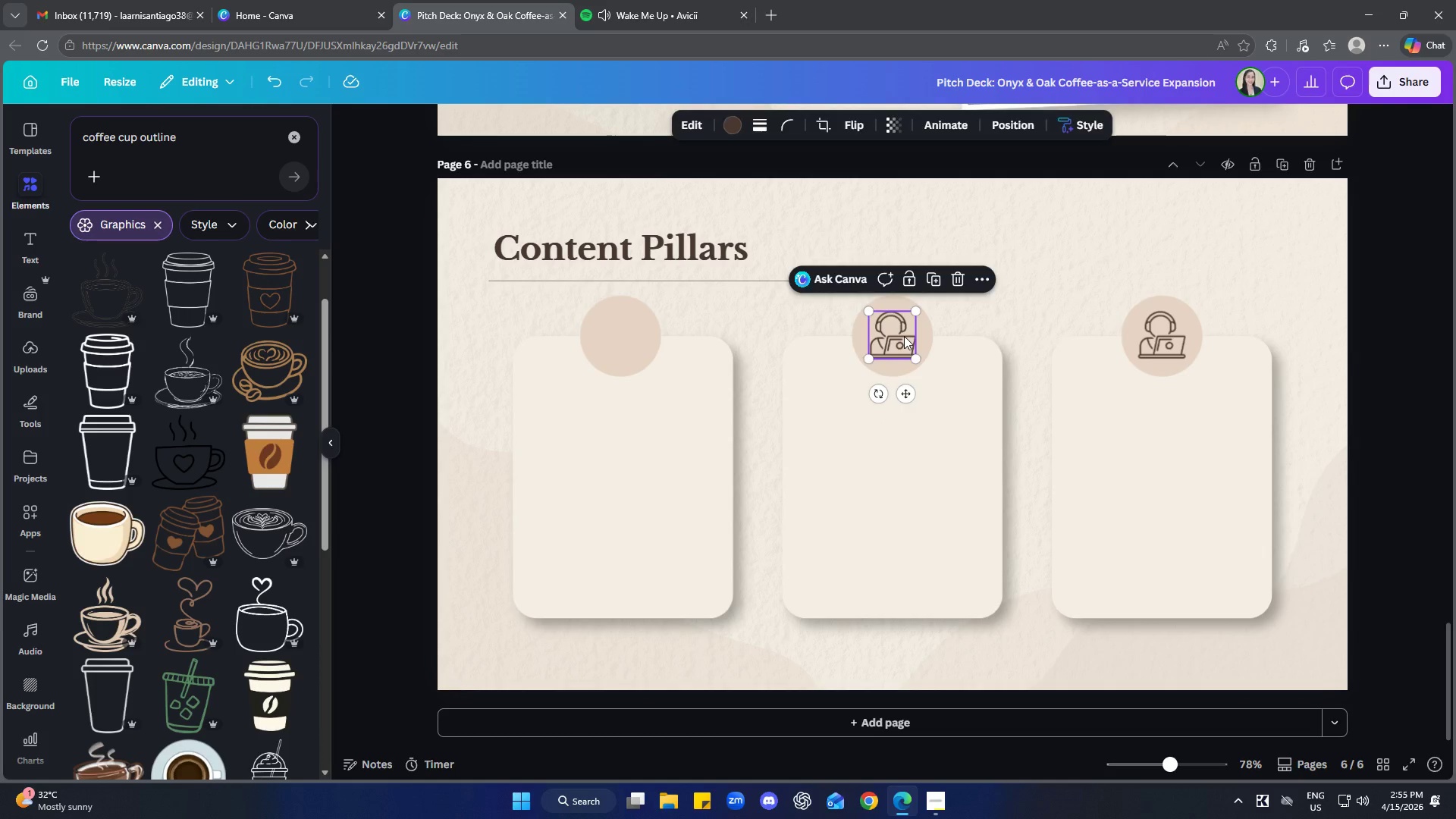 
key(Delete)
 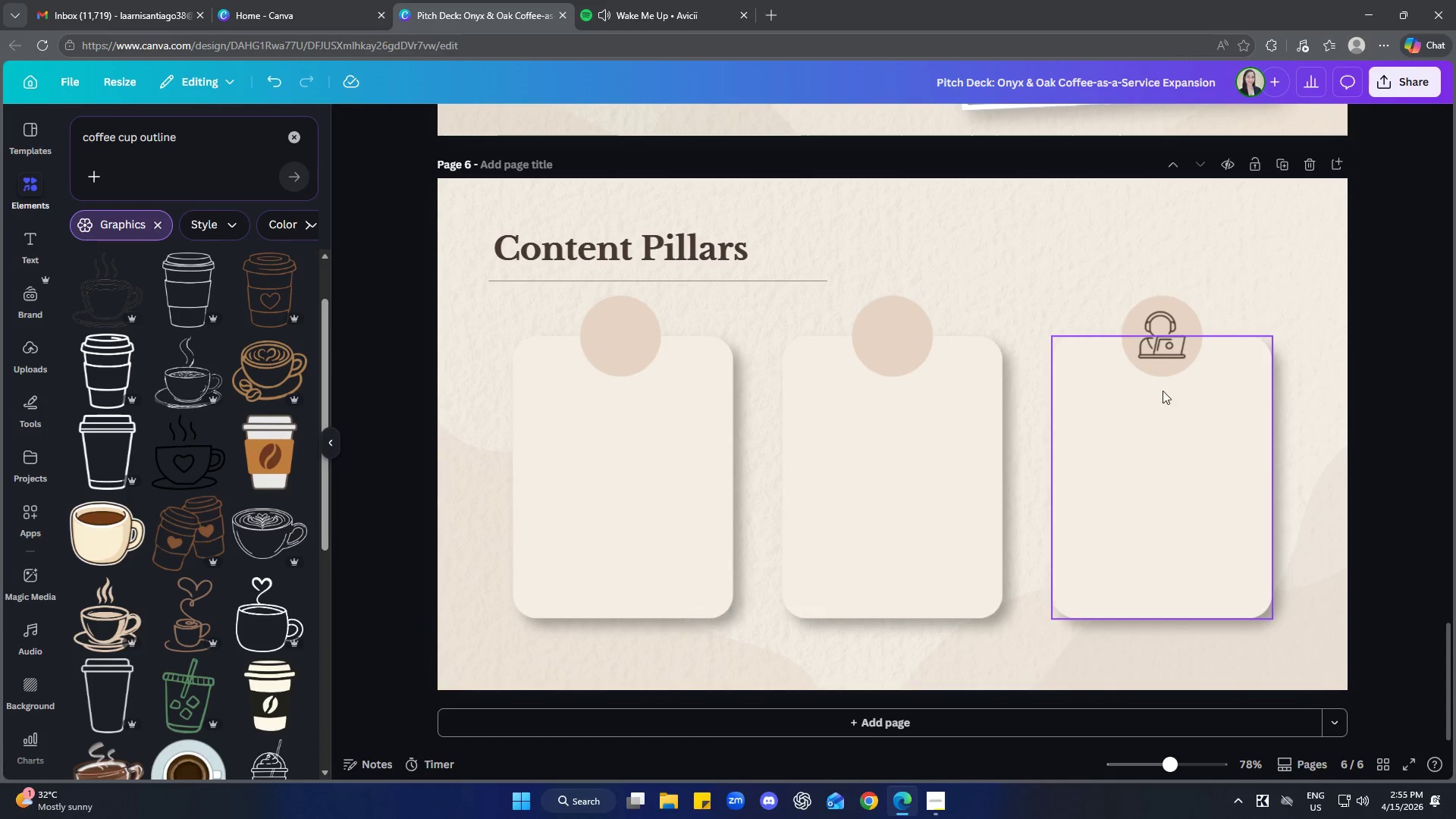 
left_click([1160, 346])
 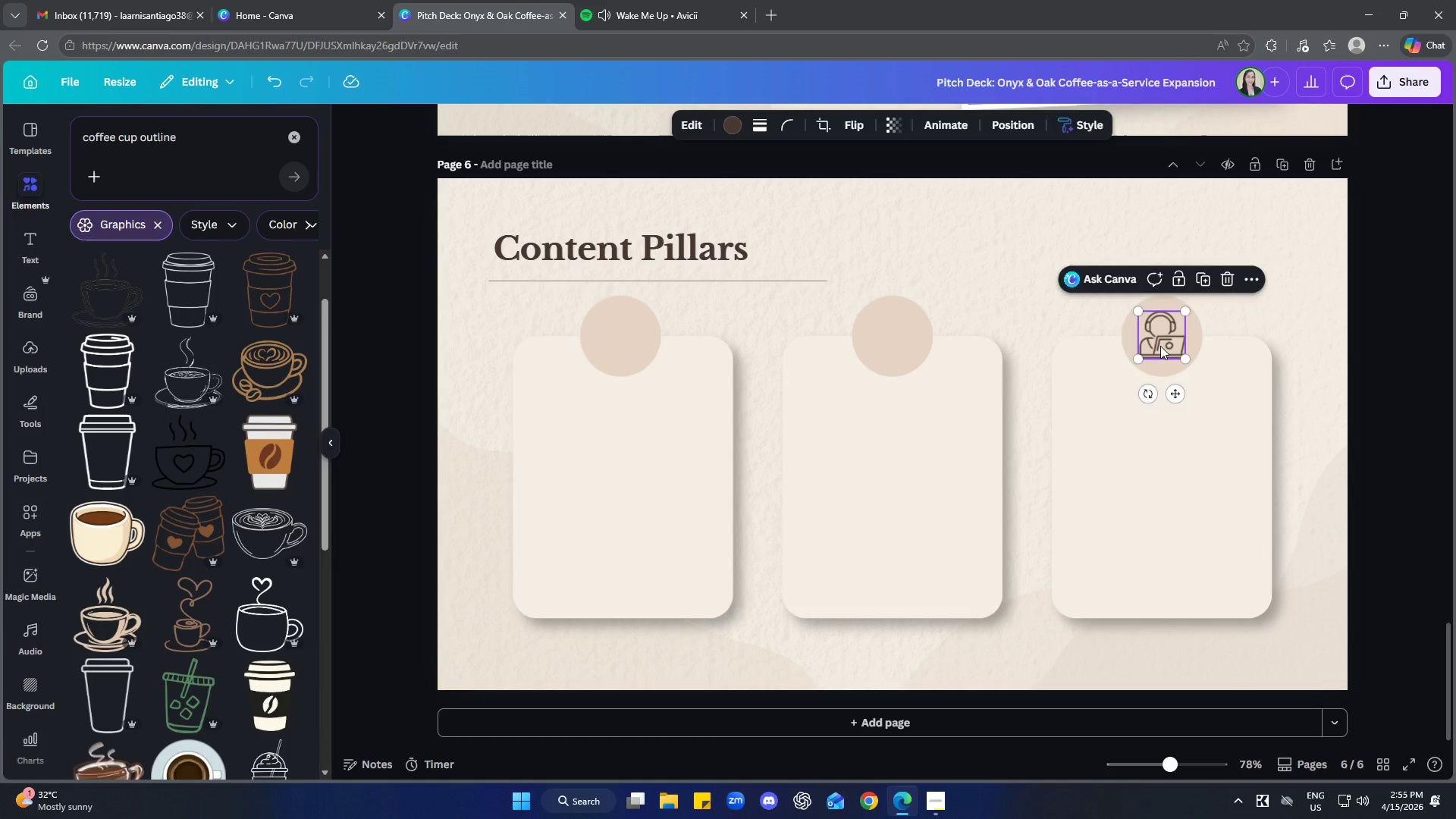 
key(Delete)
 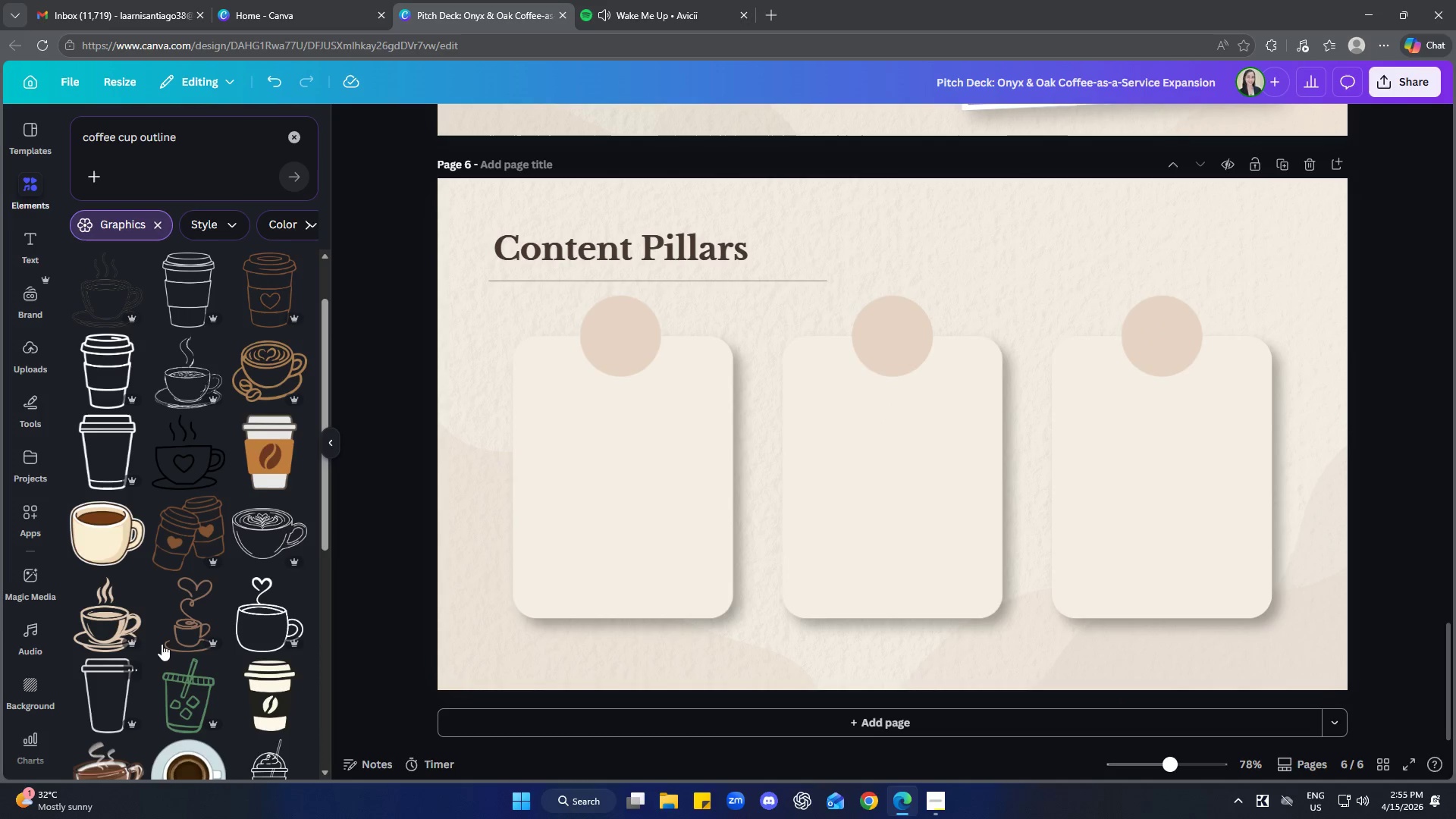 
scroll: coordinate [218, 453], scroll_direction: down, amount: 6.0
 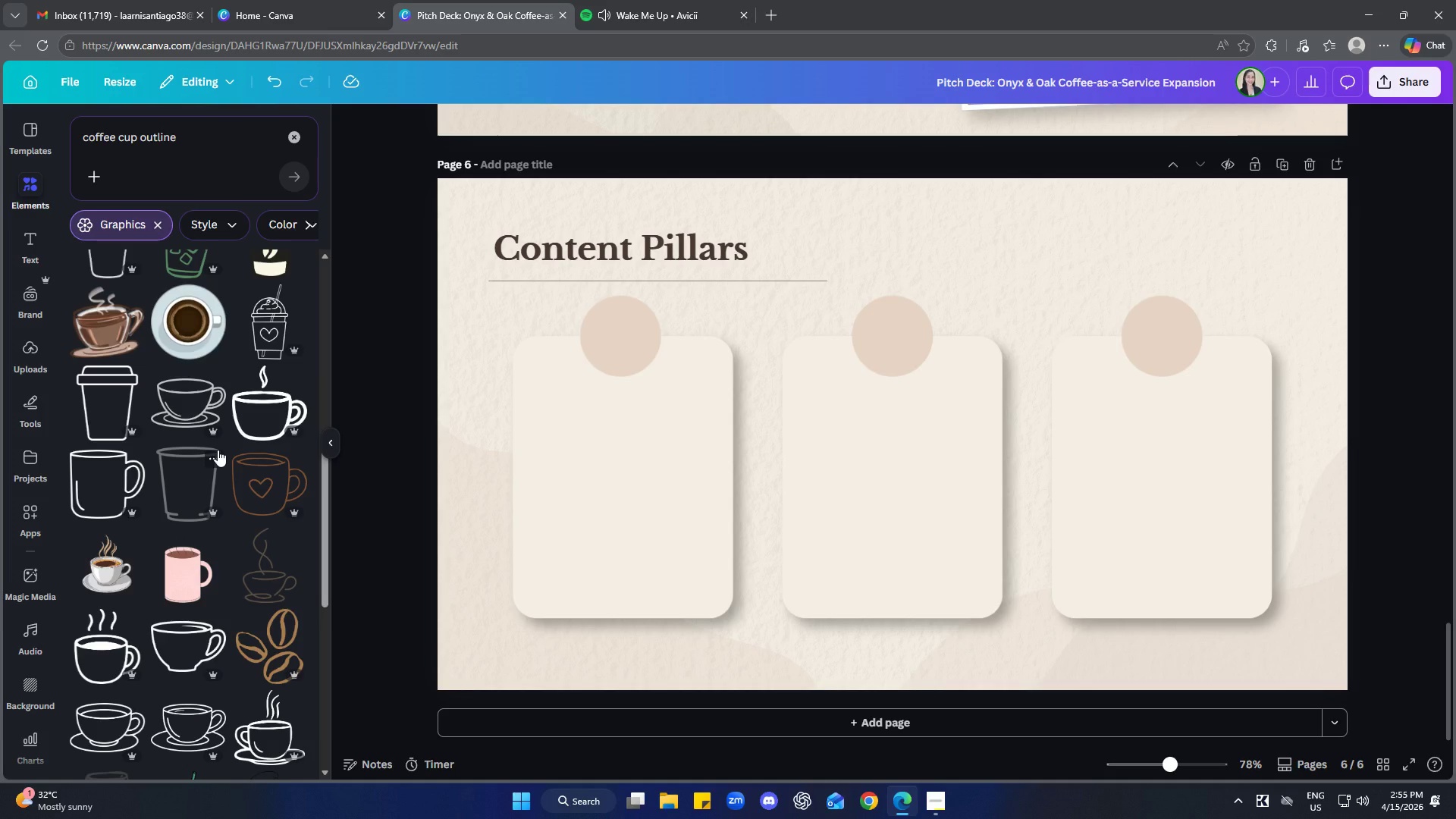 
left_click([86, 645])
 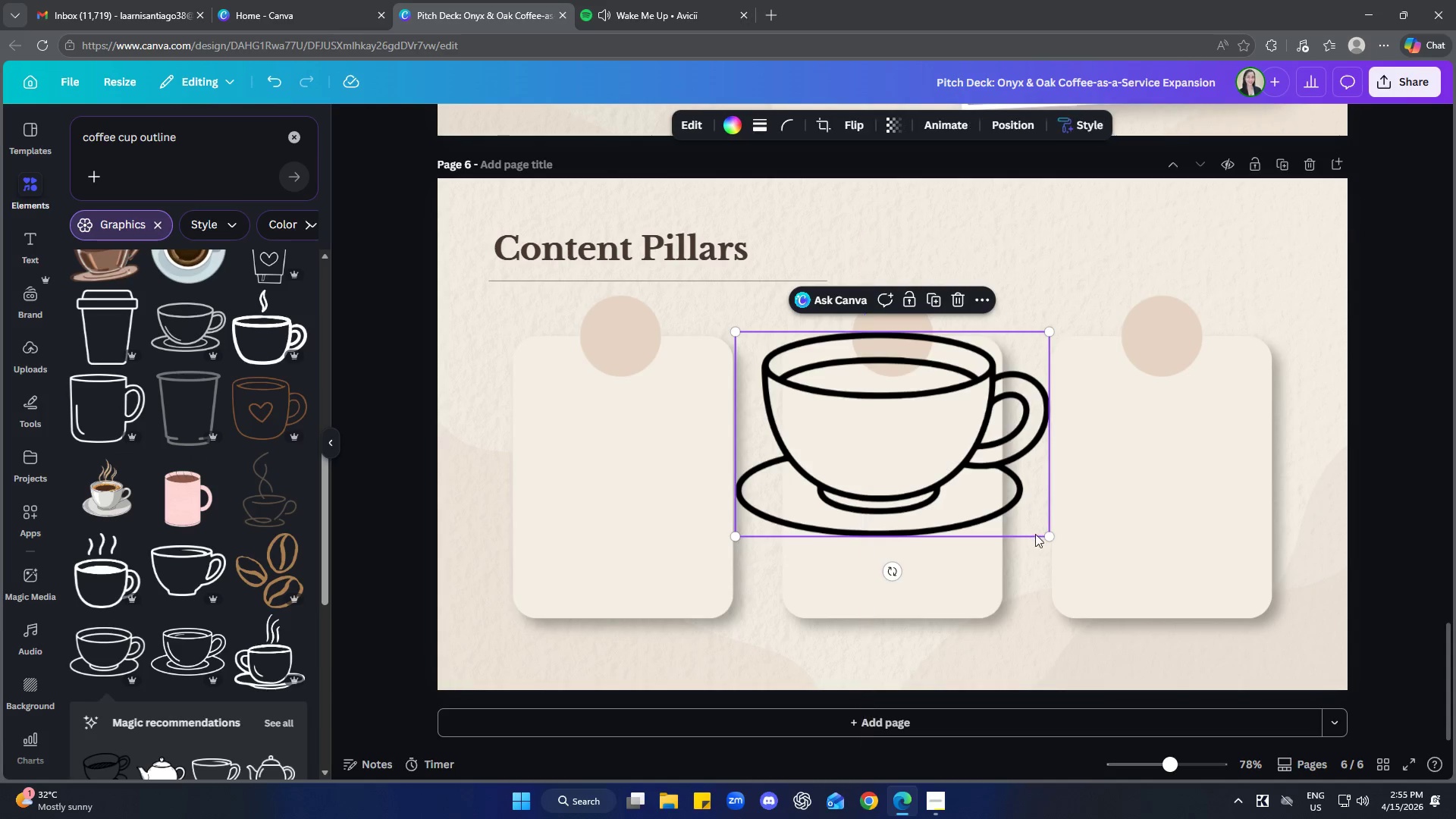 
scroll: coordinate [218, 450], scroll_direction: down, amount: 1.0
 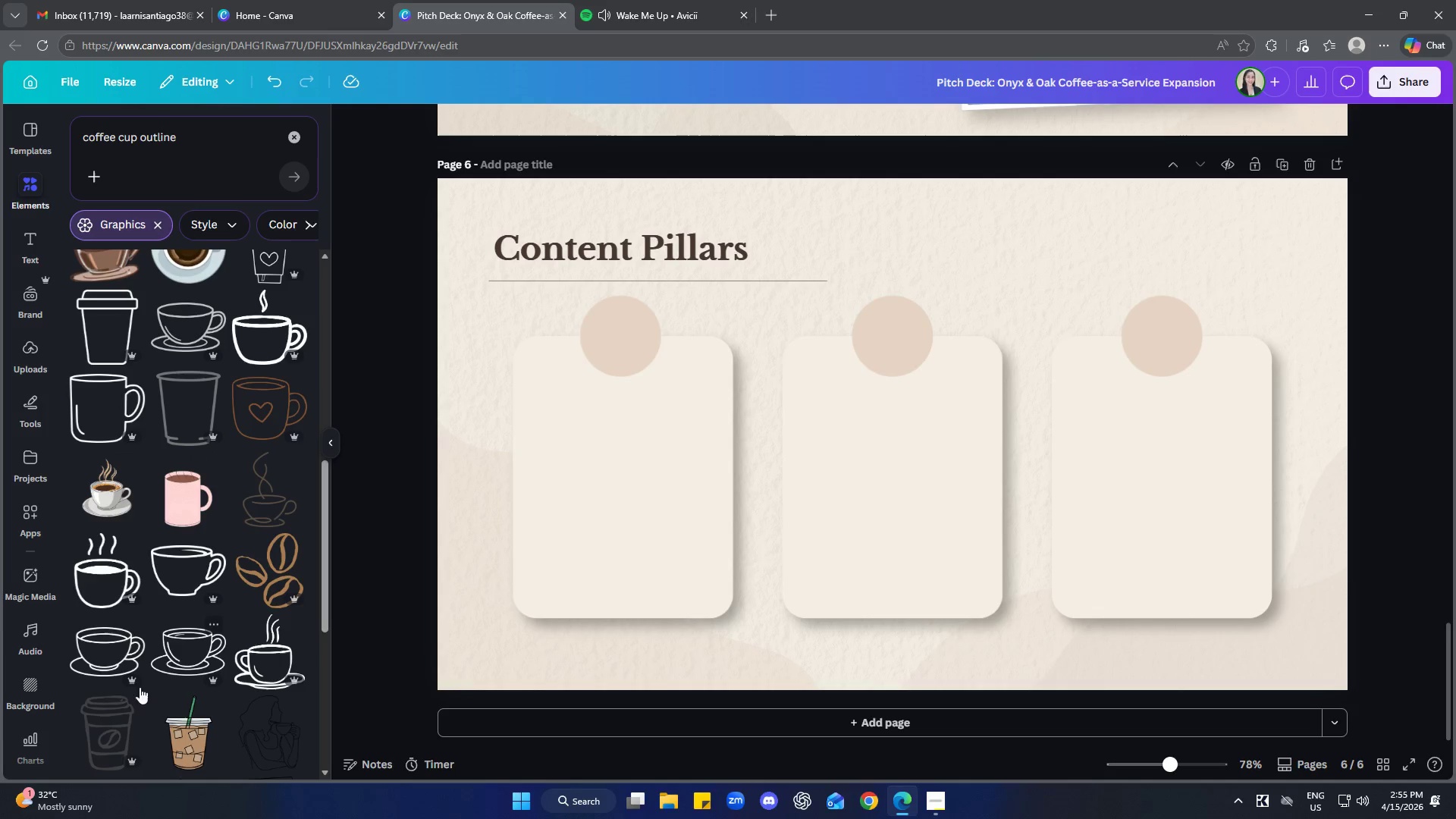 
left_click_drag(start_coordinate=[1044, 535], to_coordinate=[793, 385])
 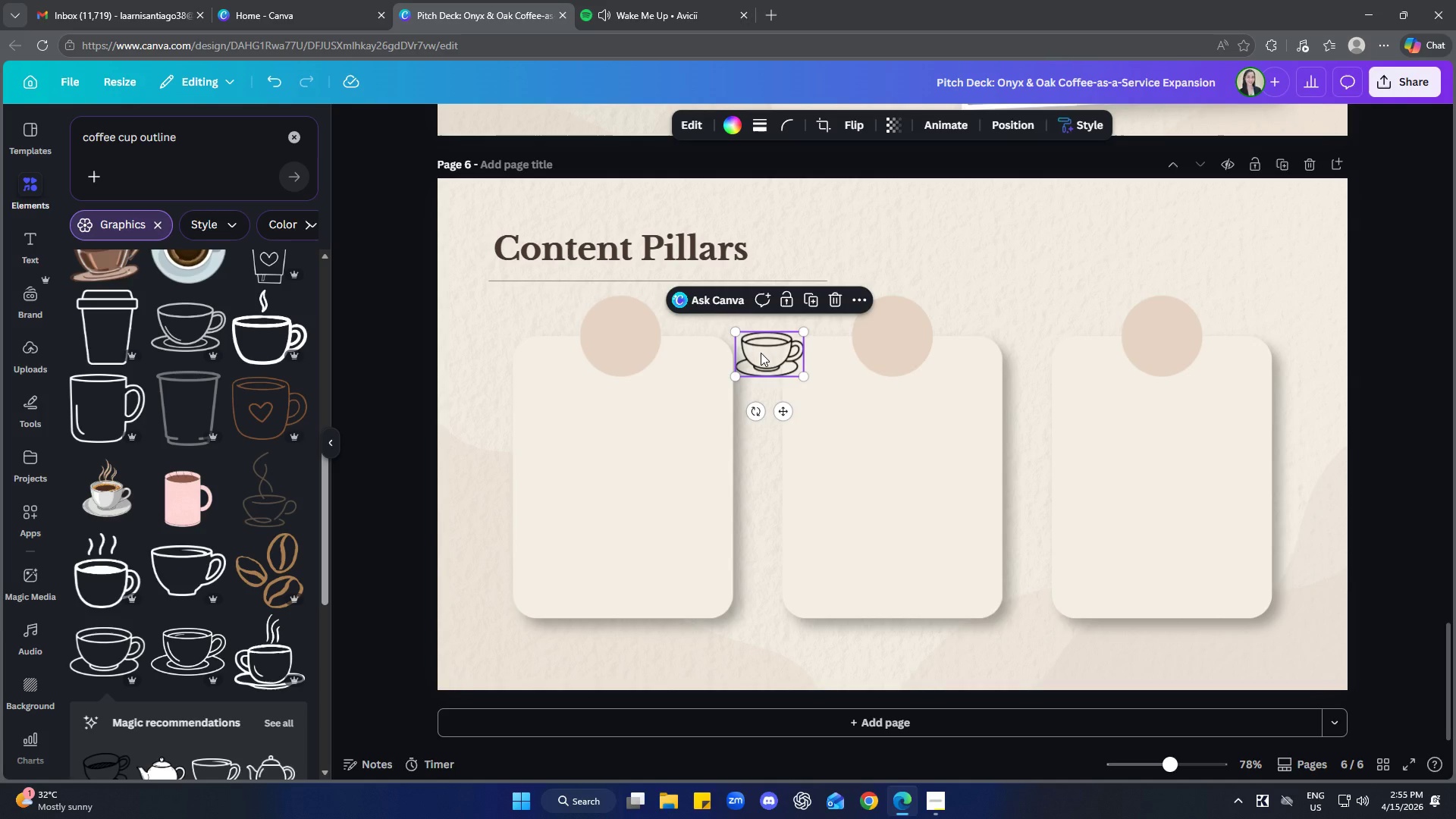 
left_click_drag(start_coordinate=[761, 353], to_coordinate=[613, 338])
 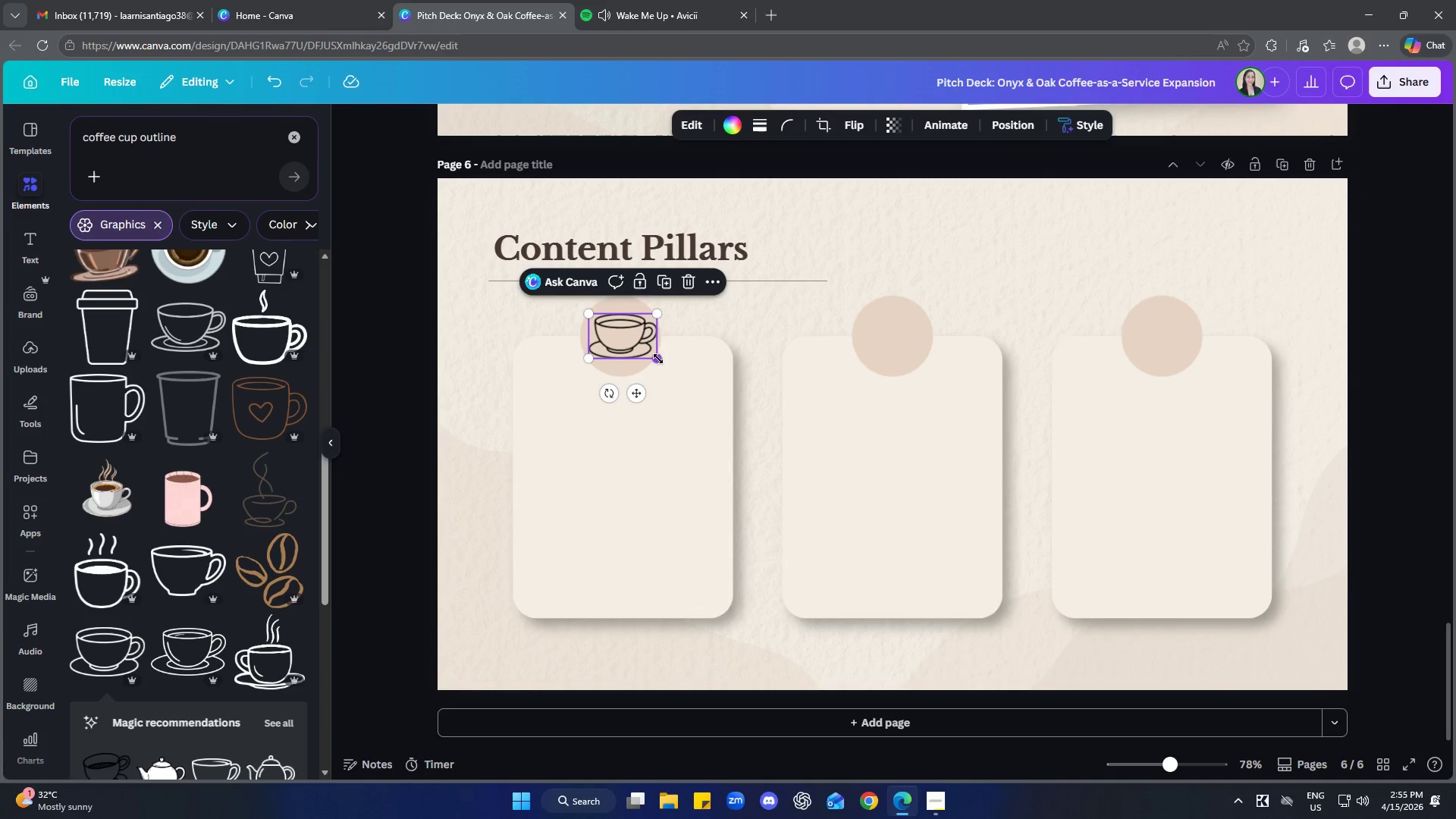 
left_click_drag(start_coordinate=[658, 359], to_coordinate=[638, 356])
 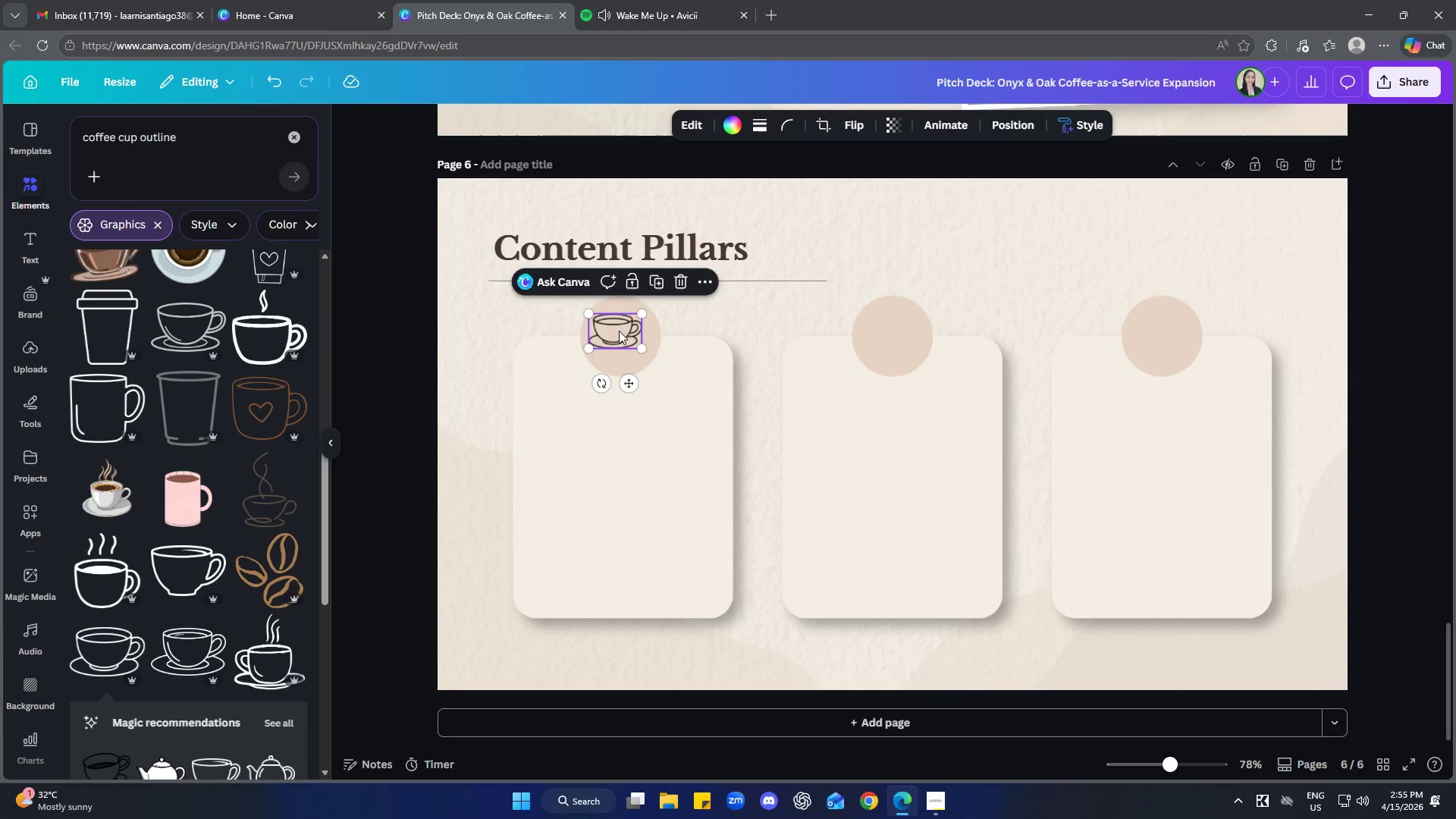 
left_click_drag(start_coordinate=[618, 330], to_coordinate=[628, 334])
 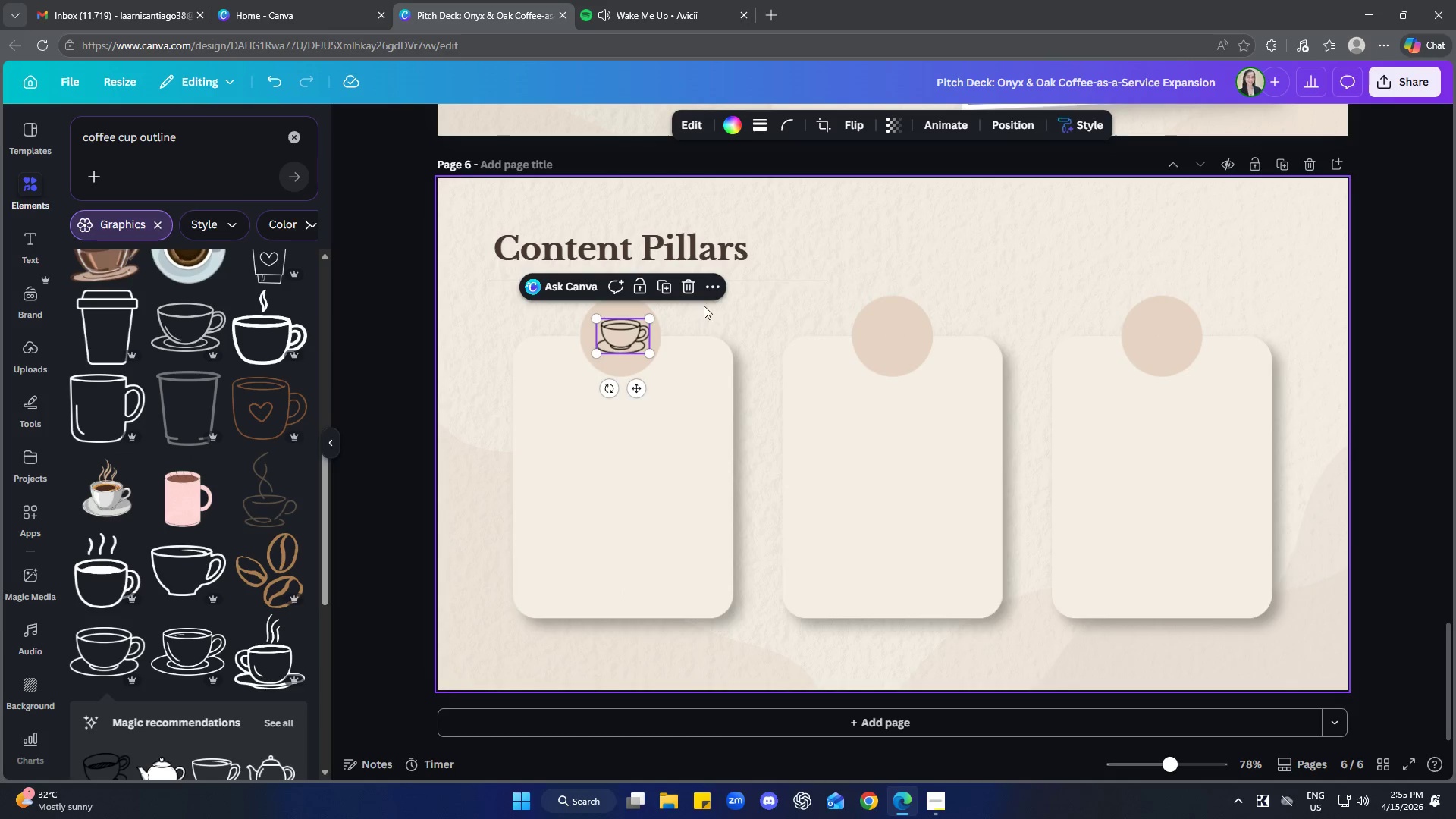 
left_click([726, 309])
 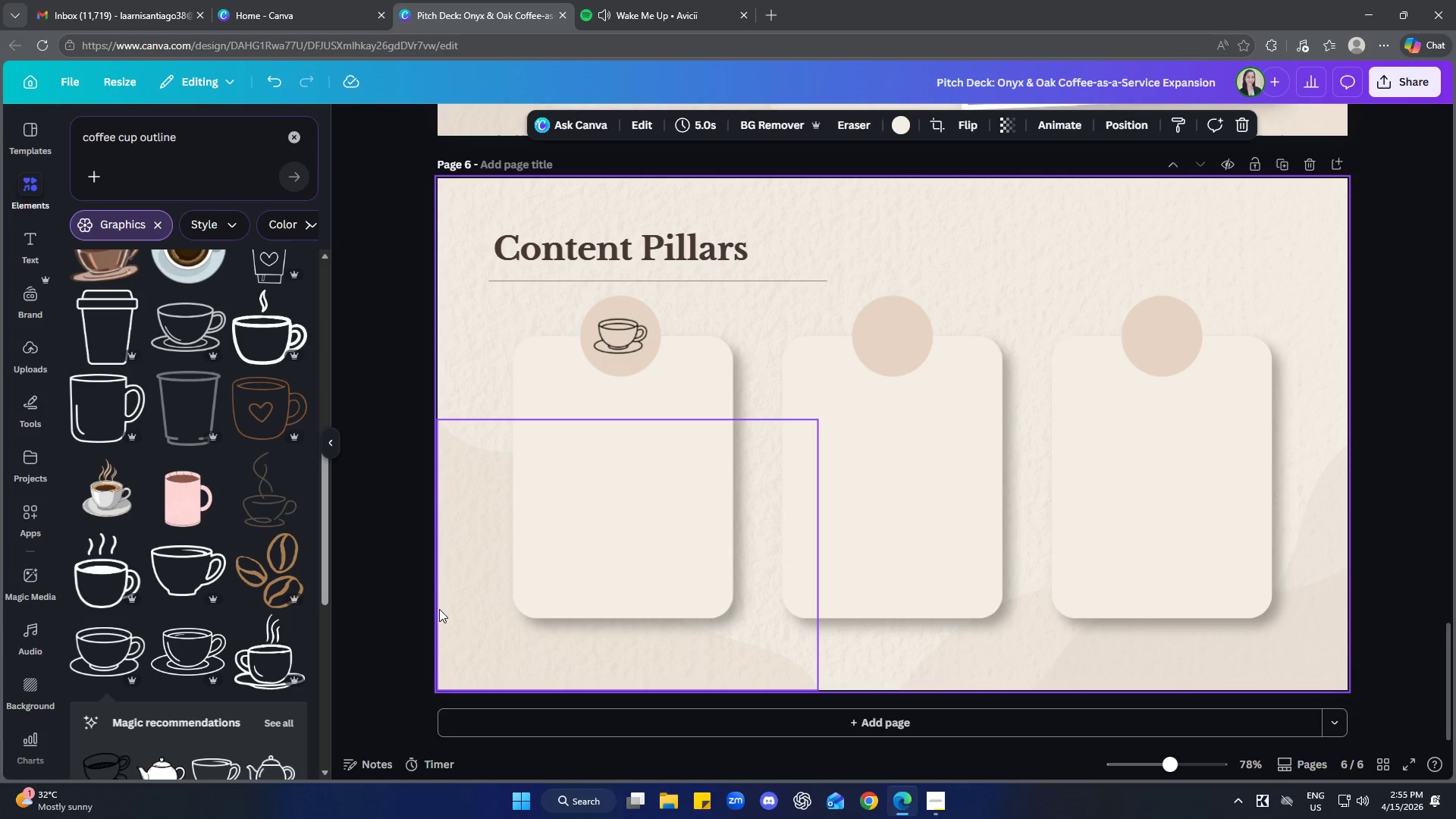 
wait(9.52)
 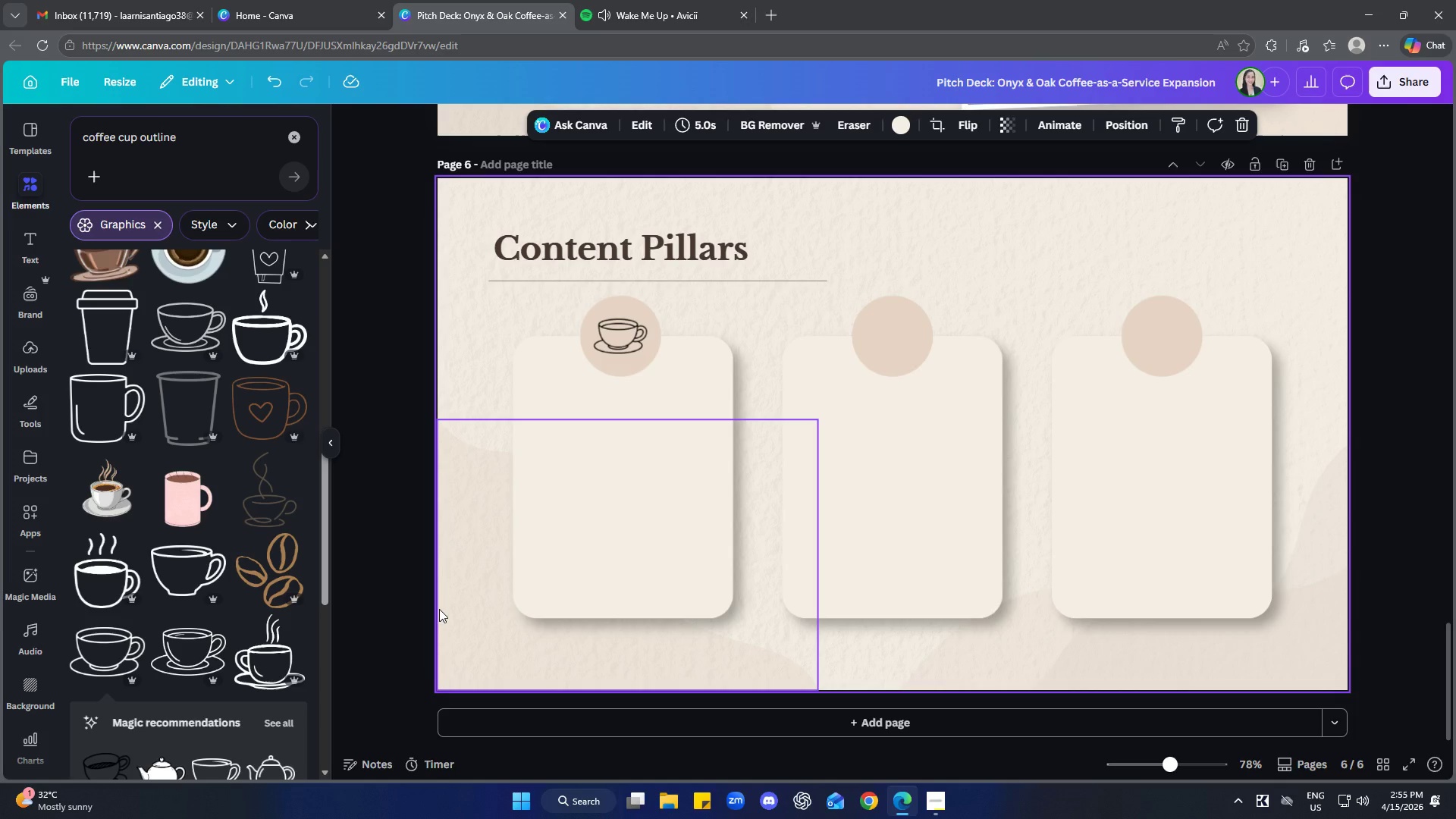 
left_click_drag(start_coordinate=[617, 331], to_coordinate=[622, 331])
 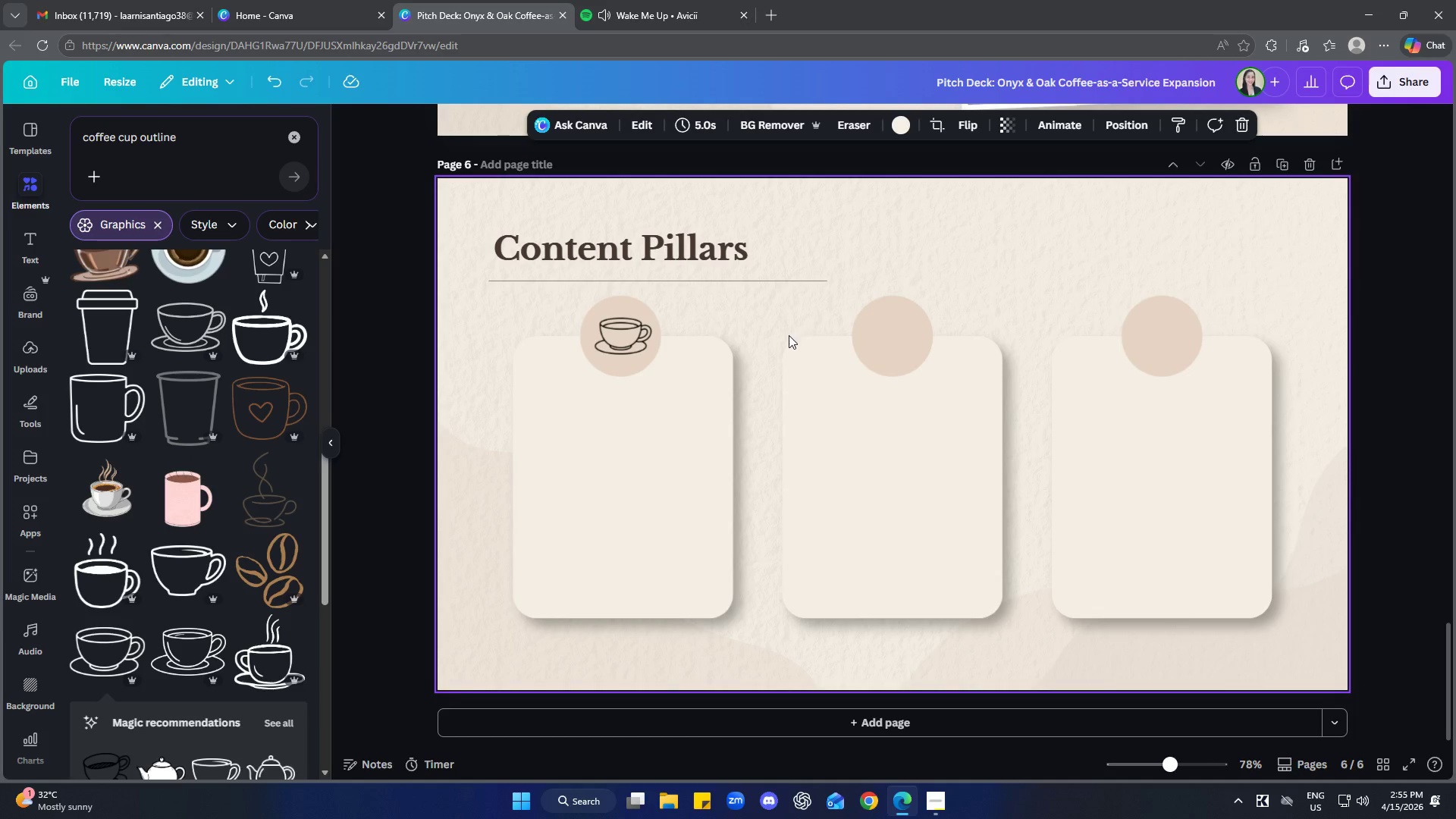 
left_click([601, 337])
 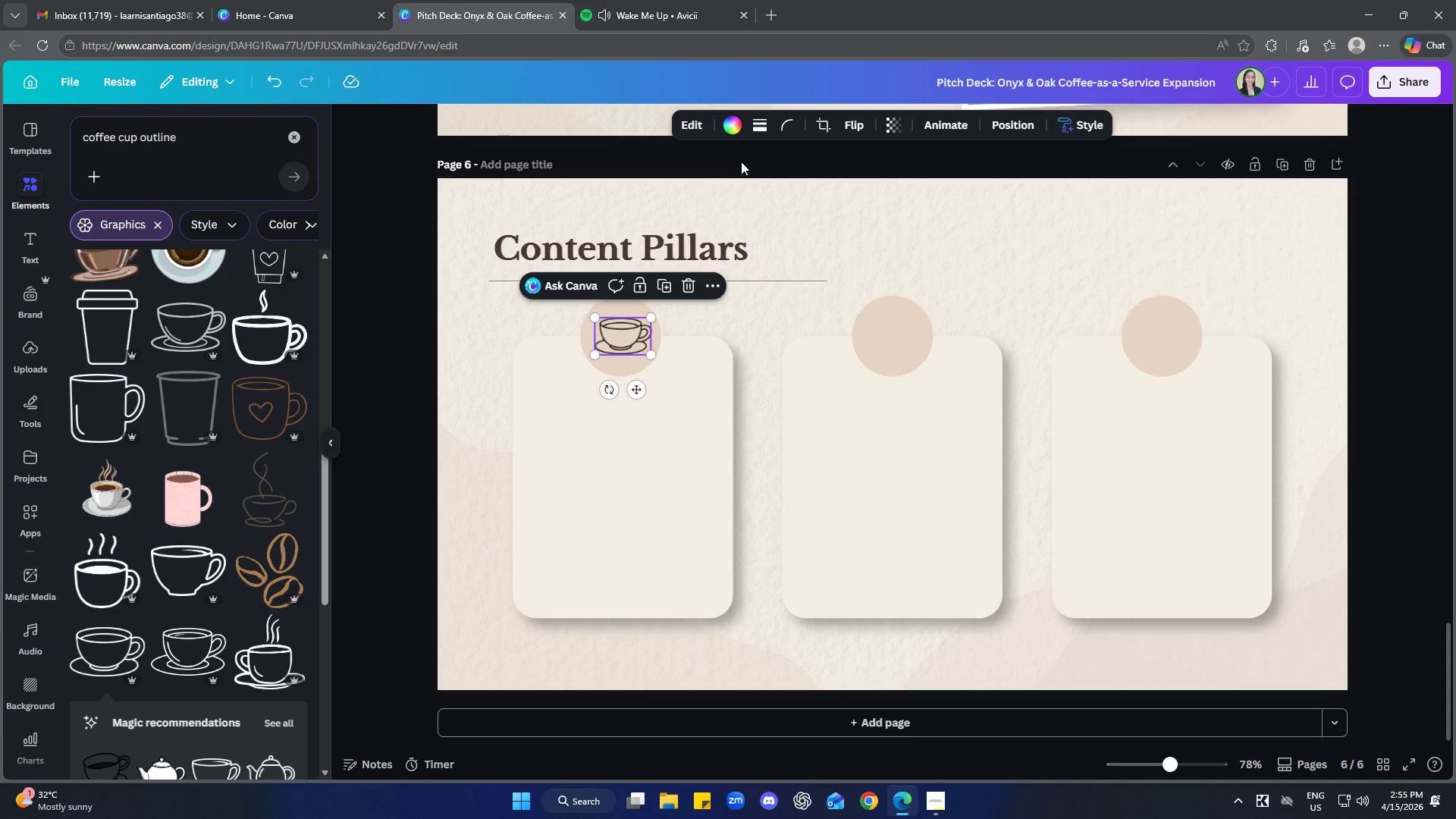 
left_click([730, 128])
 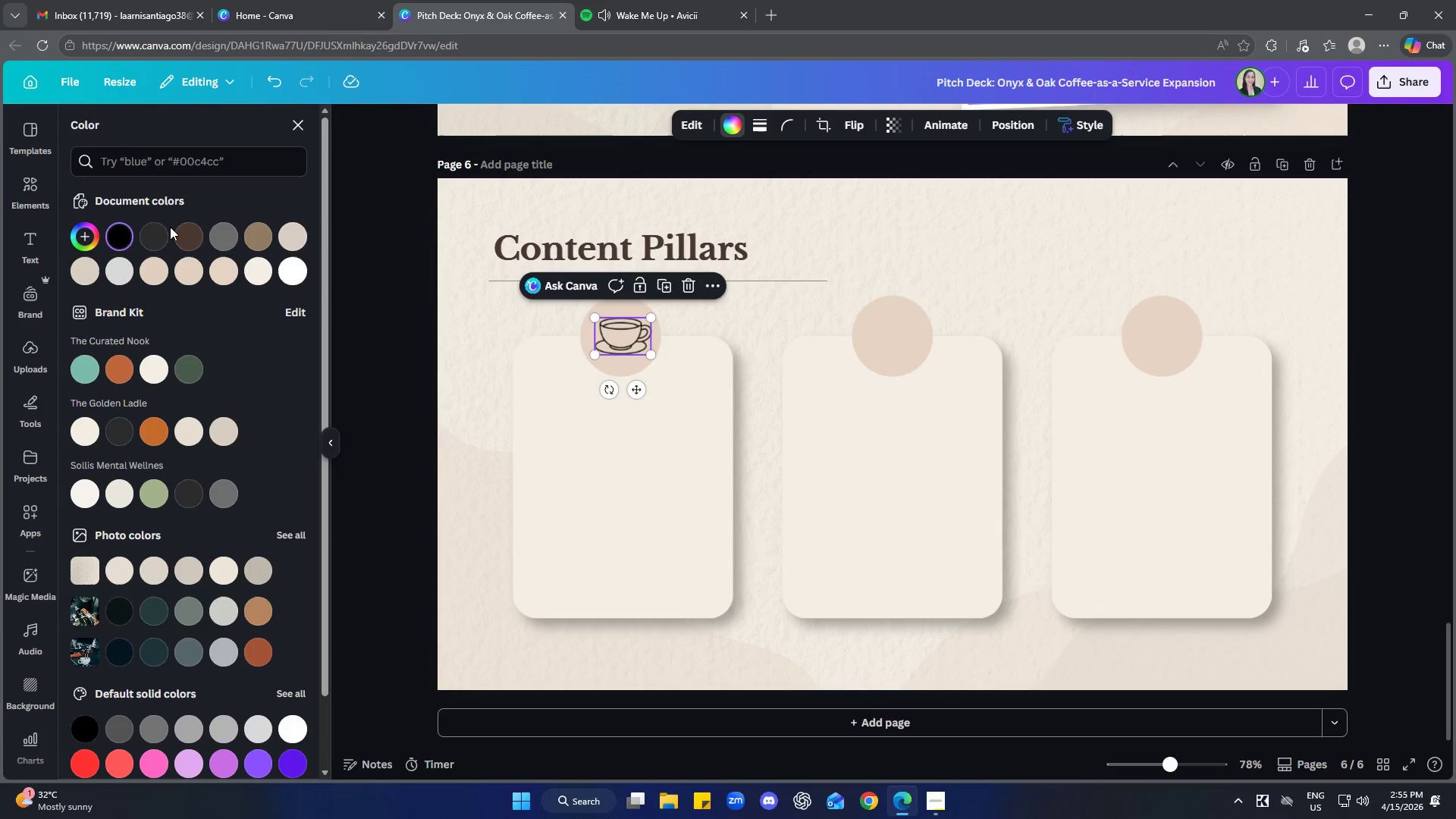 
left_click([176, 224])
 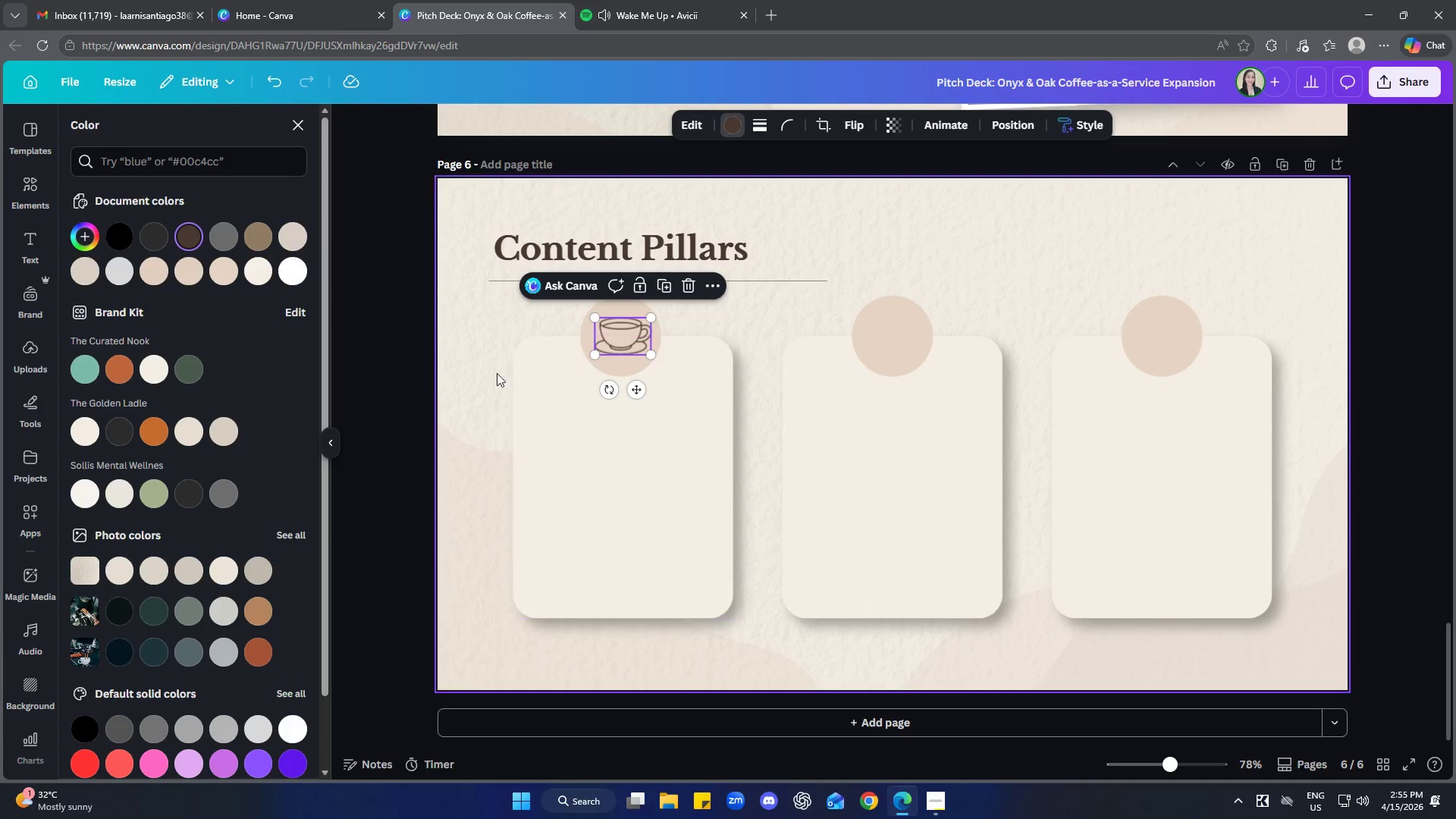 
left_click([472, 343])
 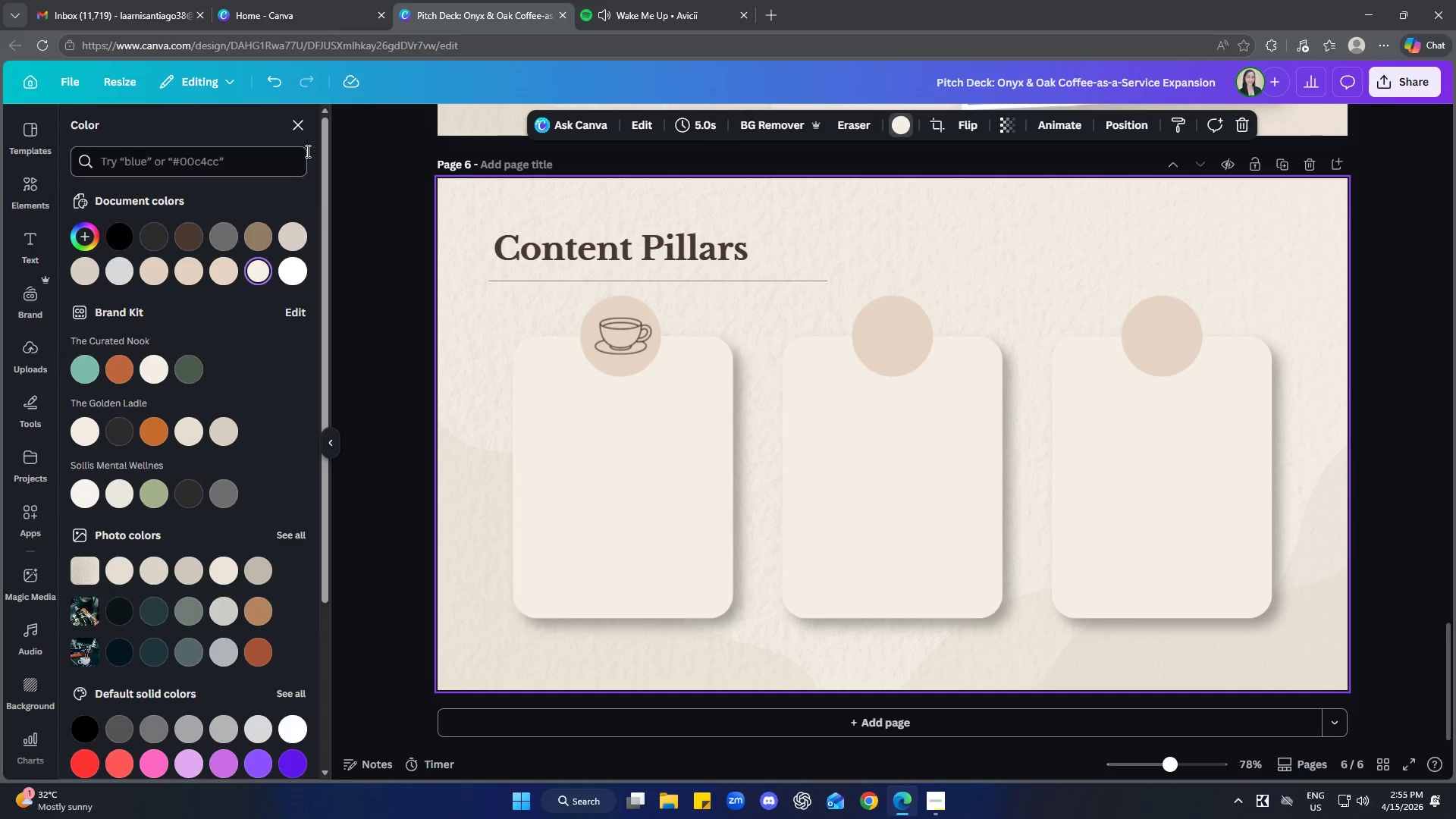 
left_click([304, 124])
 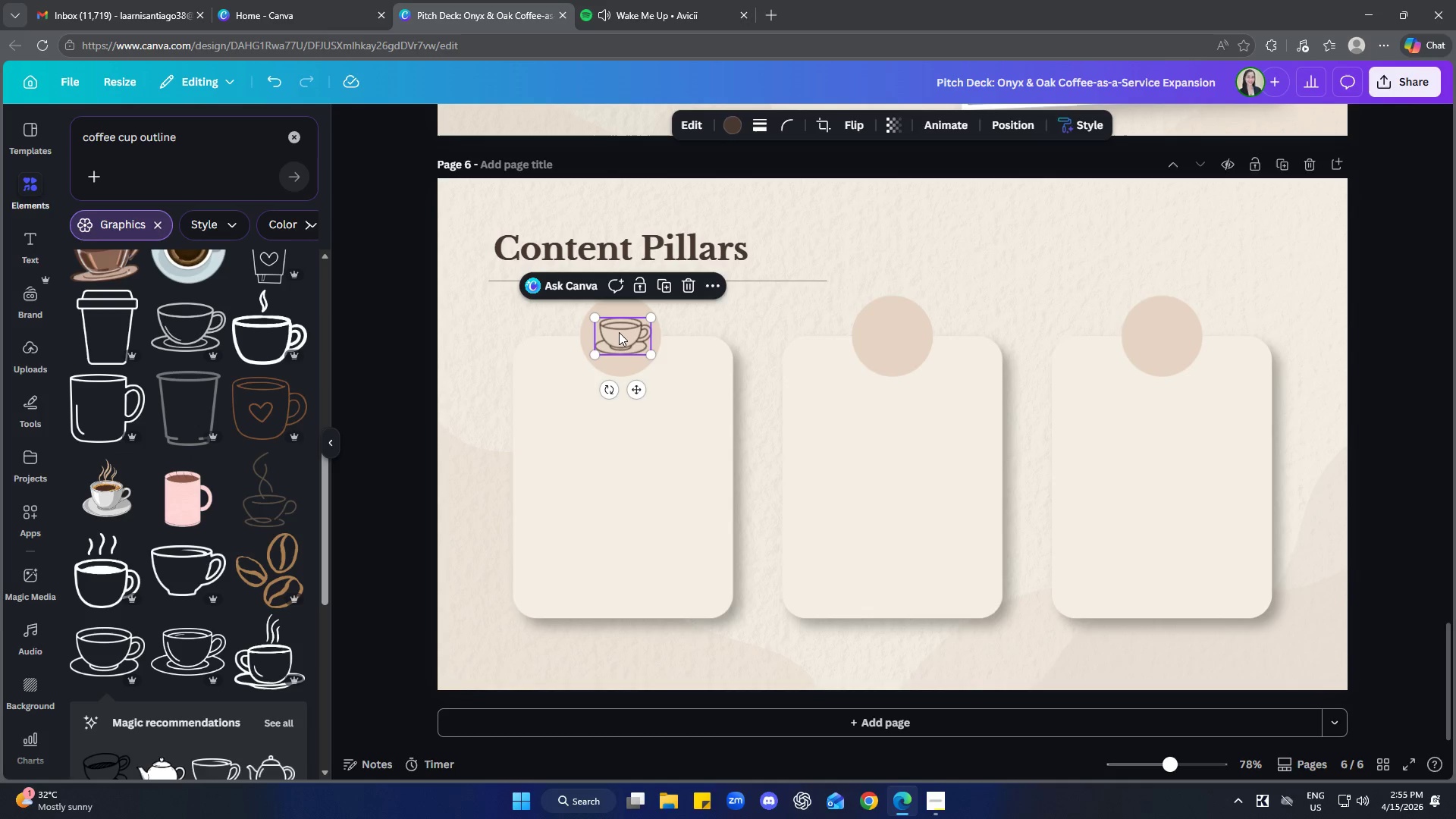 
left_click([619, 332])
 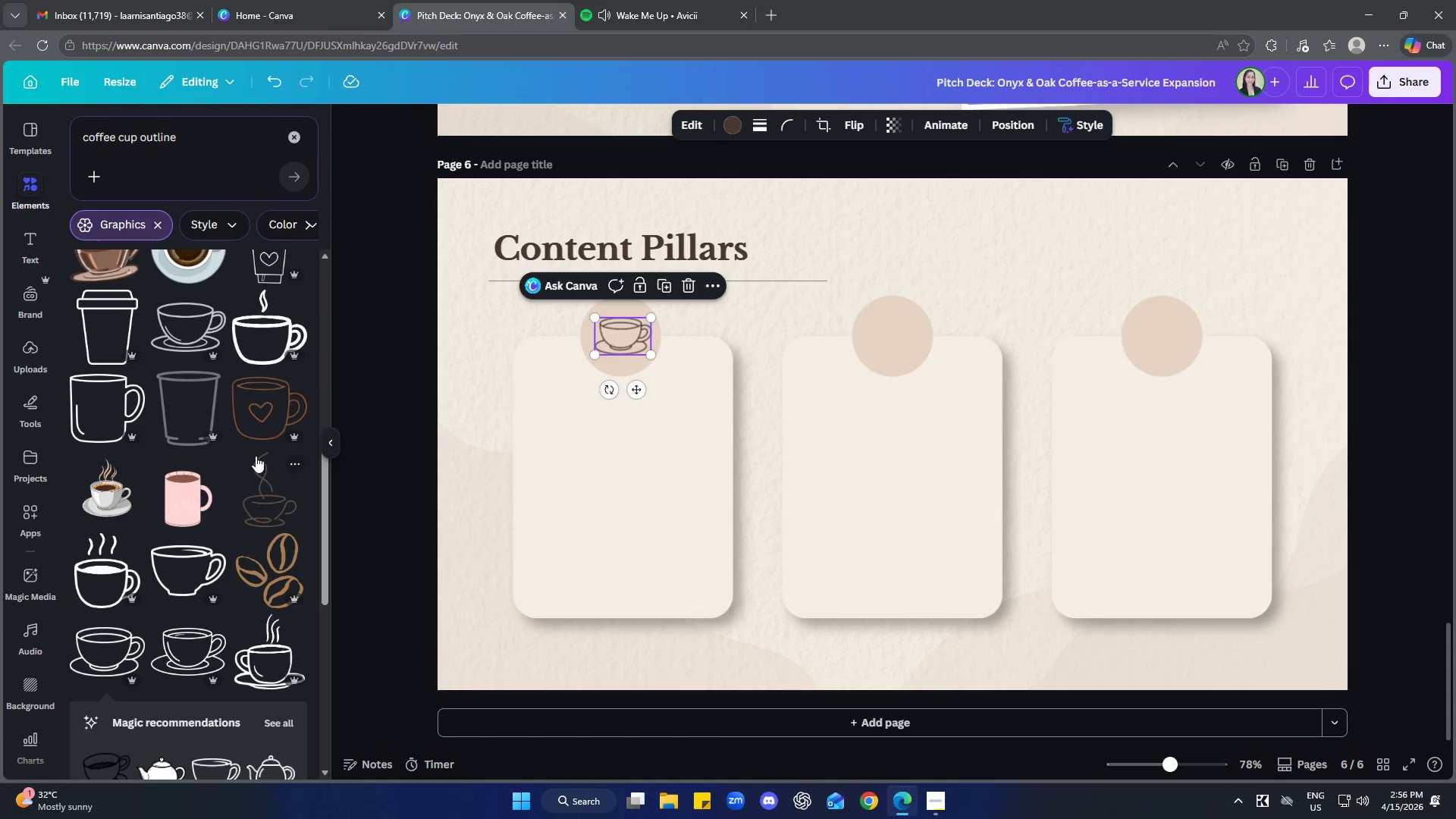 
scroll: coordinate [257, 457], scroll_direction: down, amount: 7.0
 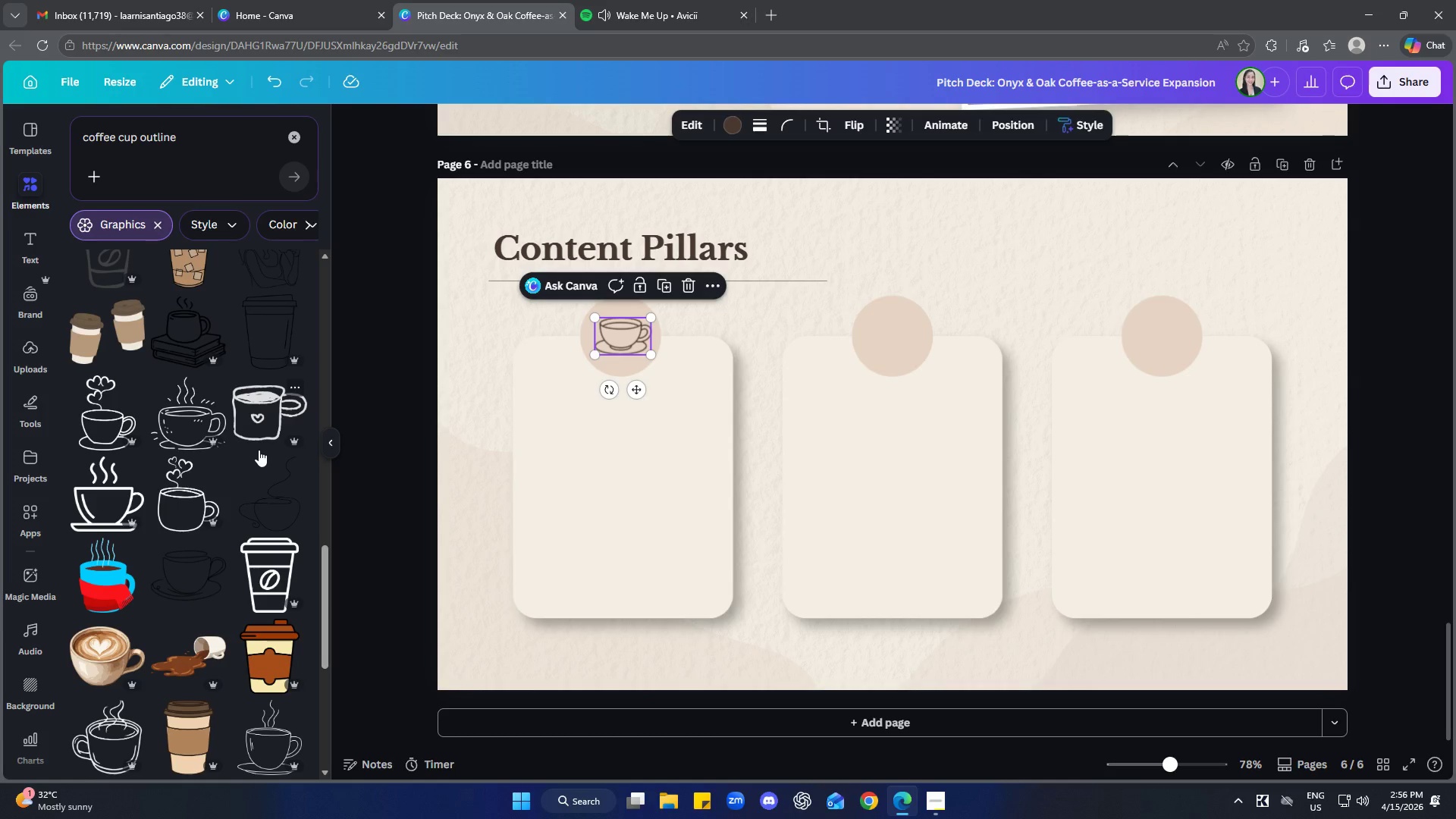 
left_click([632, 347])
 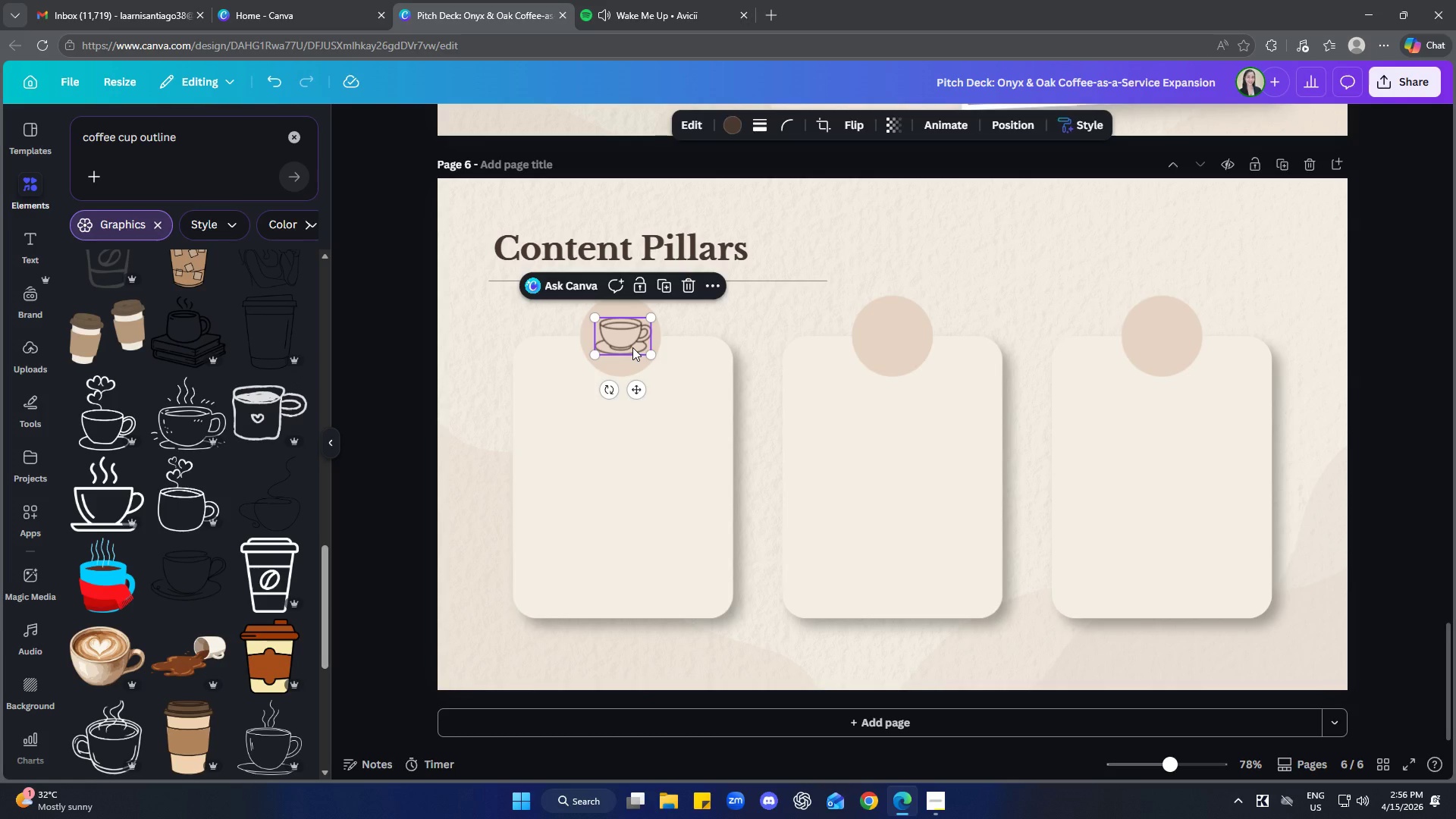 
key(Delete)
 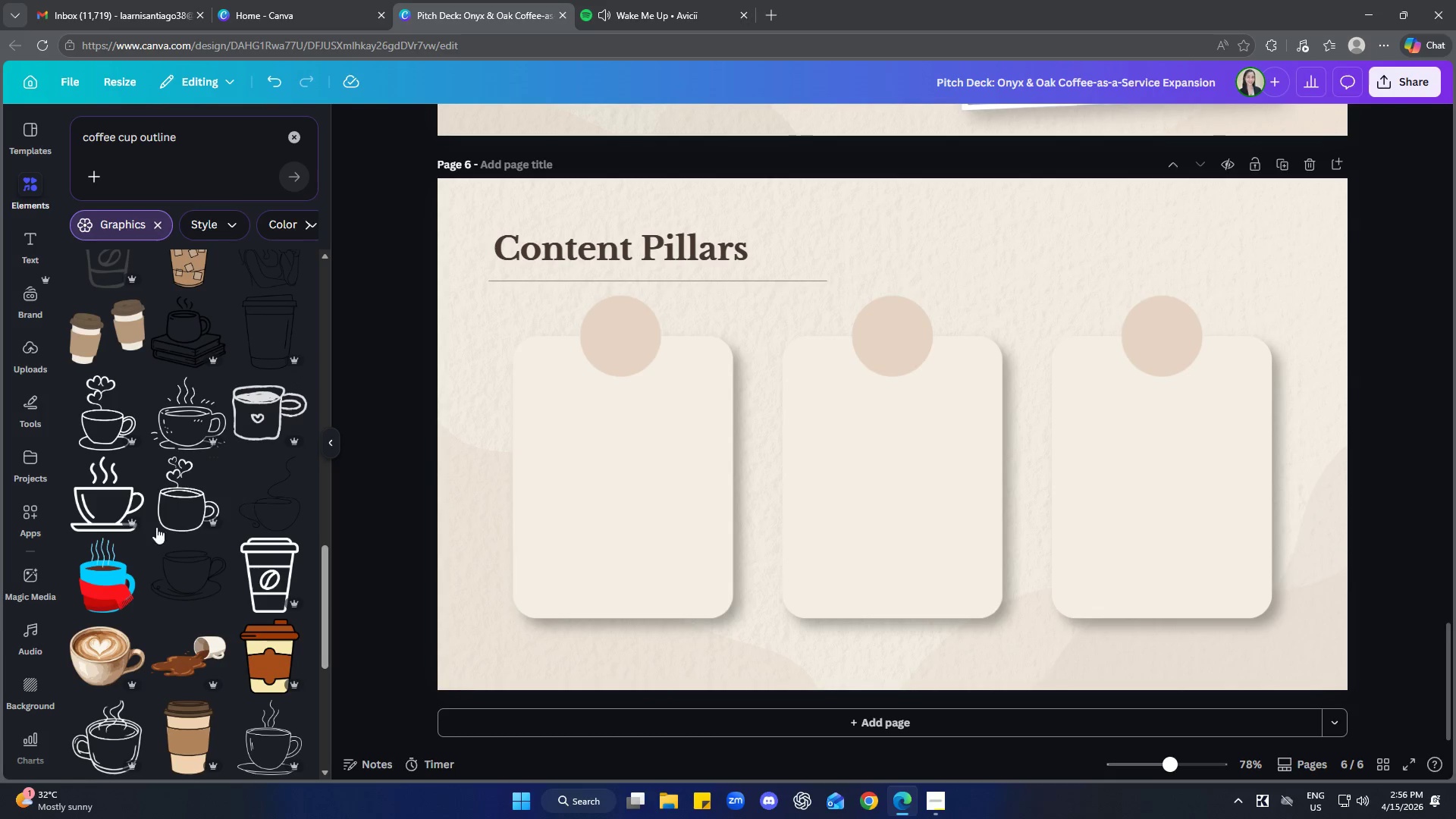 
left_click([101, 494])
 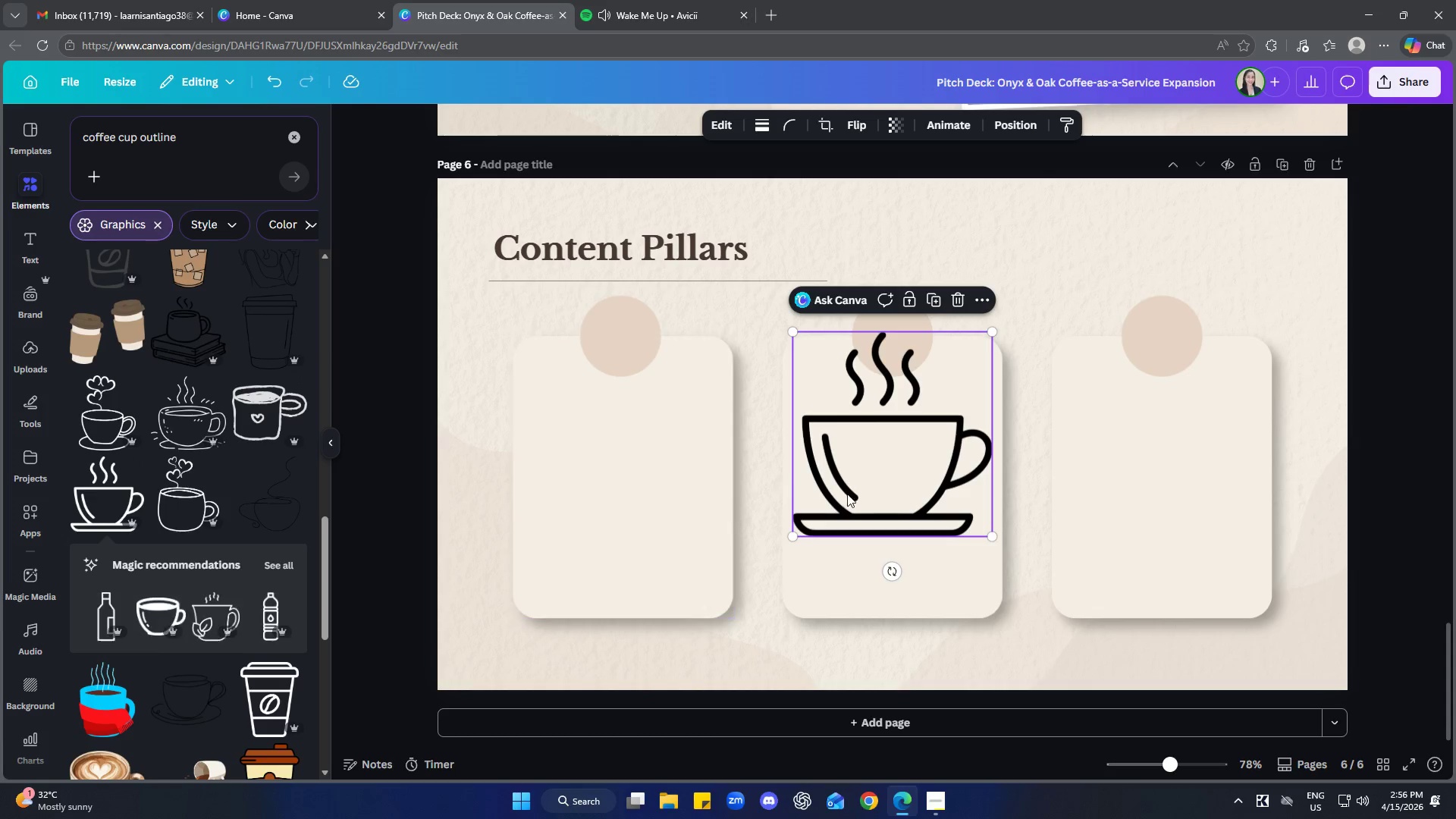 
left_click_drag(start_coordinate=[883, 475], to_coordinate=[618, 398])
 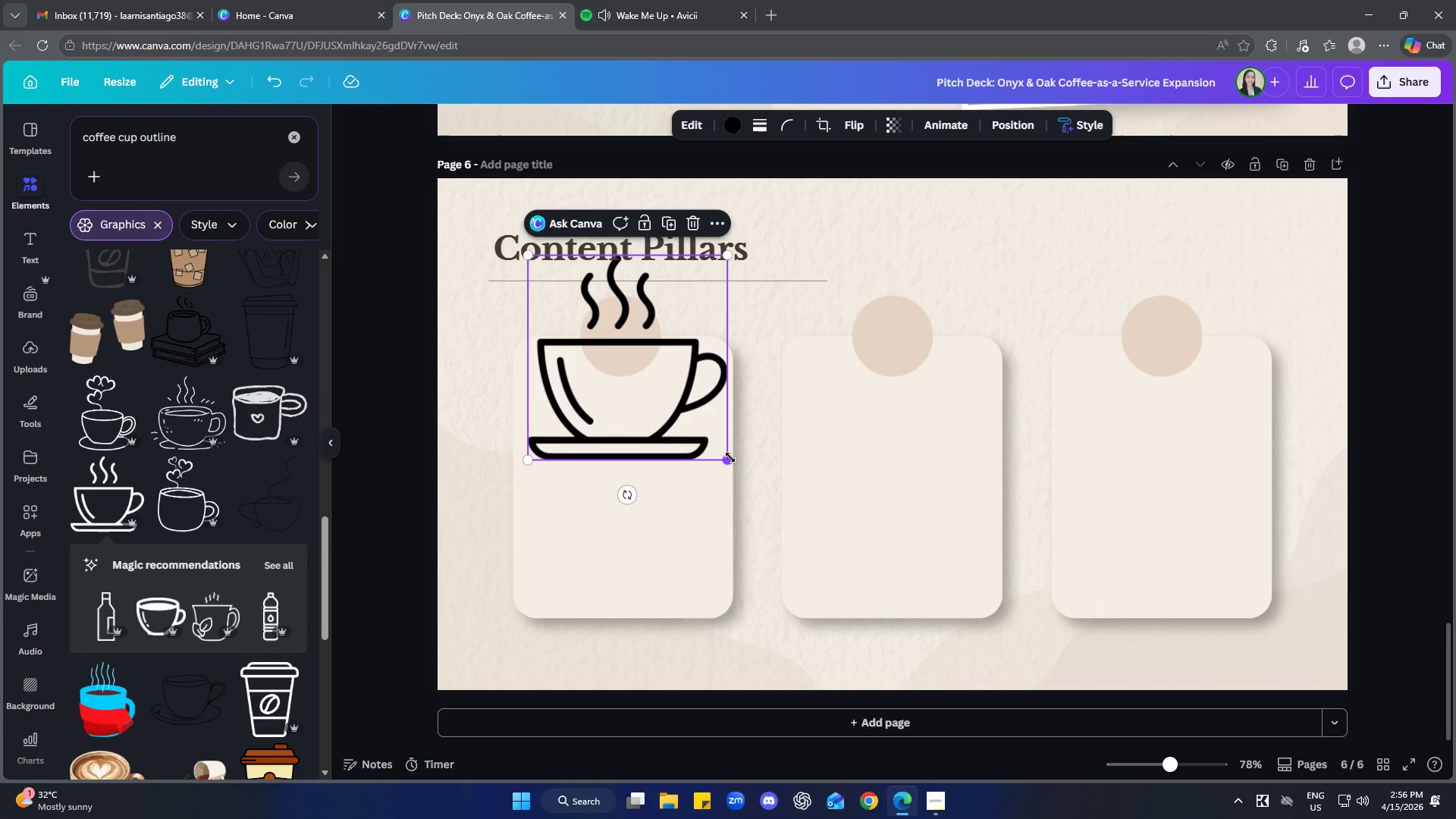 
left_click_drag(start_coordinate=[730, 457], to_coordinate=[581, 316])
 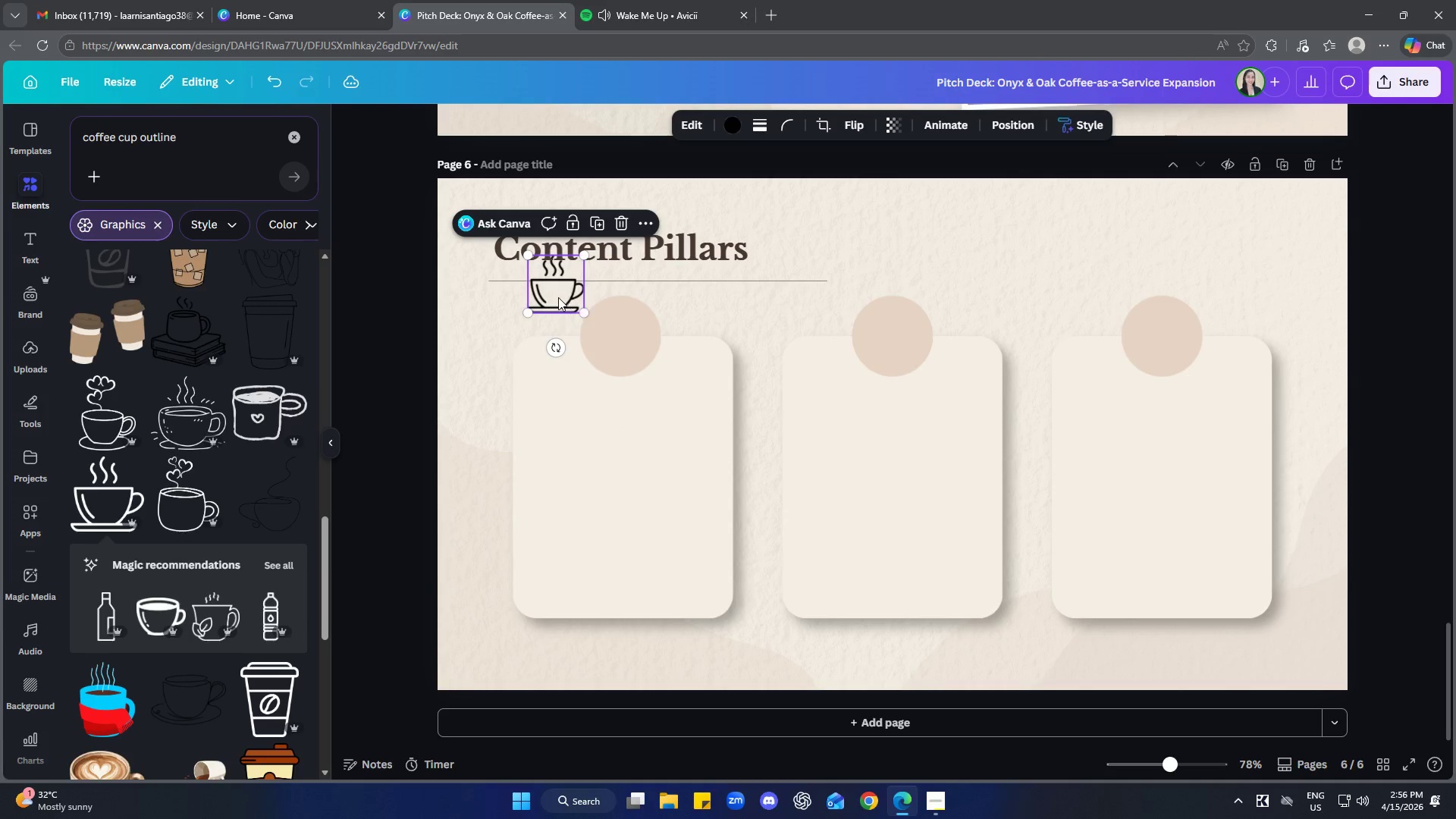 
left_click_drag(start_coordinate=[558, 297], to_coordinate=[625, 347])
 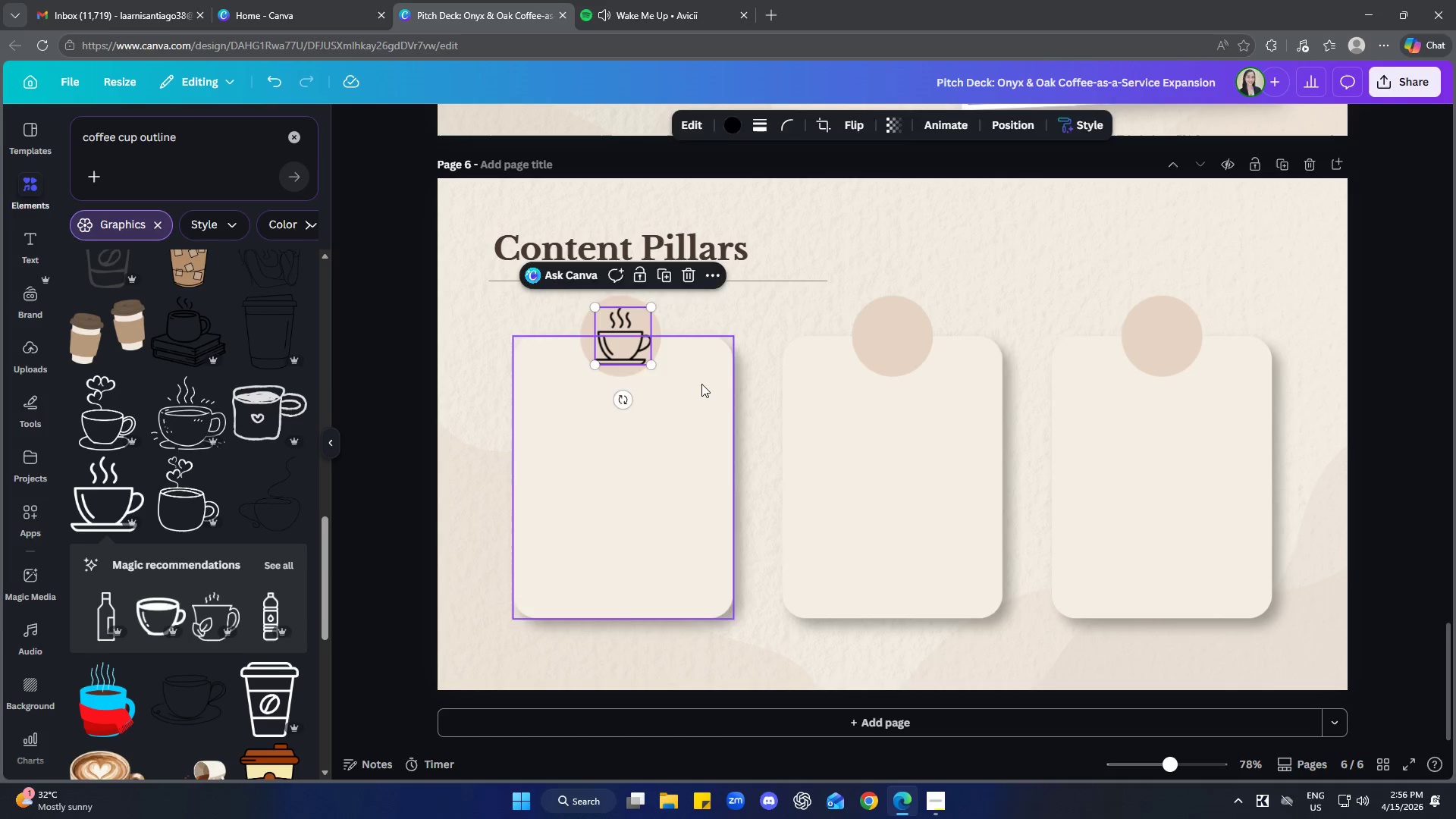 
left_click([701, 384])
 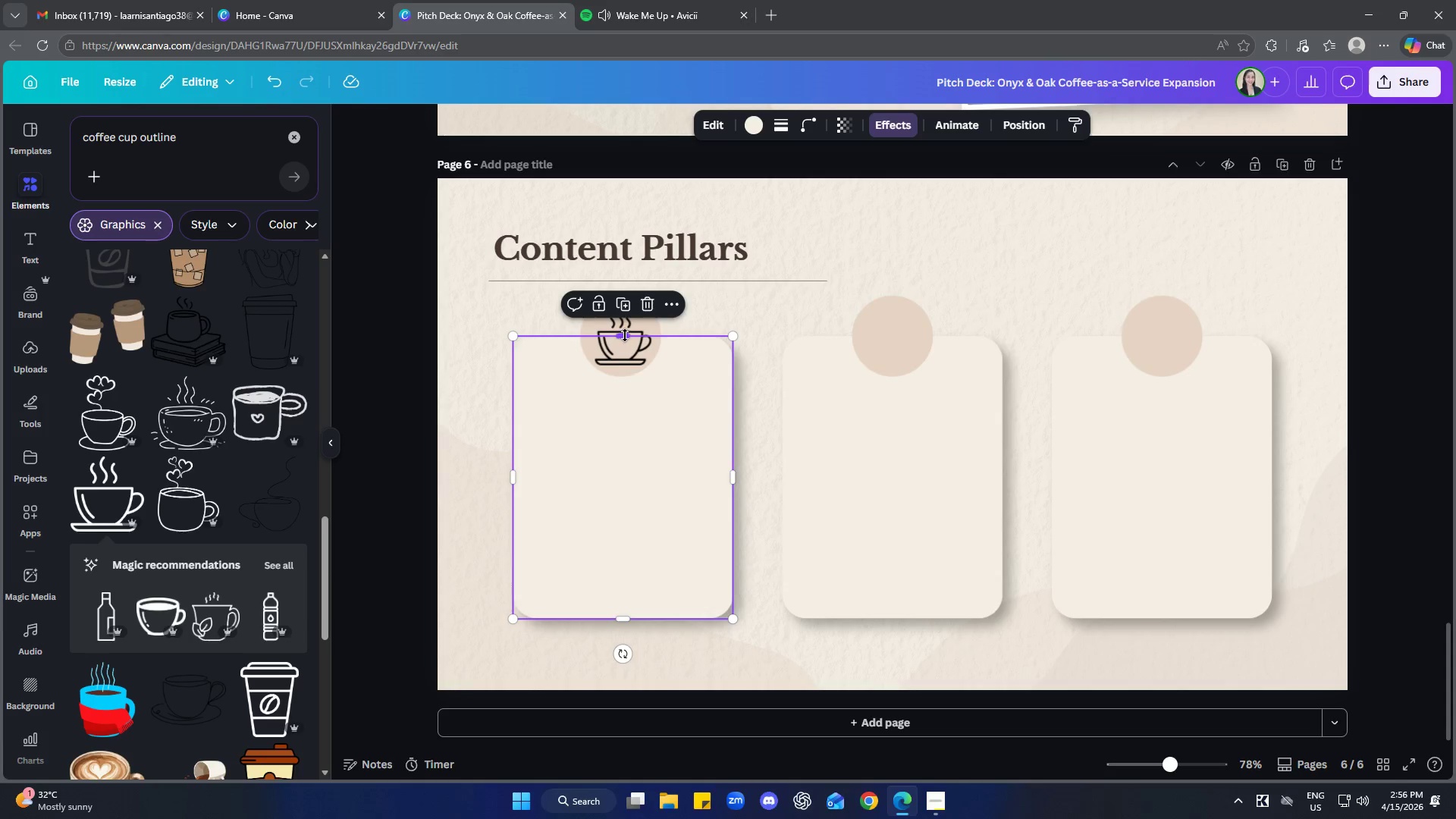 
left_click([622, 326])
 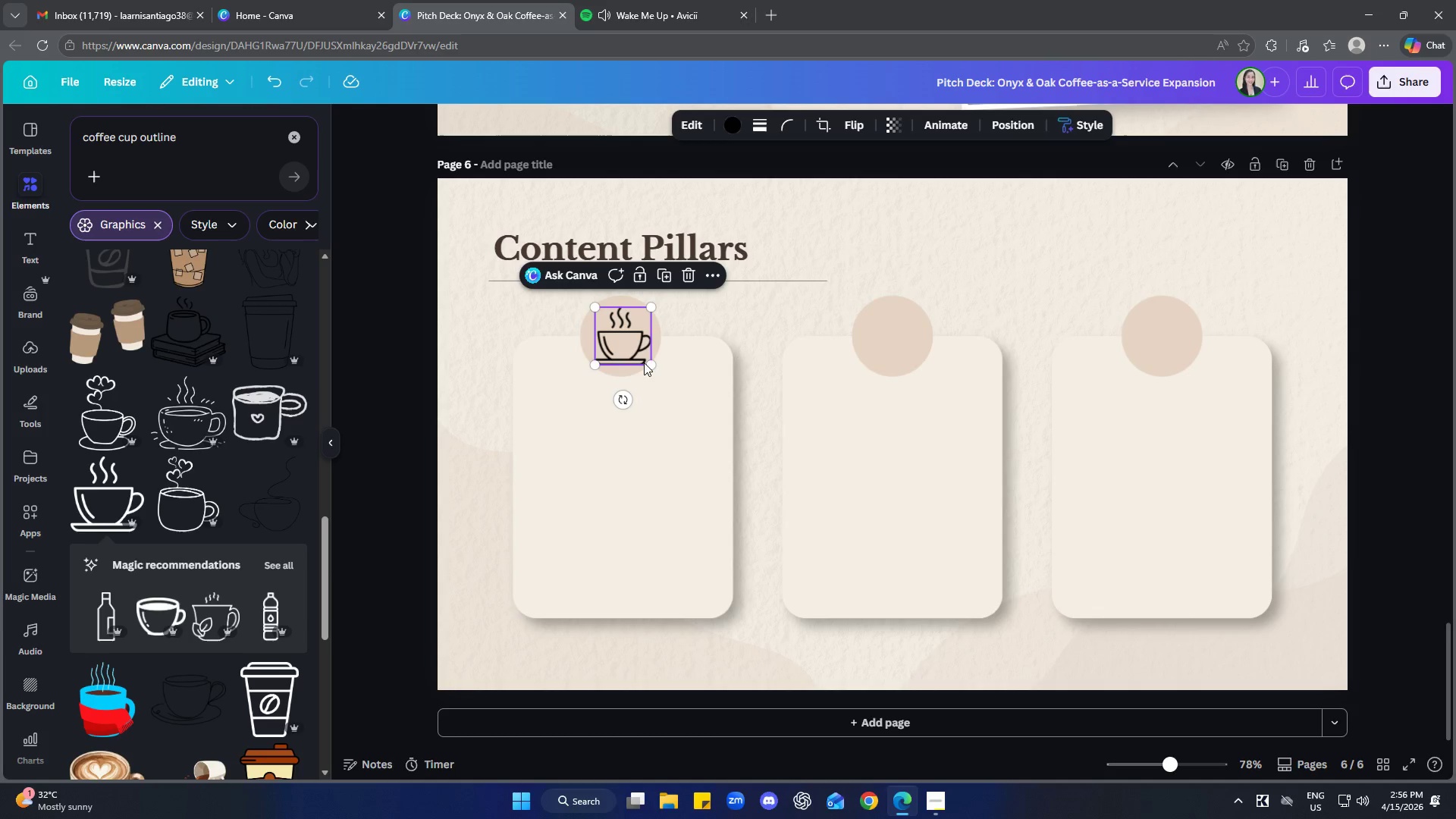 
left_click_drag(start_coordinate=[650, 363], to_coordinate=[641, 355])
 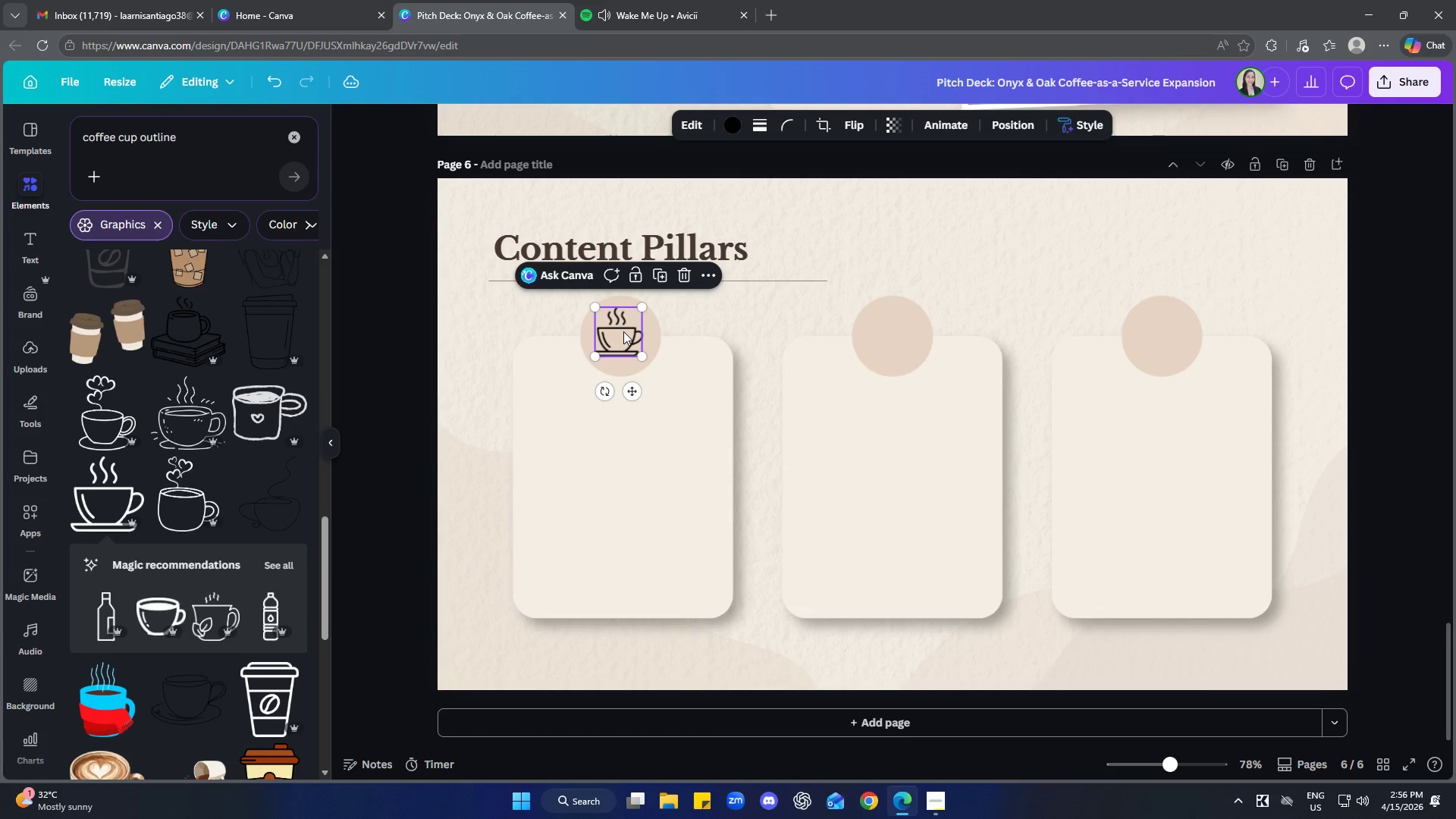 
left_click_drag(start_coordinate=[623, 331], to_coordinate=[629, 331])
 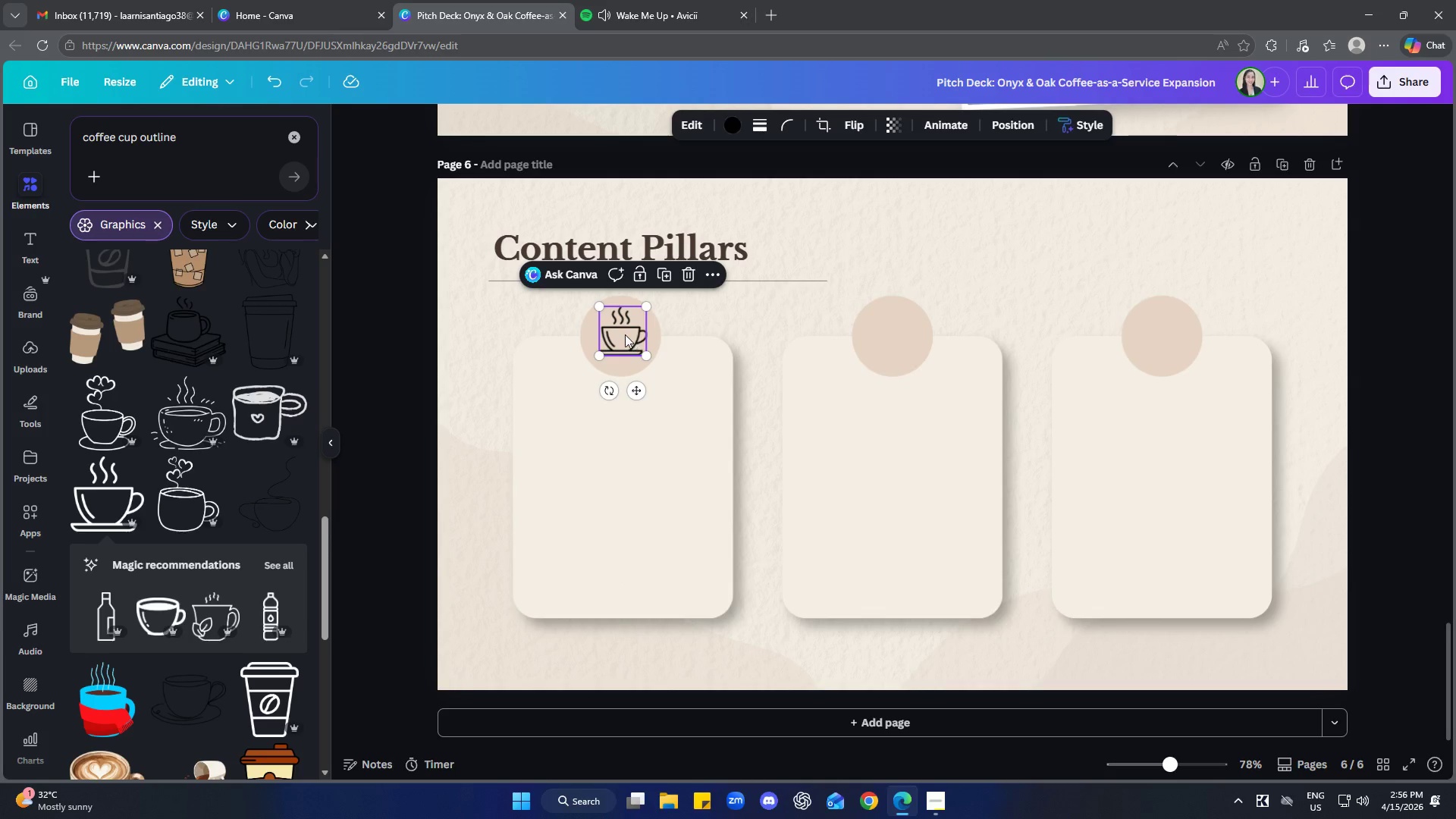 
left_click_drag(start_coordinate=[625, 334], to_coordinate=[625, 339])
 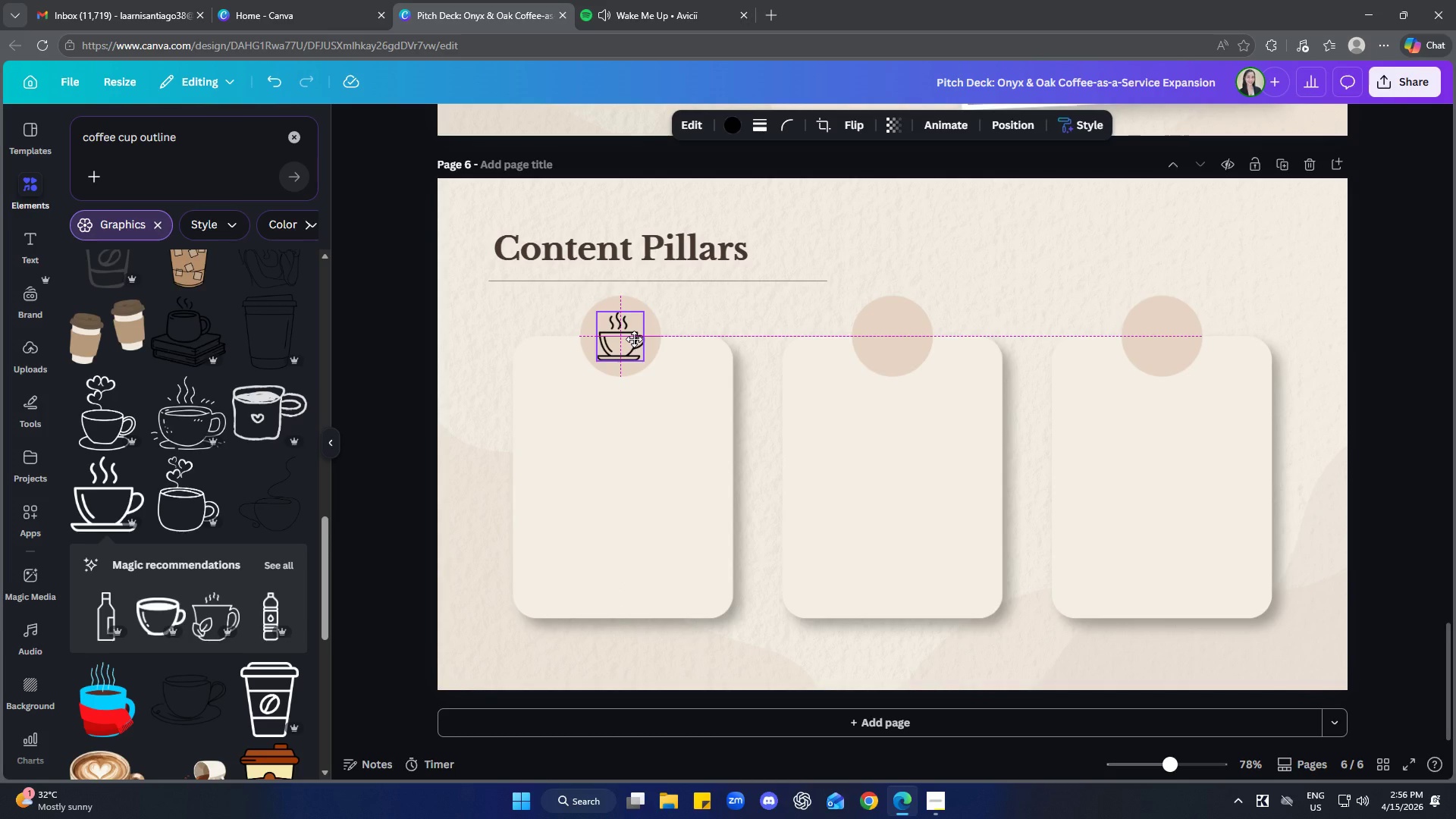 
left_click([736, 316])
 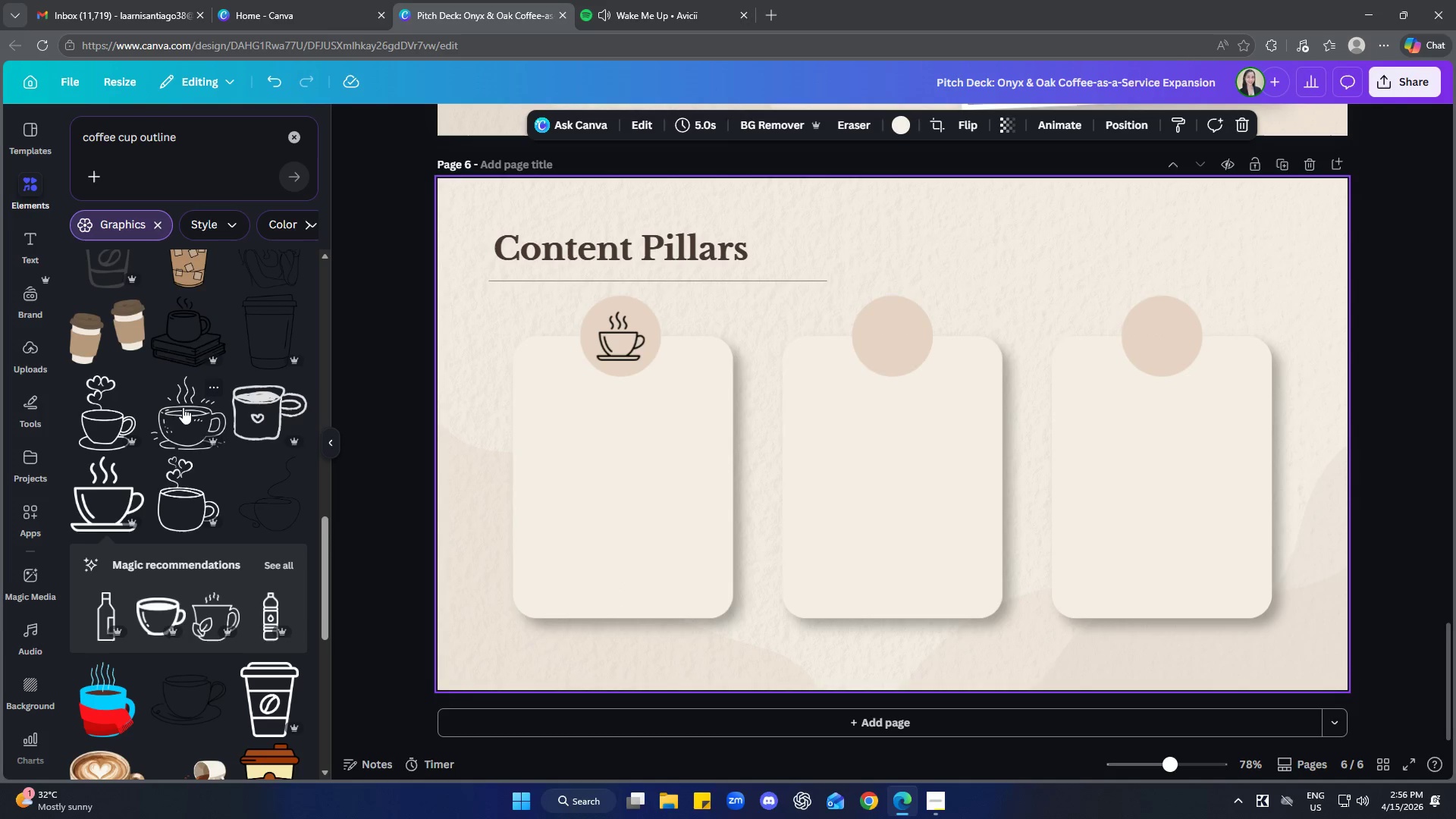 
scroll: coordinate [228, 348], scroll_direction: down, amount: 2.0
 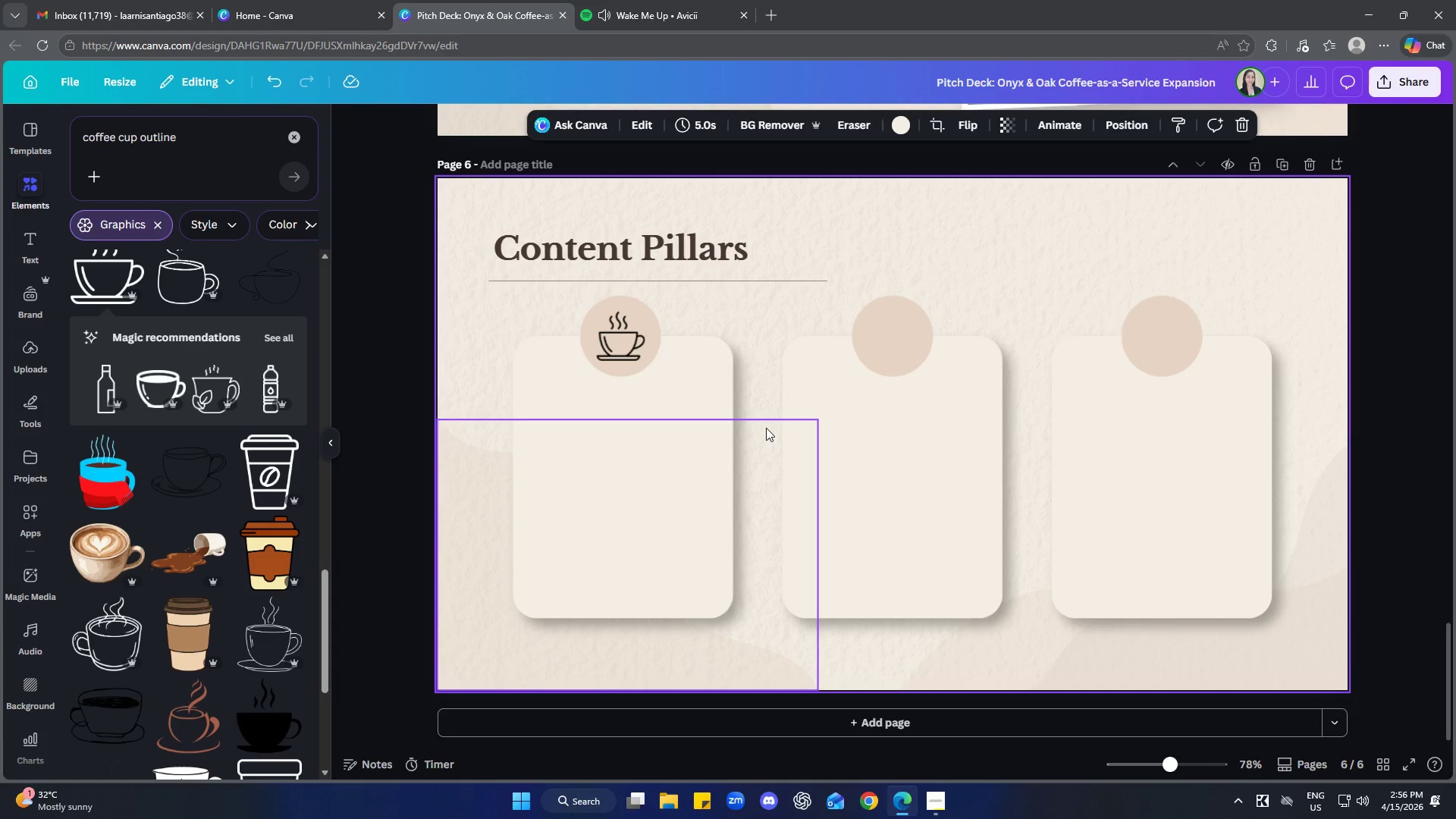 
wait(5.05)
 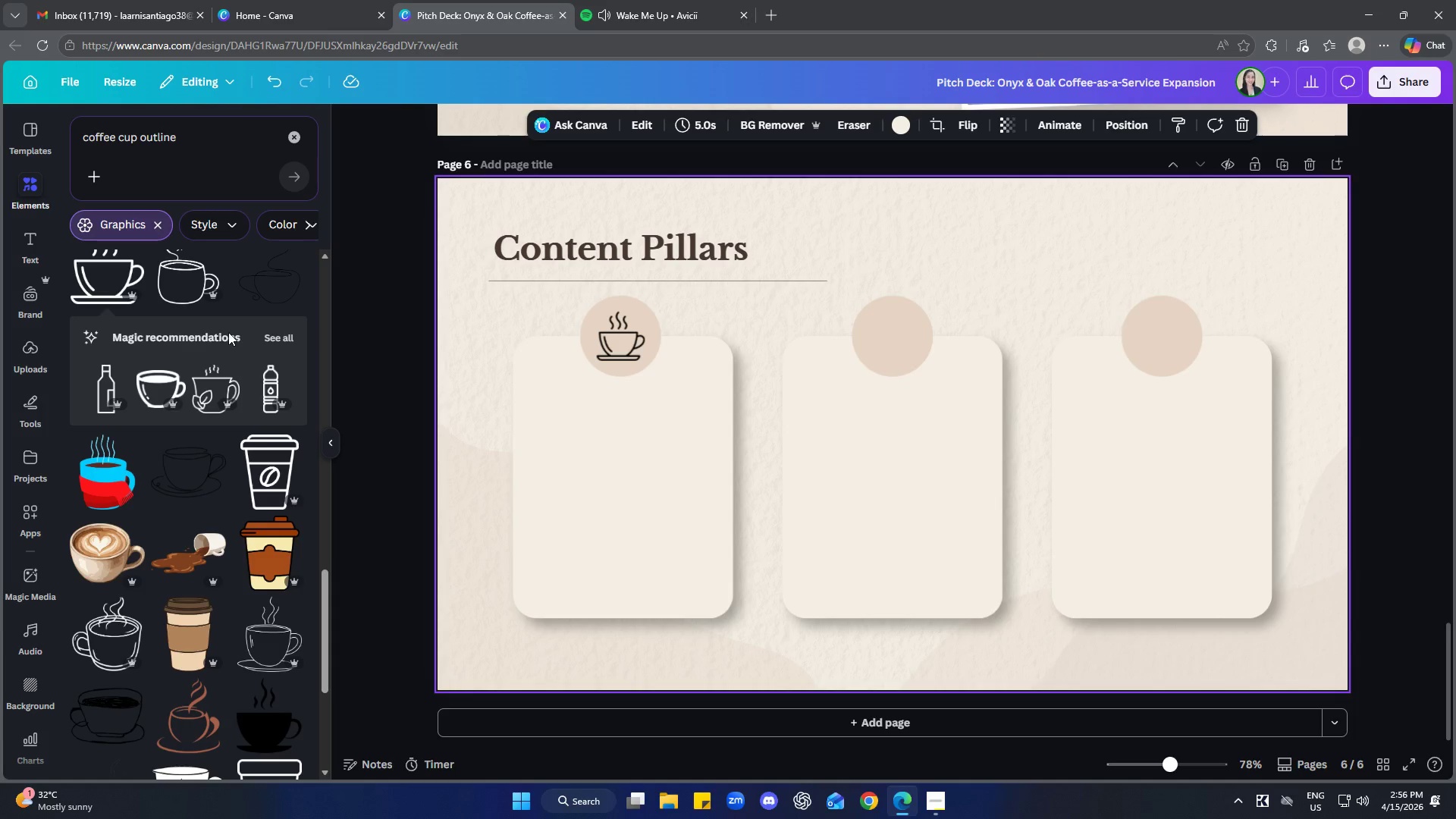 
double_click([179, 145])
 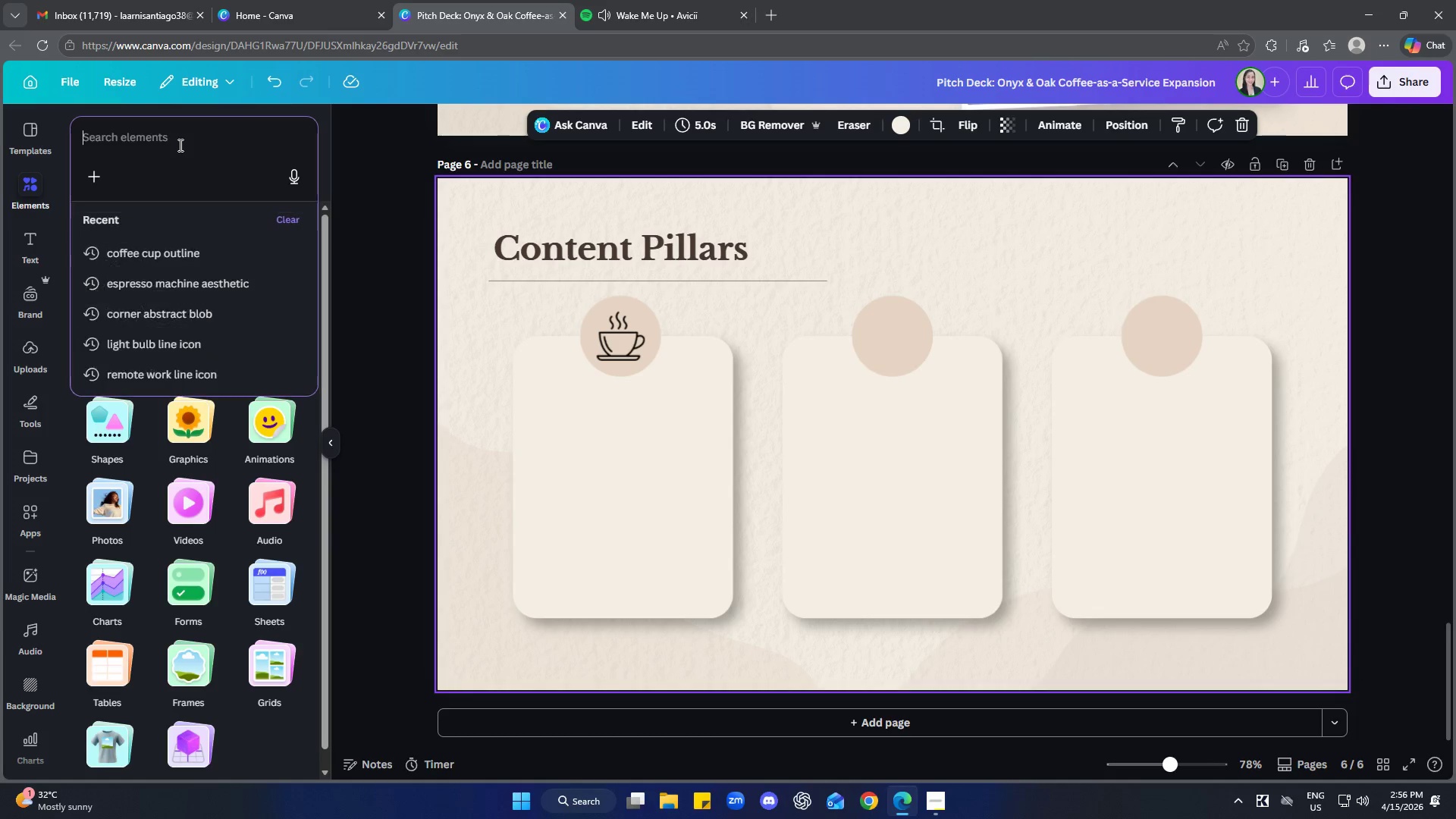 
type(espresso l)
key(Backspace)
type(cp)
key(Backspace)
type(uo =)
key(Backspace)
key(Backspace)
key(Backspace)
type(p lnie)
key(Backspace)
key(Backspace)
key(Backspace)
type(ine)
 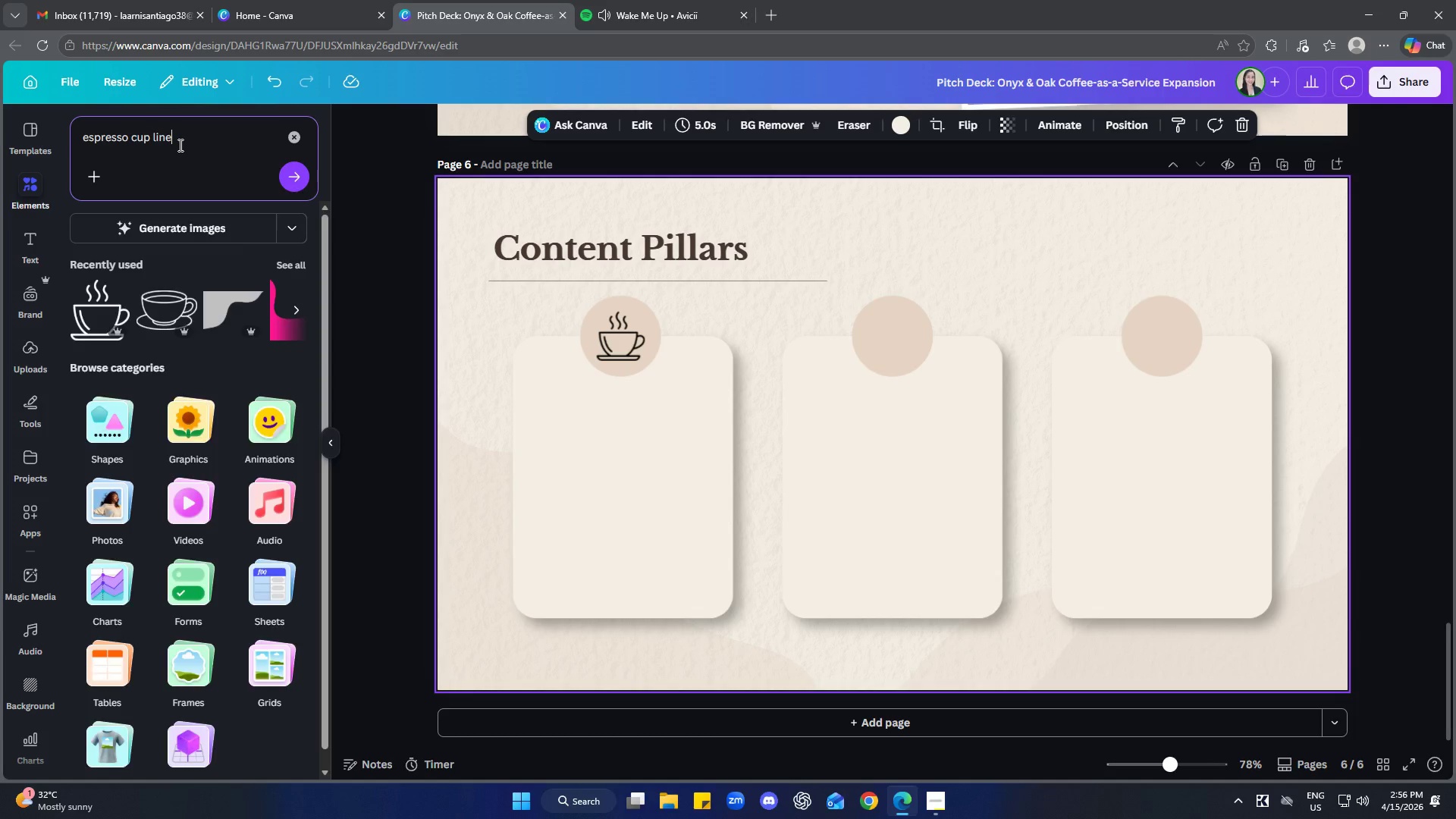 
key(Enter)
 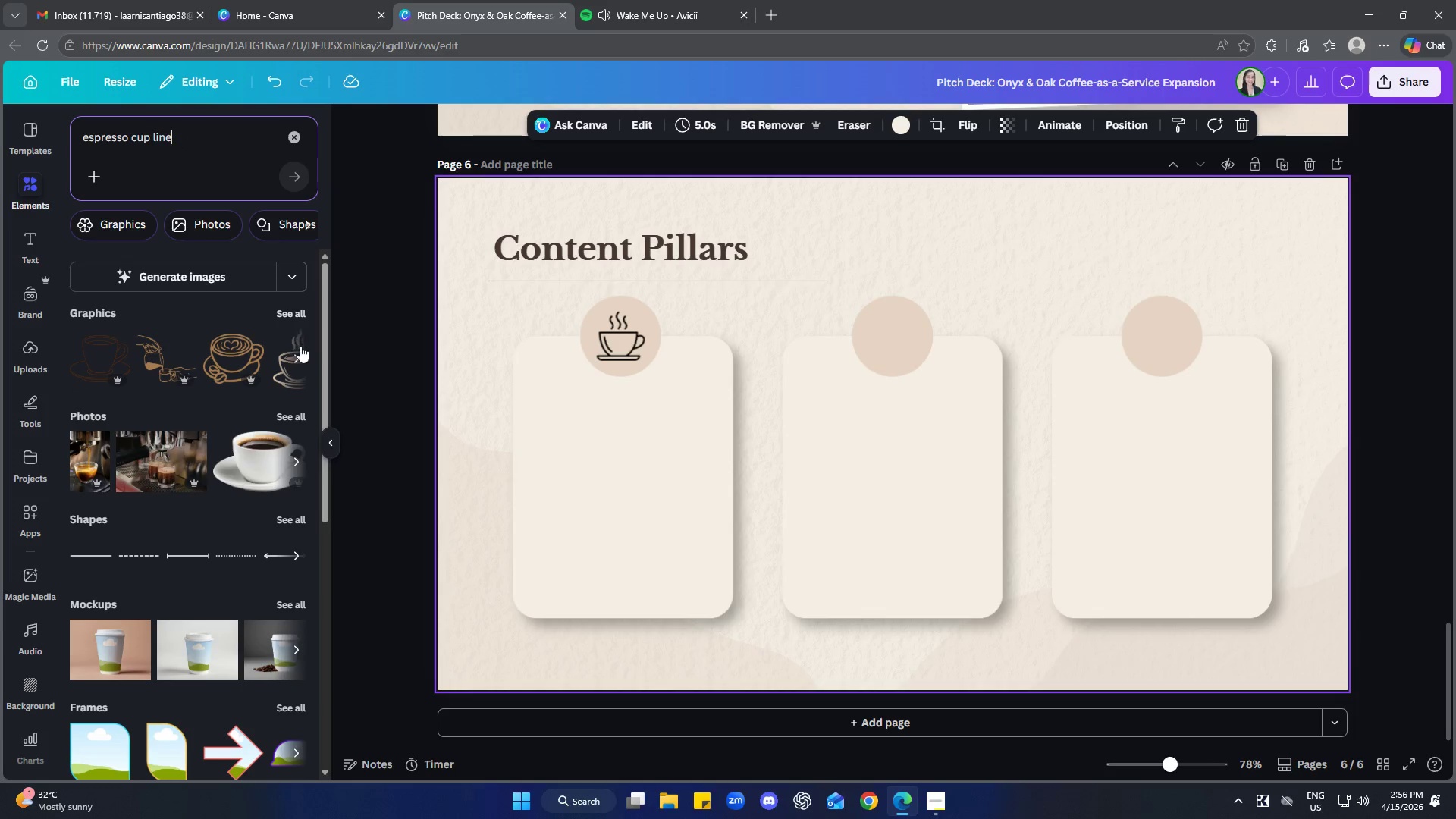 
left_click([284, 312])
 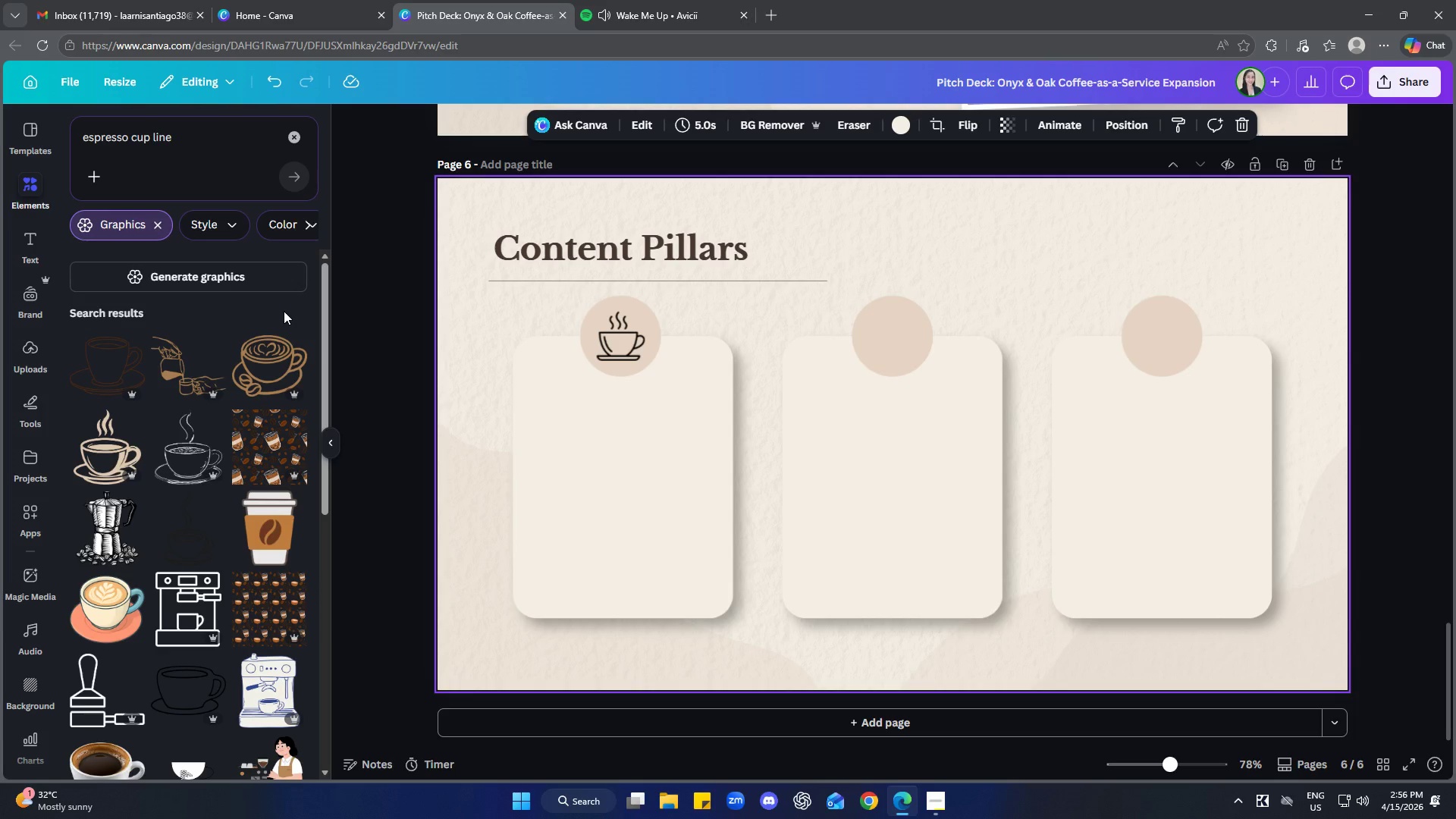 
mouse_move([284, 327])
 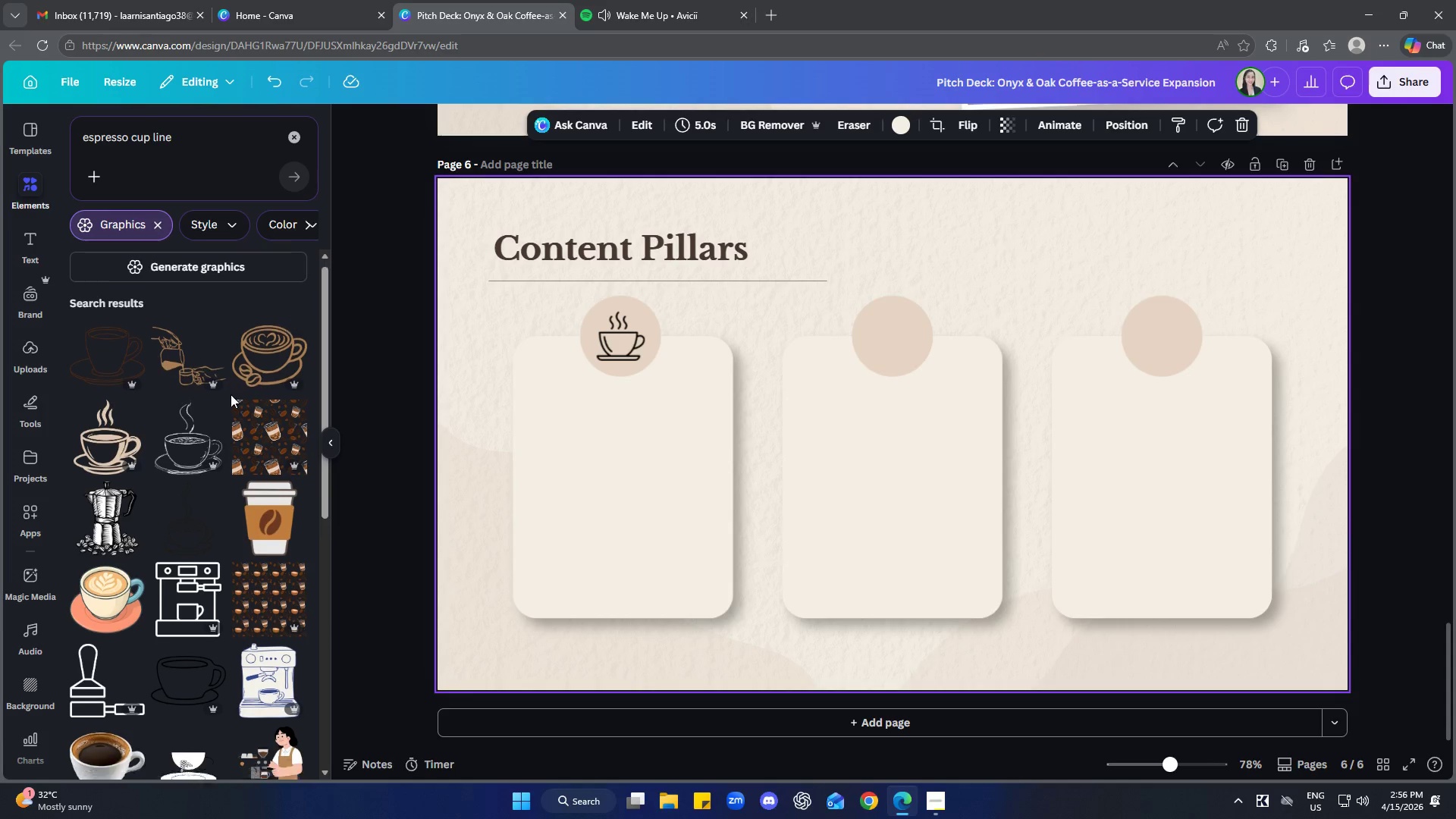 
scroll: coordinate [231, 394], scroll_direction: down, amount: 1.0
 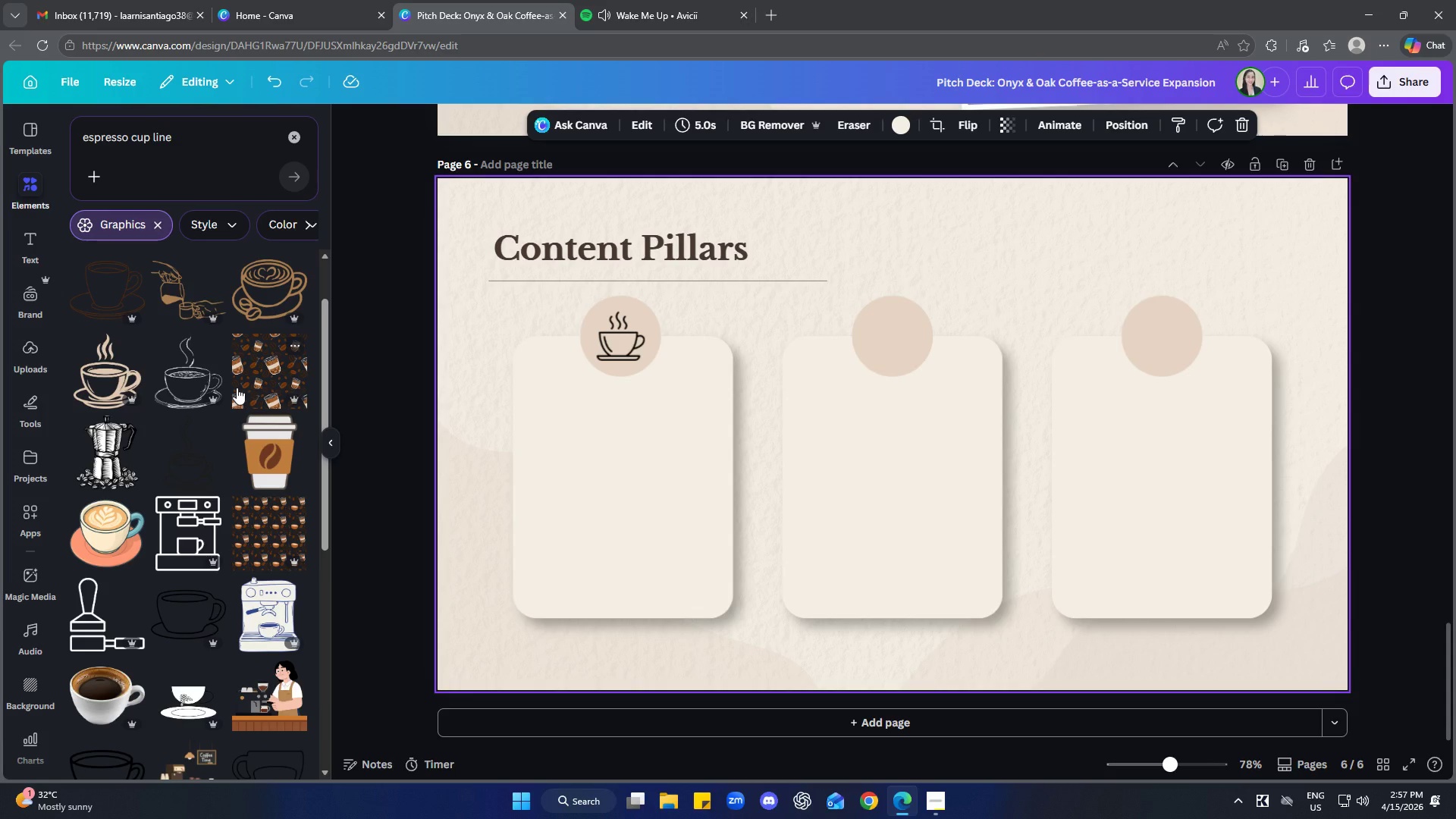 
wait(9.71)
 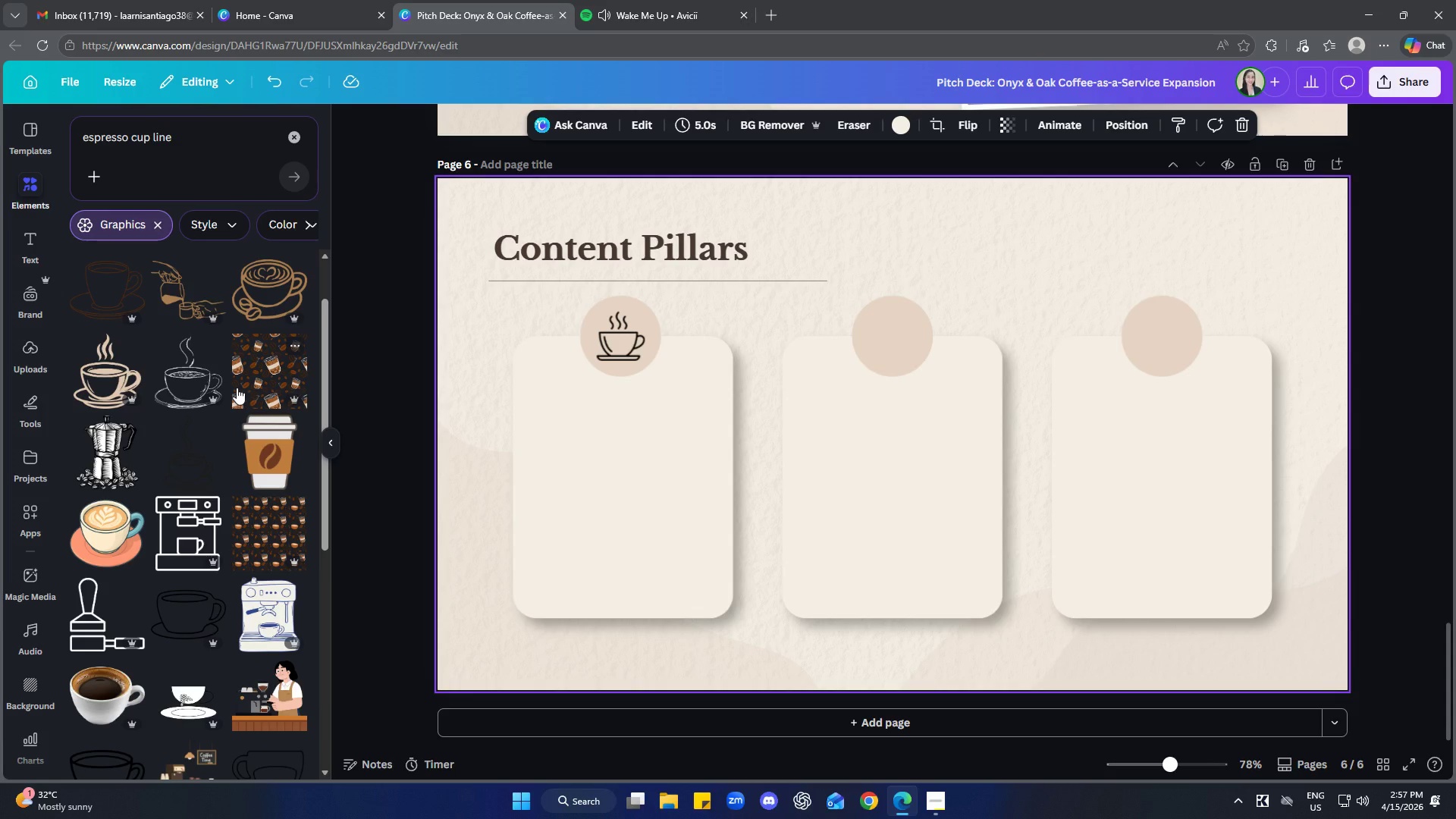 
scroll: coordinate [254, 585], scroll_direction: down, amount: 11.0
 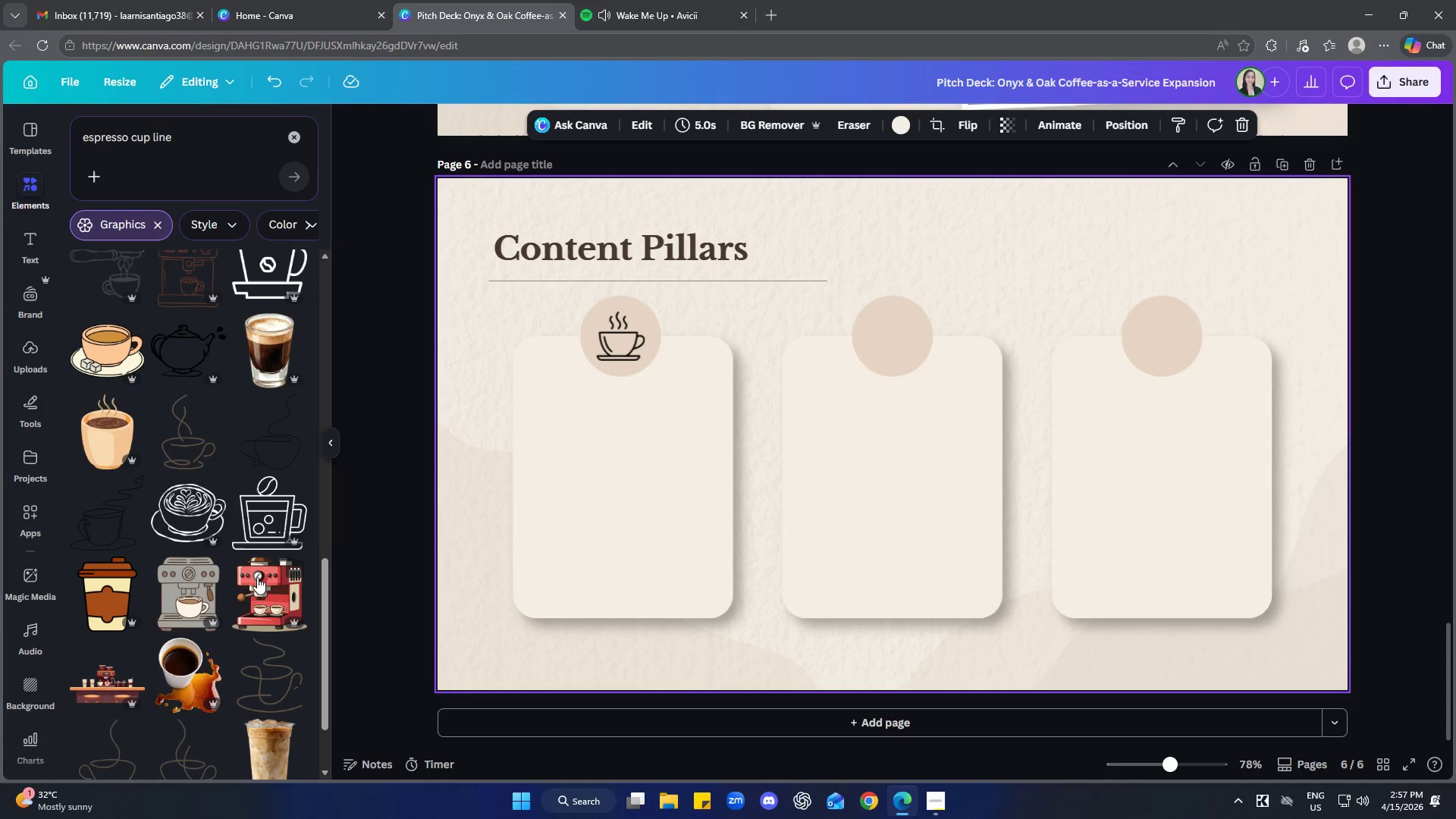 
scroll: coordinate [255, 588], scroll_direction: down, amount: 3.0
 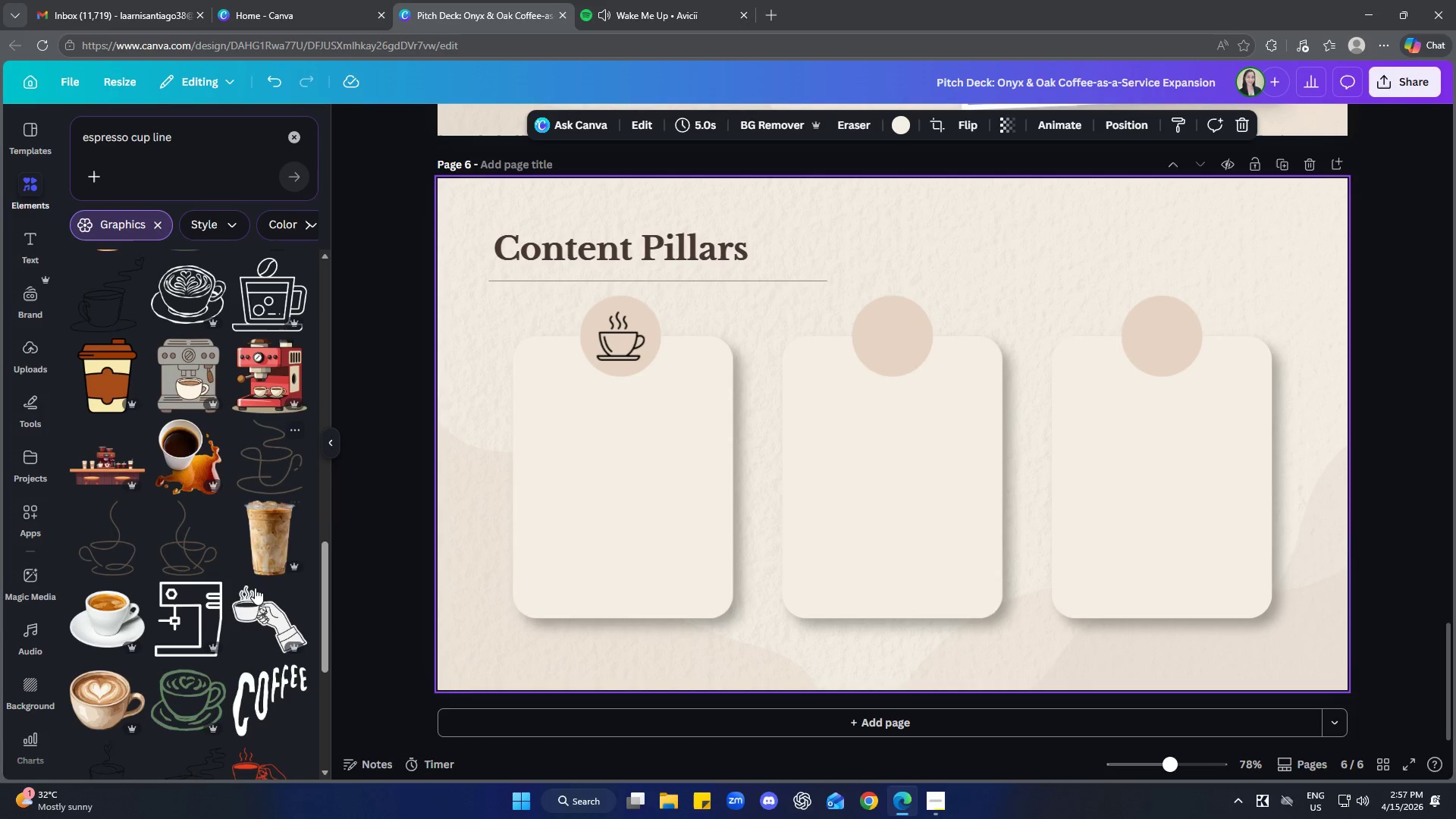 
mouse_move([259, 597])
 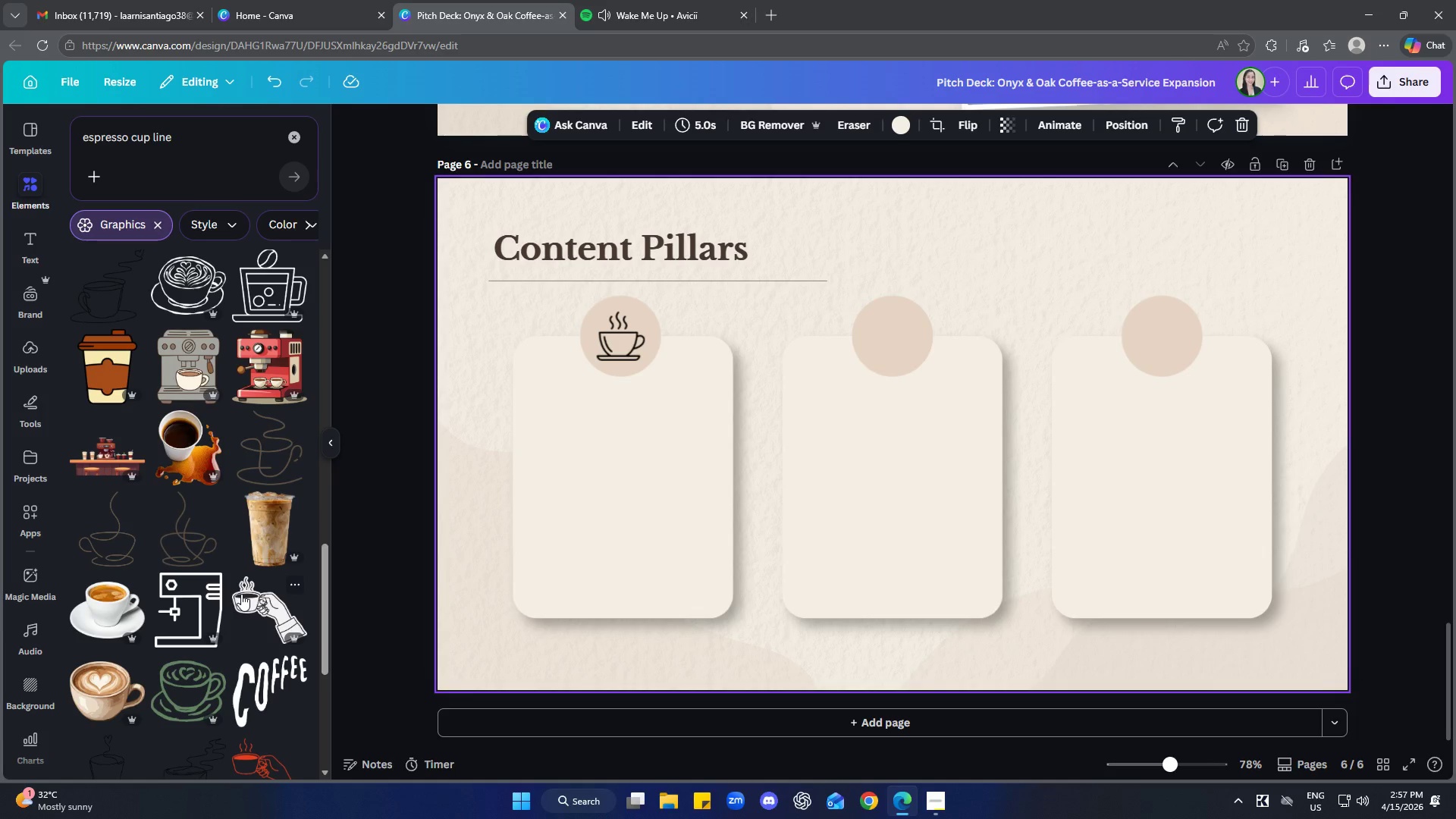 
double_click([240, 141])
 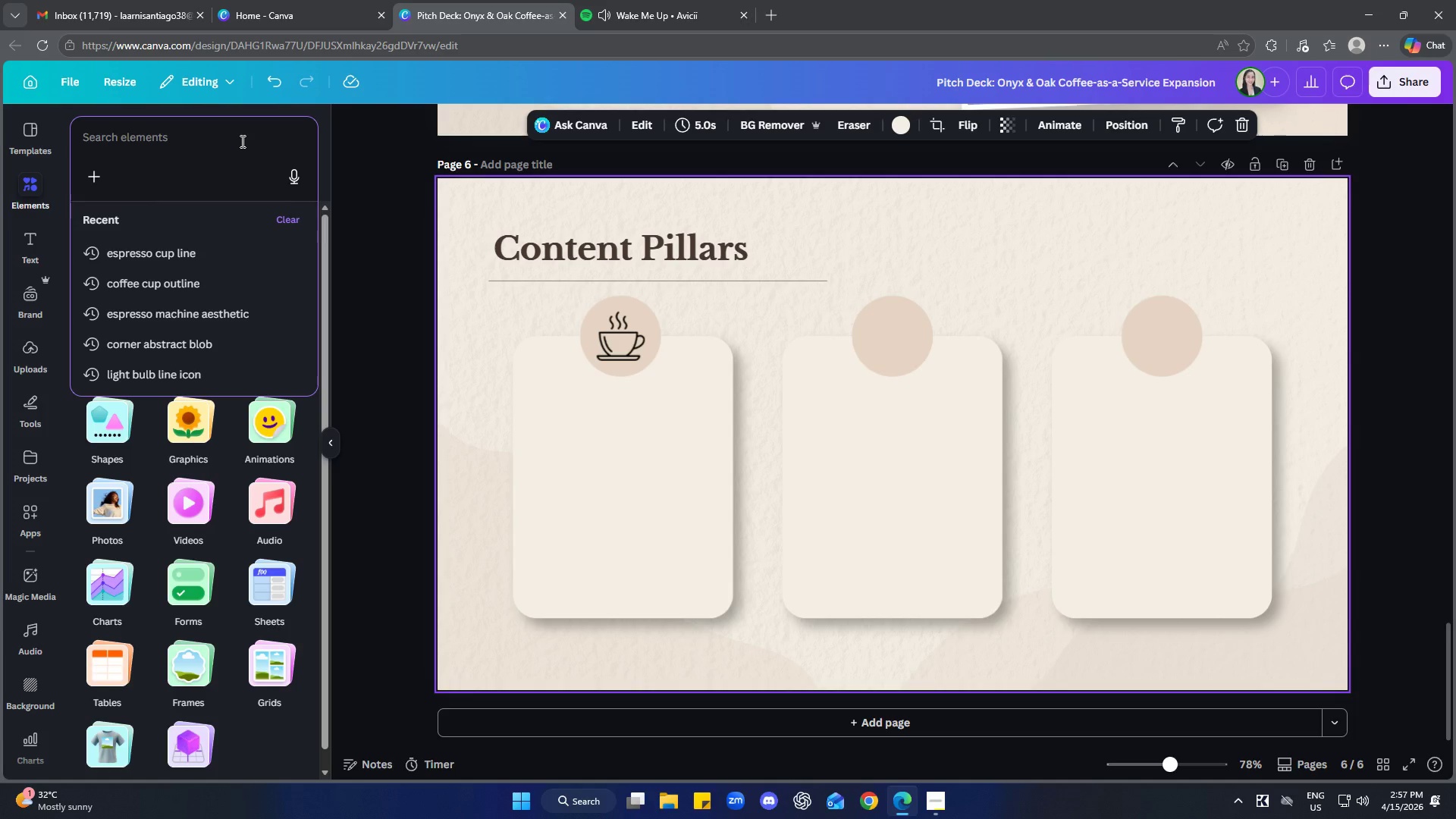 
scroll: coordinate [259, 576], scroll_direction: up, amount: 9.0
 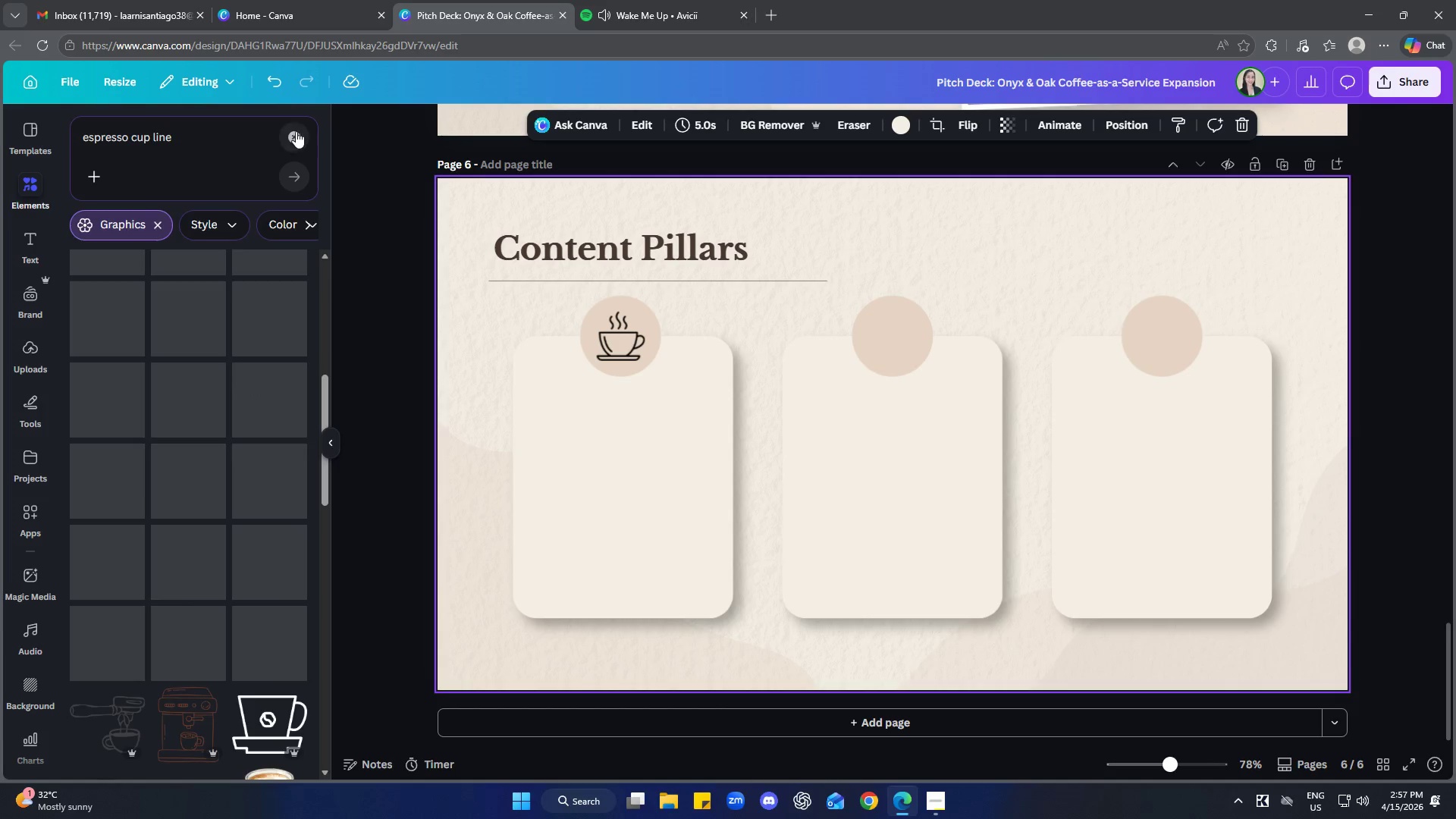 
type(minimal cup u)
key(Backspace)
key(Backspace)
key(Backspace)
key(Backspace)
key(Backspace)
type(nug )
key(Backspace)
key(Backspace)
key(Backspace)
key(Backspace)
type(mug icon)
 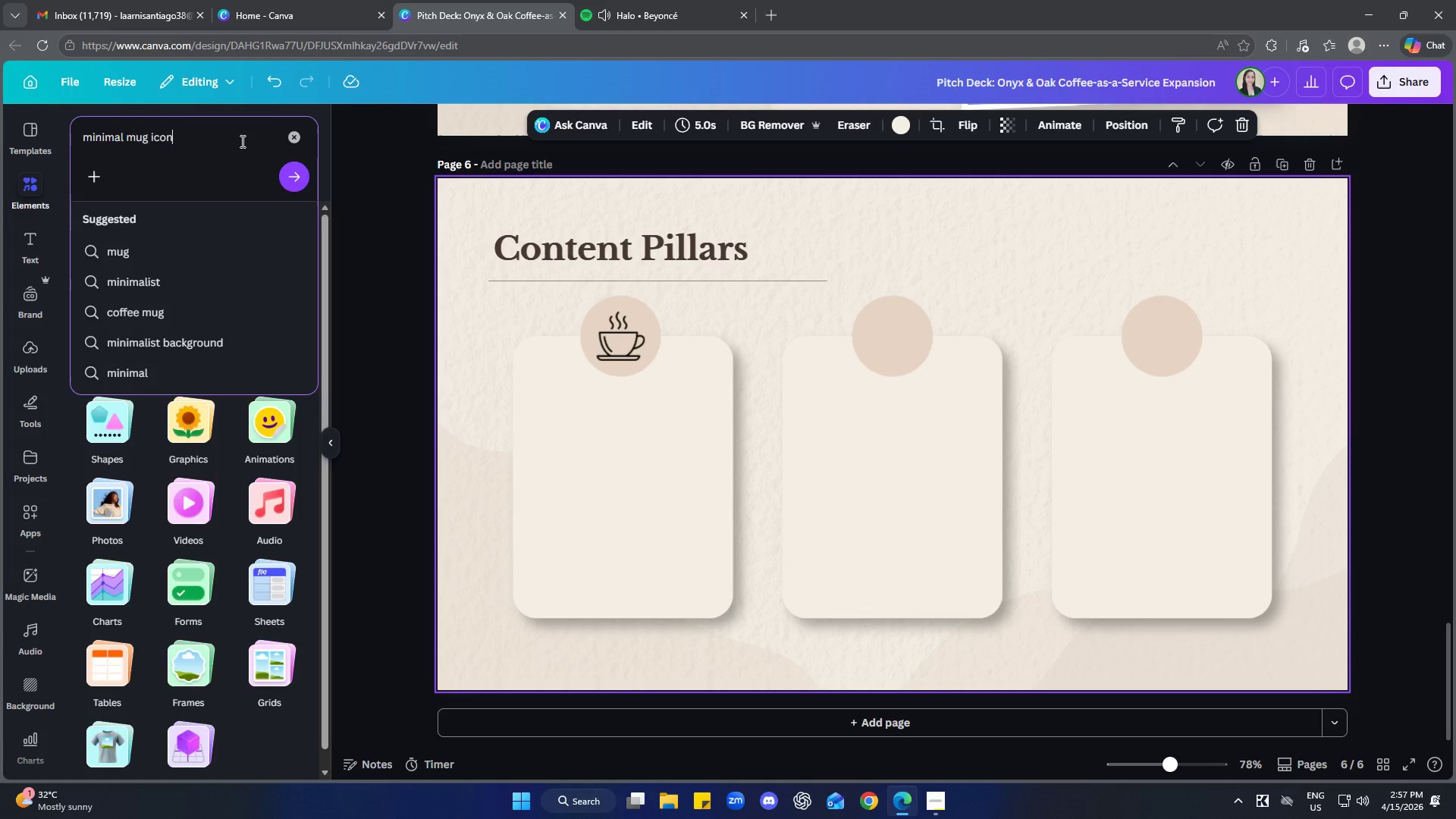 
key(Enter)
 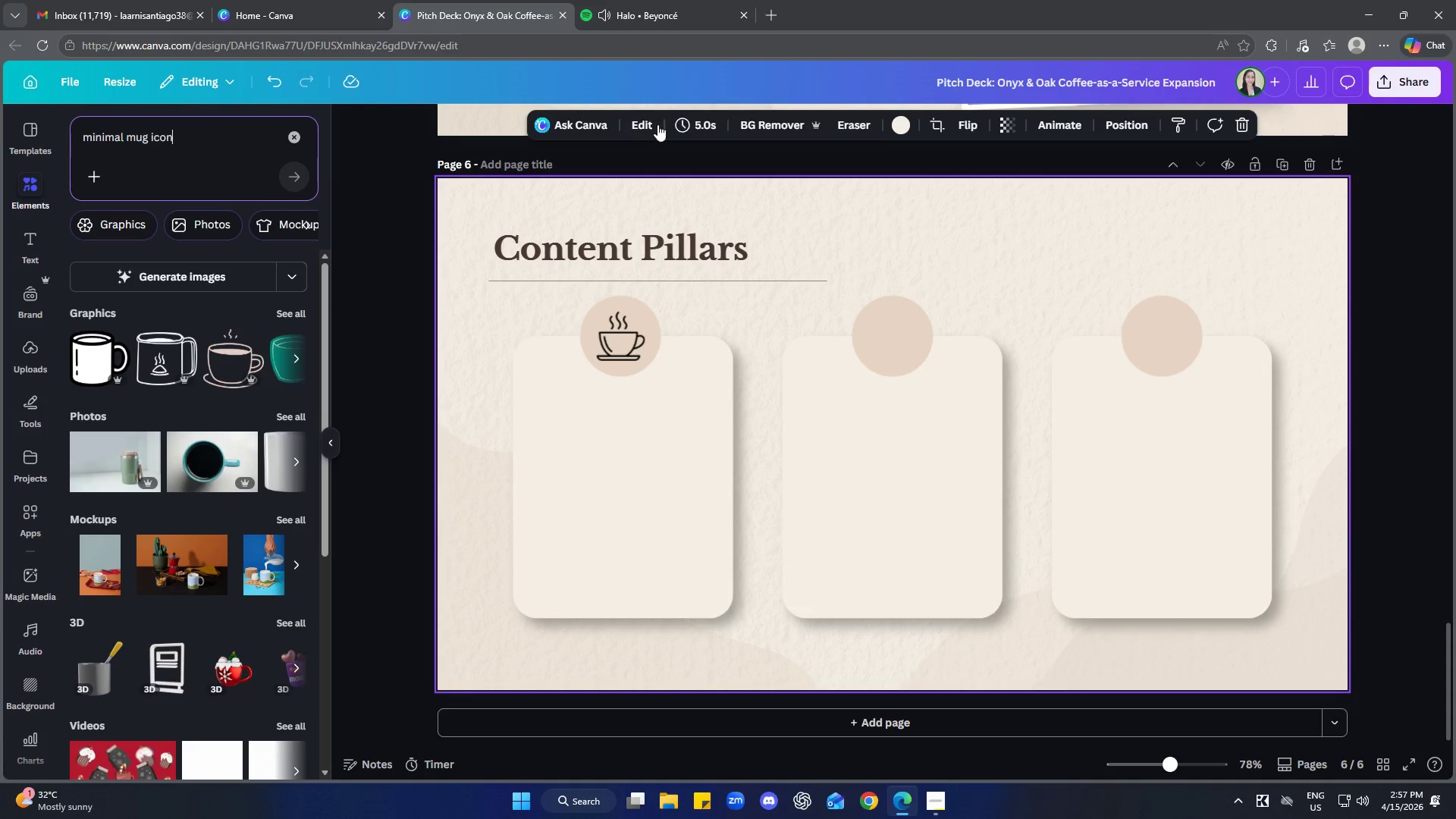 
left_click([627, 5])
 